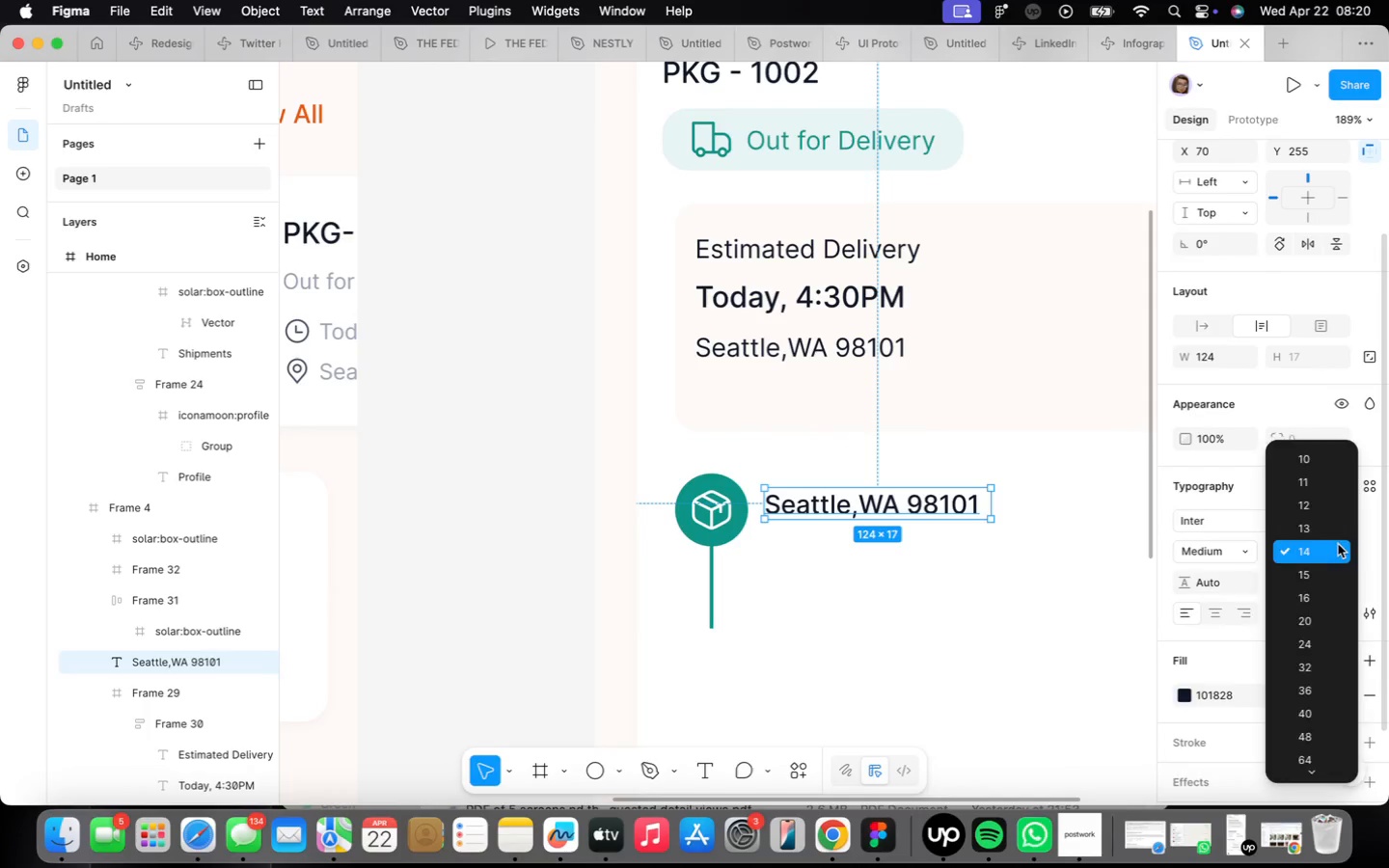 
left_click([1333, 594])
 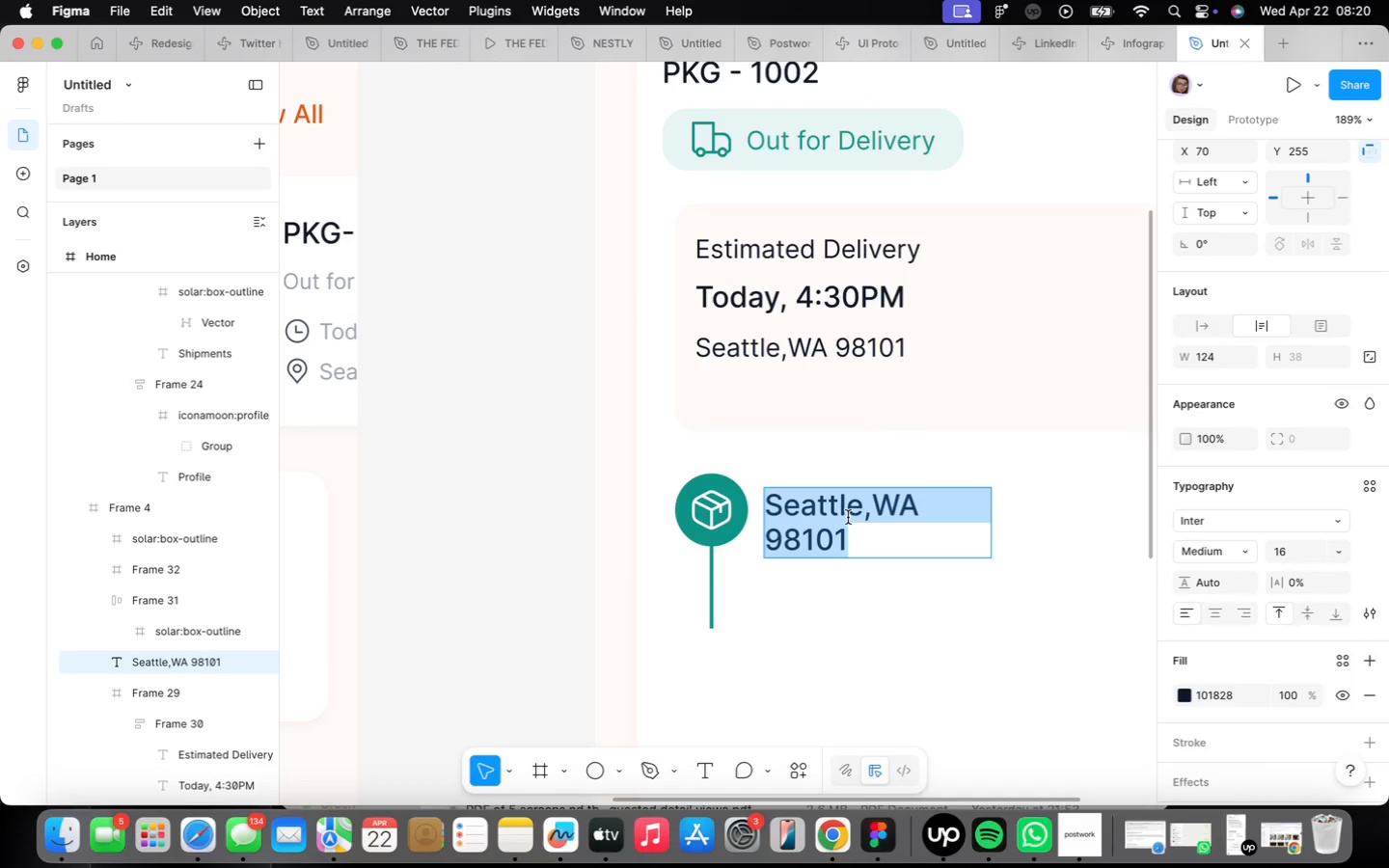 
type(Order Placed)
 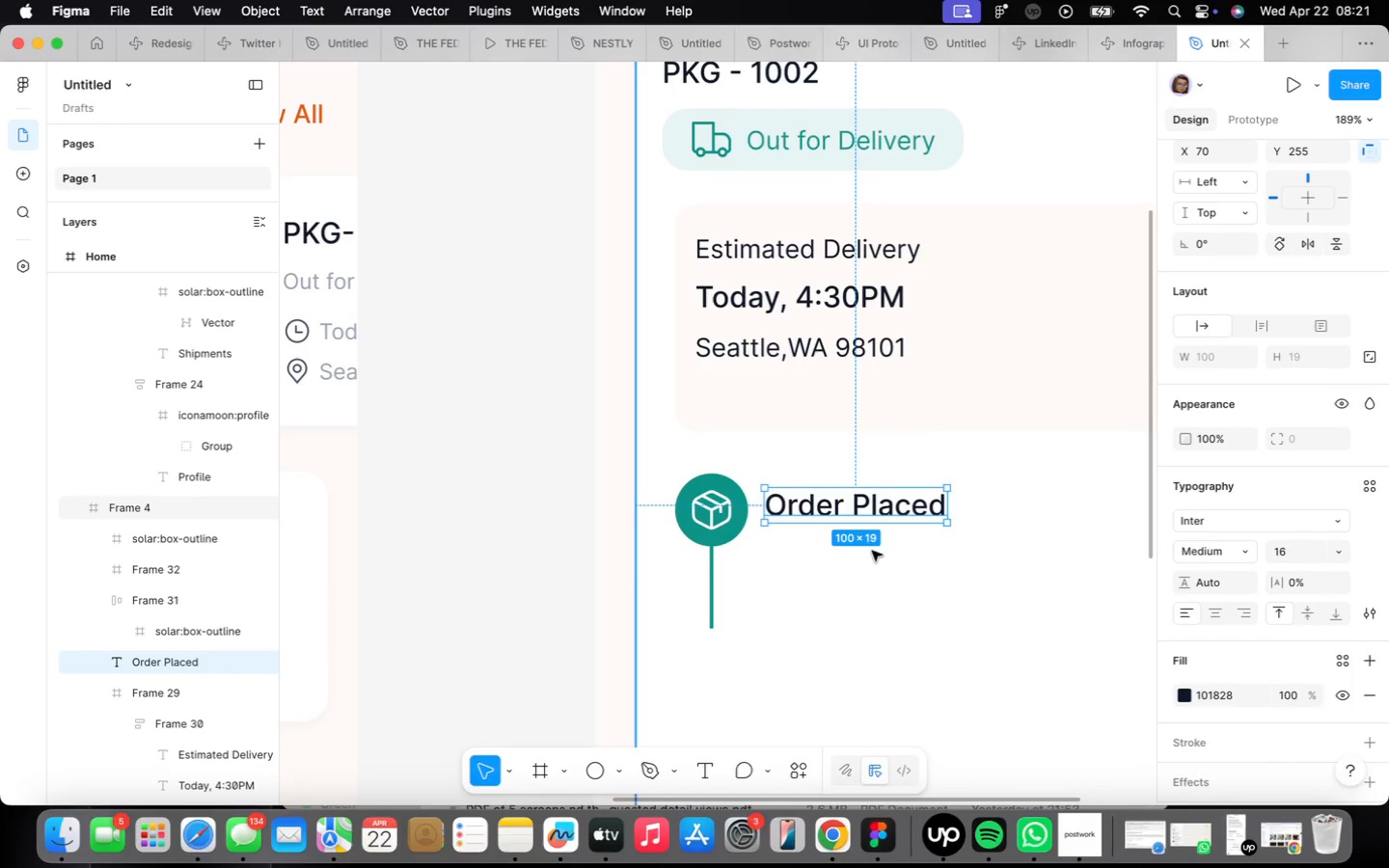 
left_click_drag(start_coordinate=[850, 502], to_coordinate=[846, 495])
 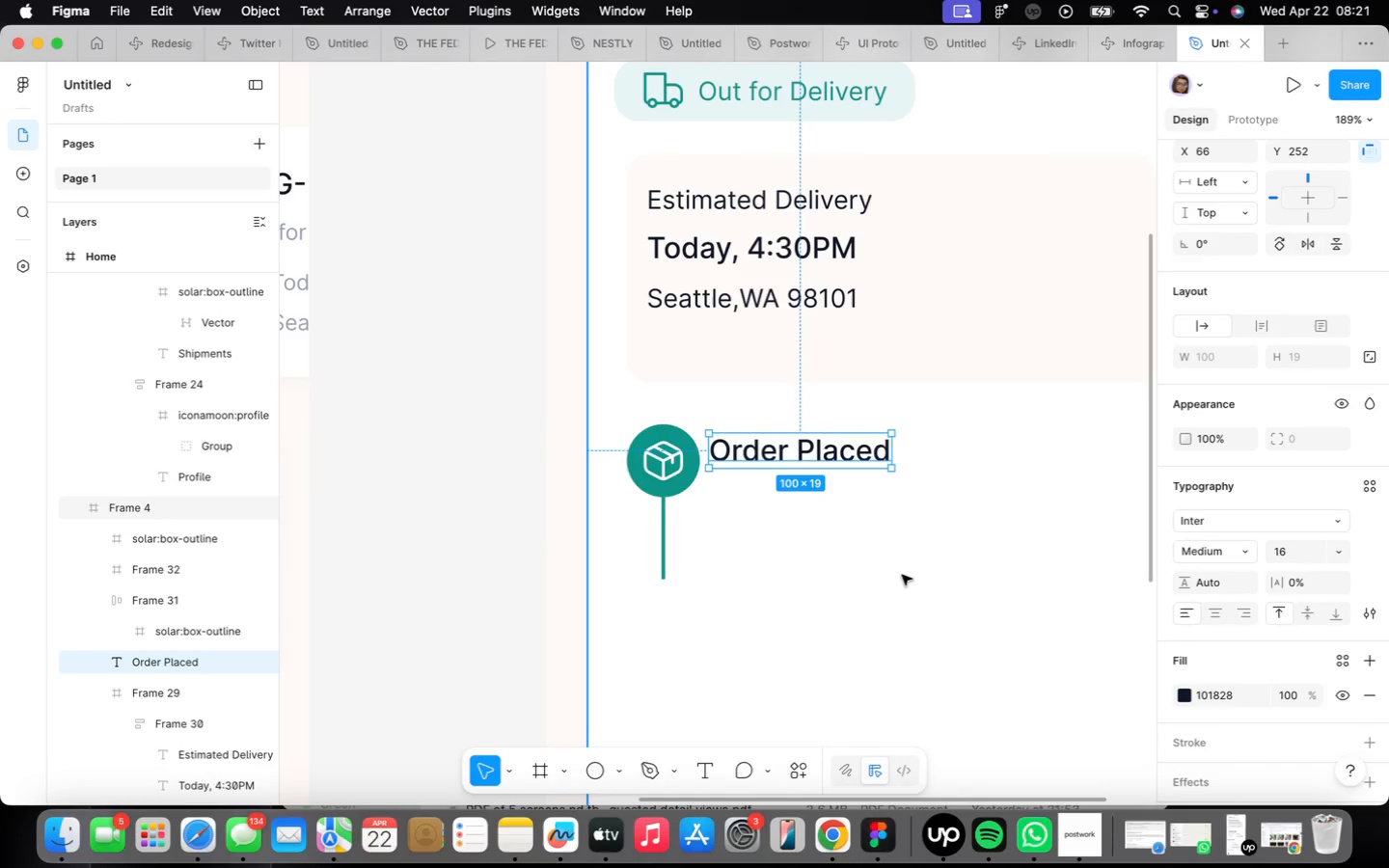 
wait(7.15)
 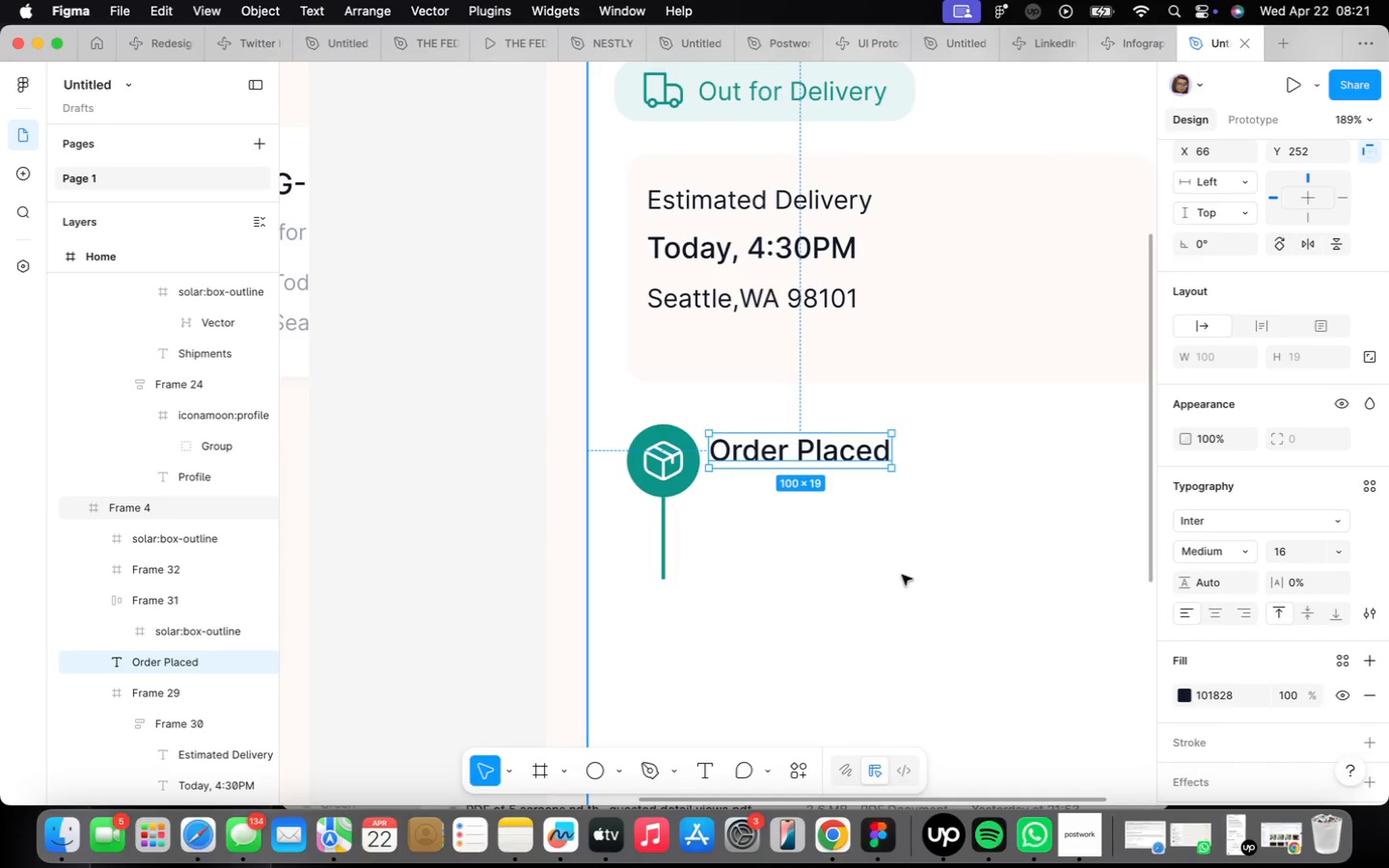 
double_click([734, 302])
 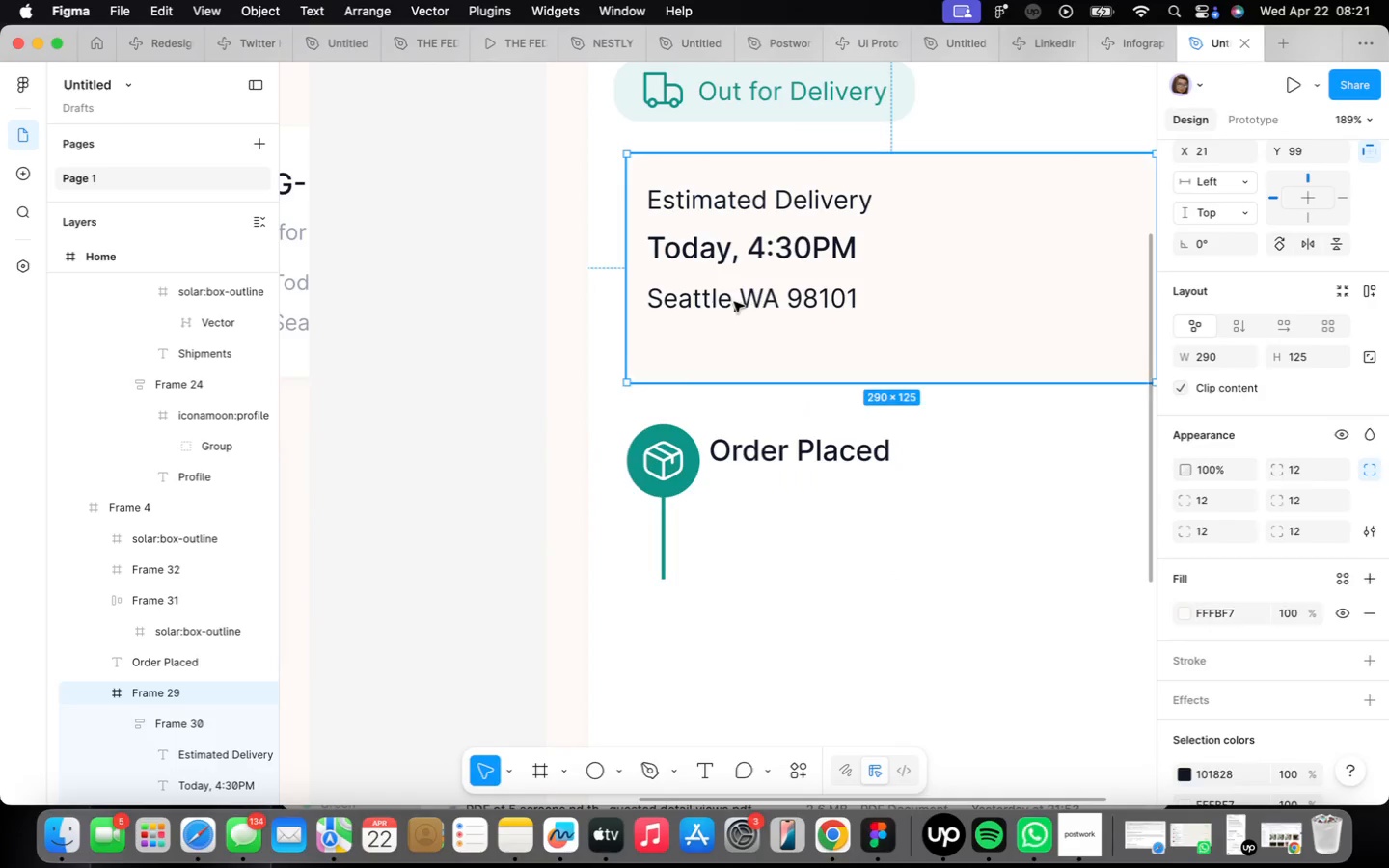 
triple_click([734, 302])
 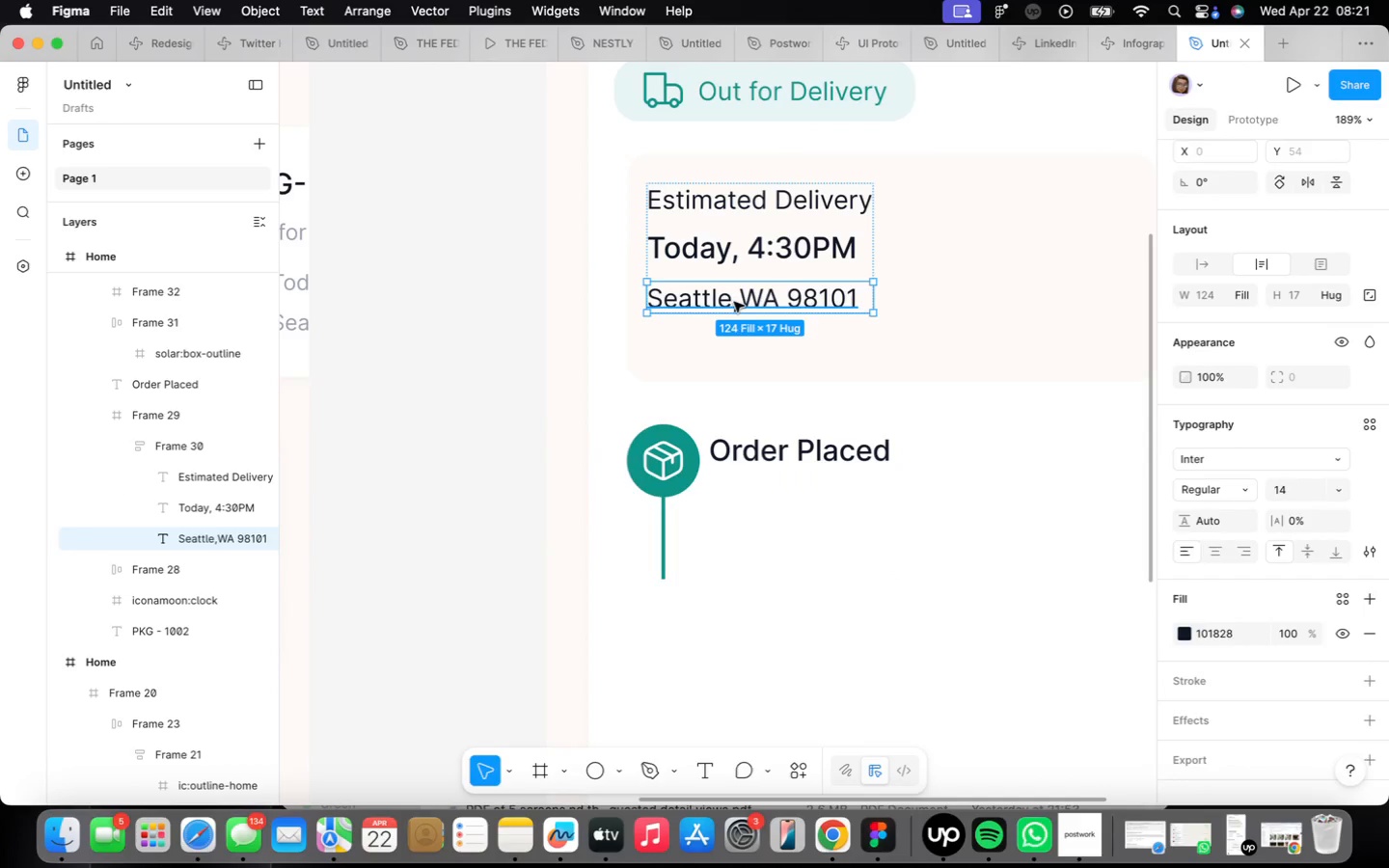 
hold_key(key=OptionLeft, duration=1.18)
left_click_drag(start_coordinate=[734, 302], to_coordinate=[801, 497])
 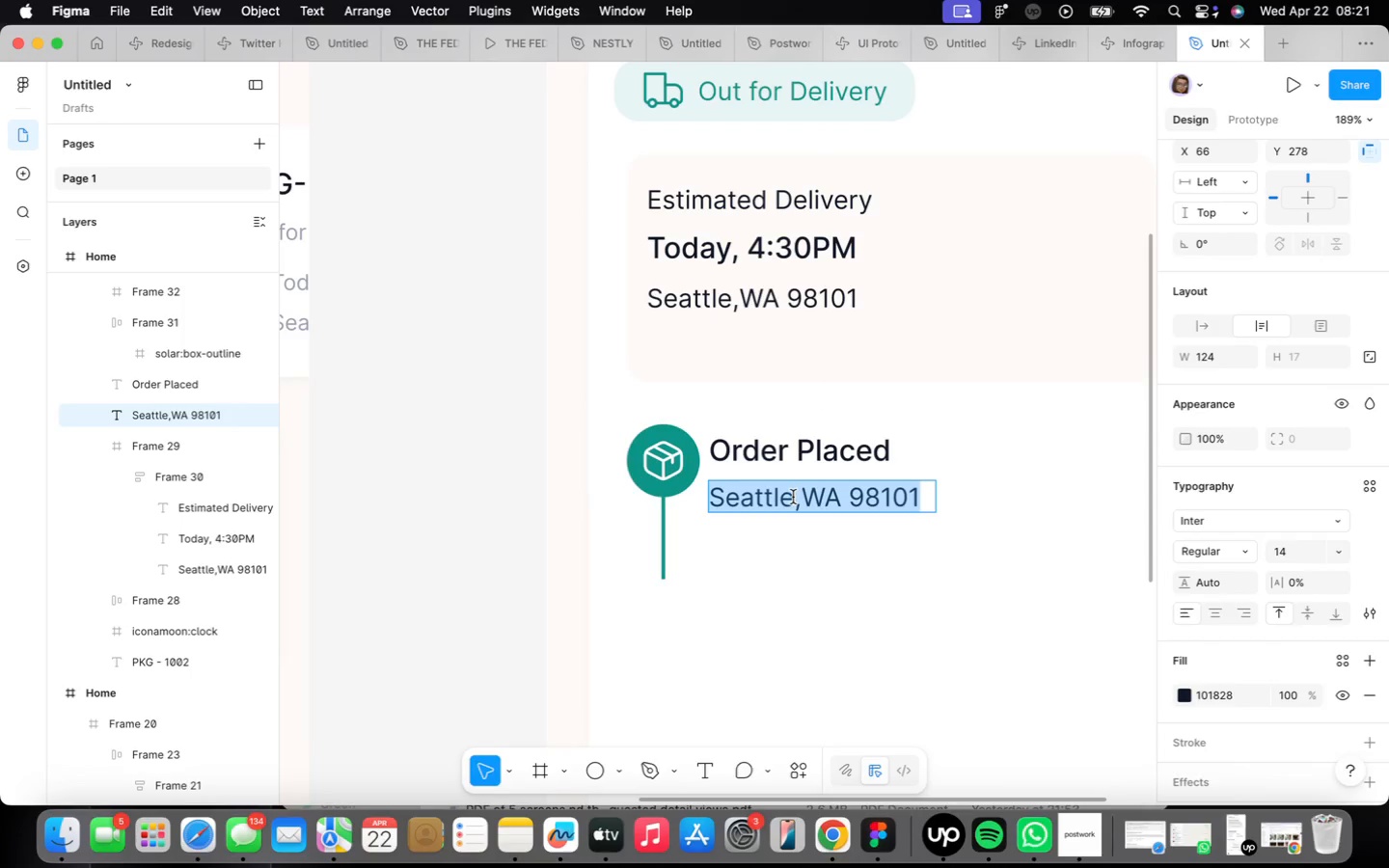 
type(Apr,)
key(Backspace)
type( 18, 10:30AM)
 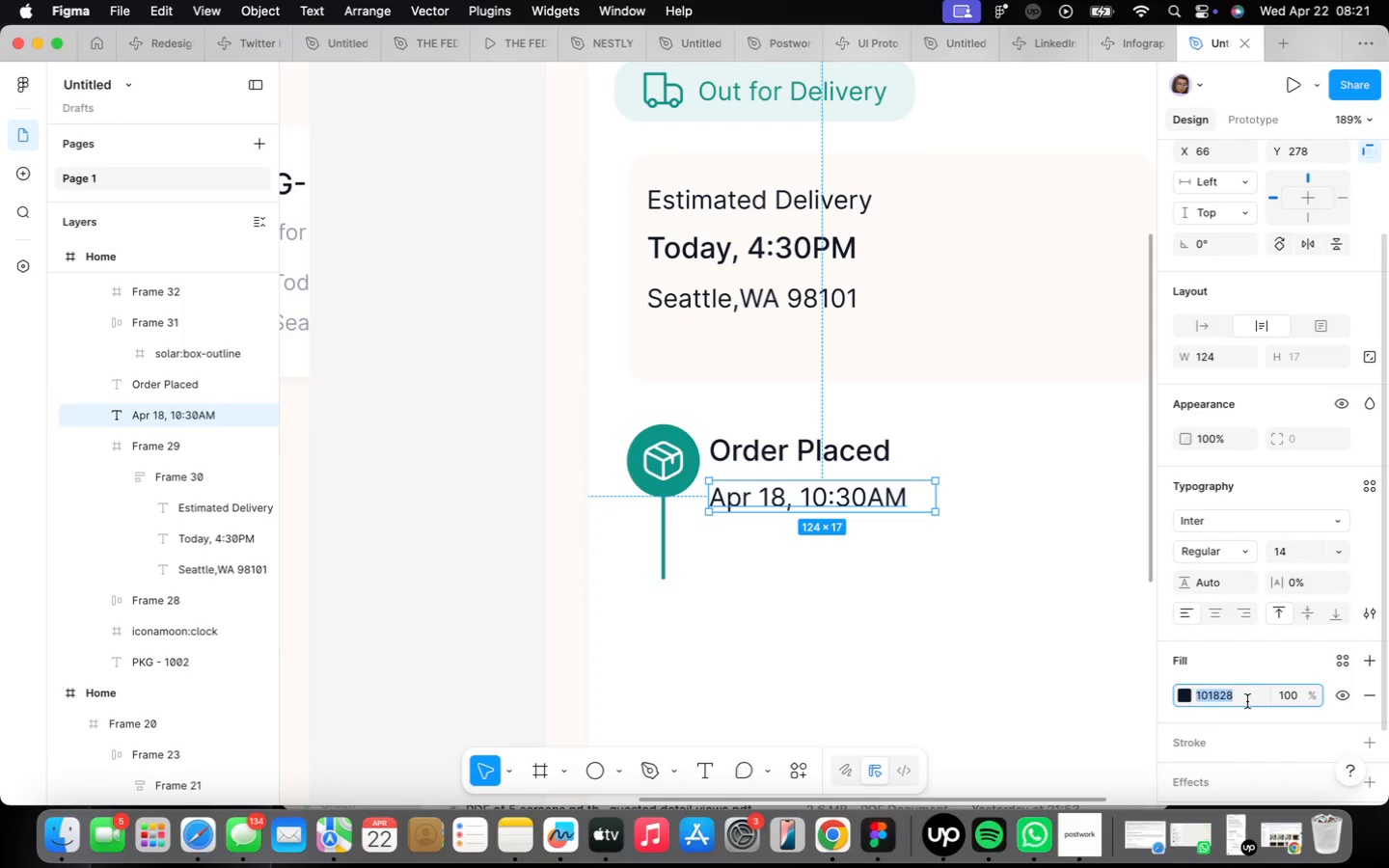 
wait(6.66)
 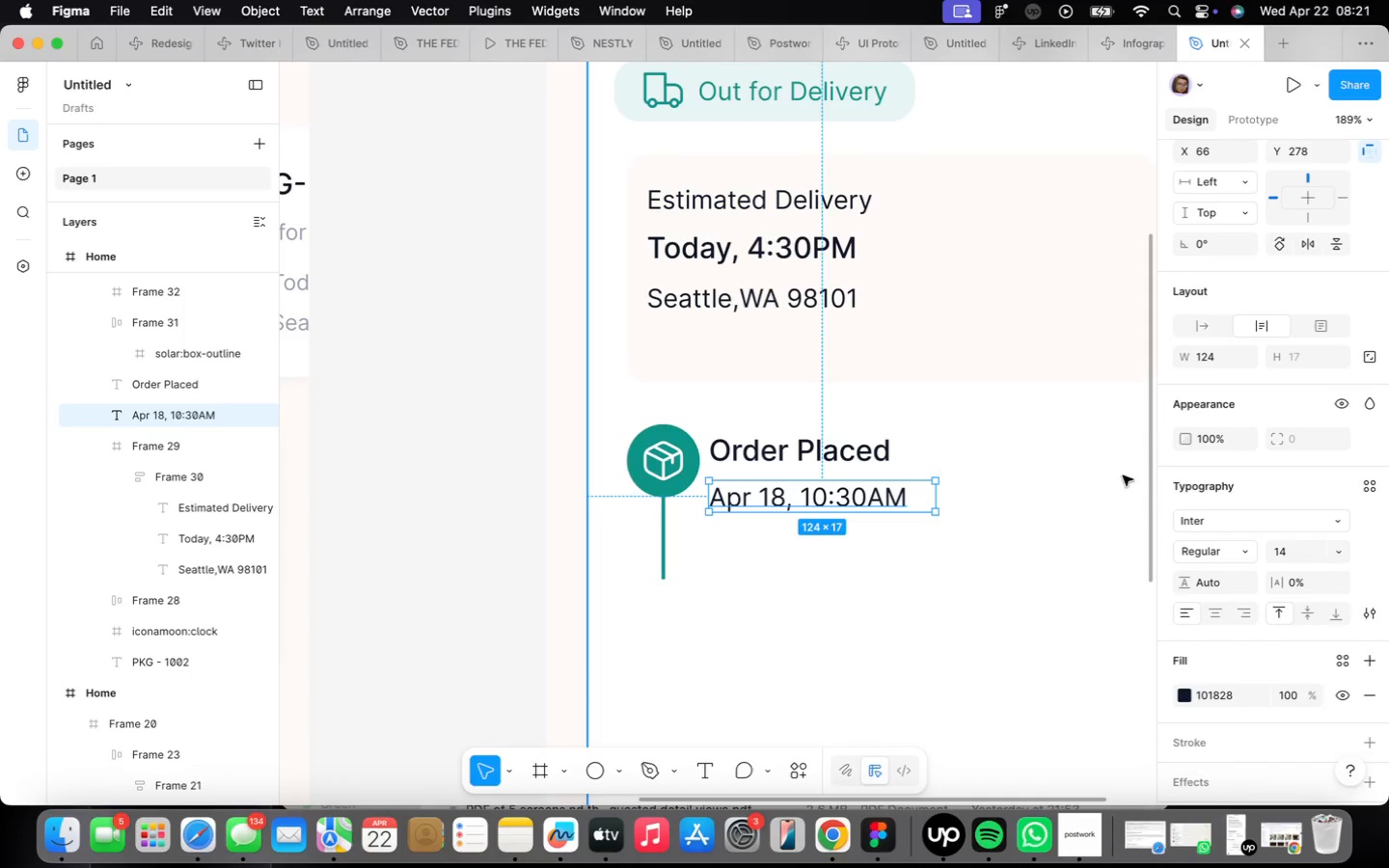 
type(6a7)
 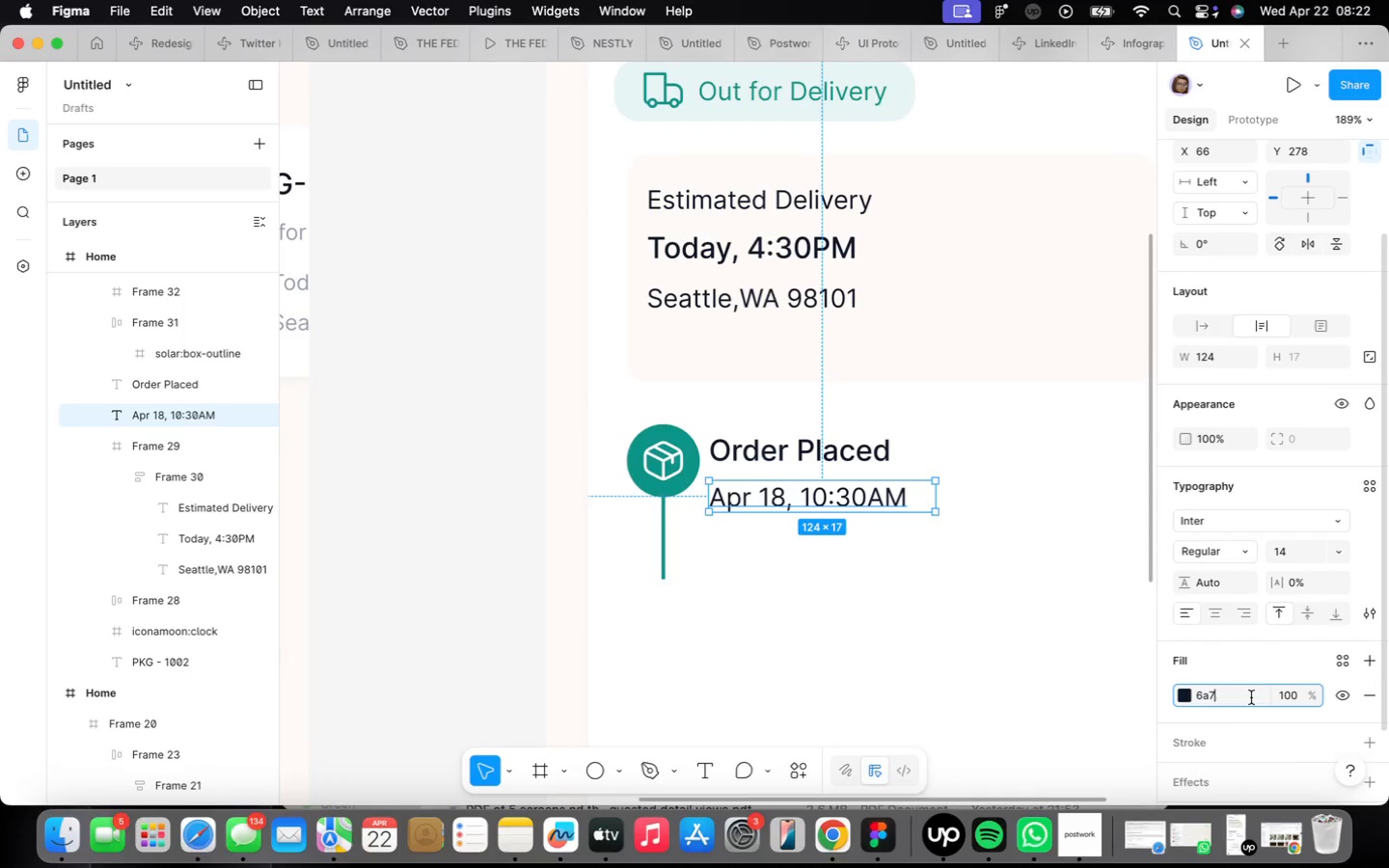 
wait(59.17)
 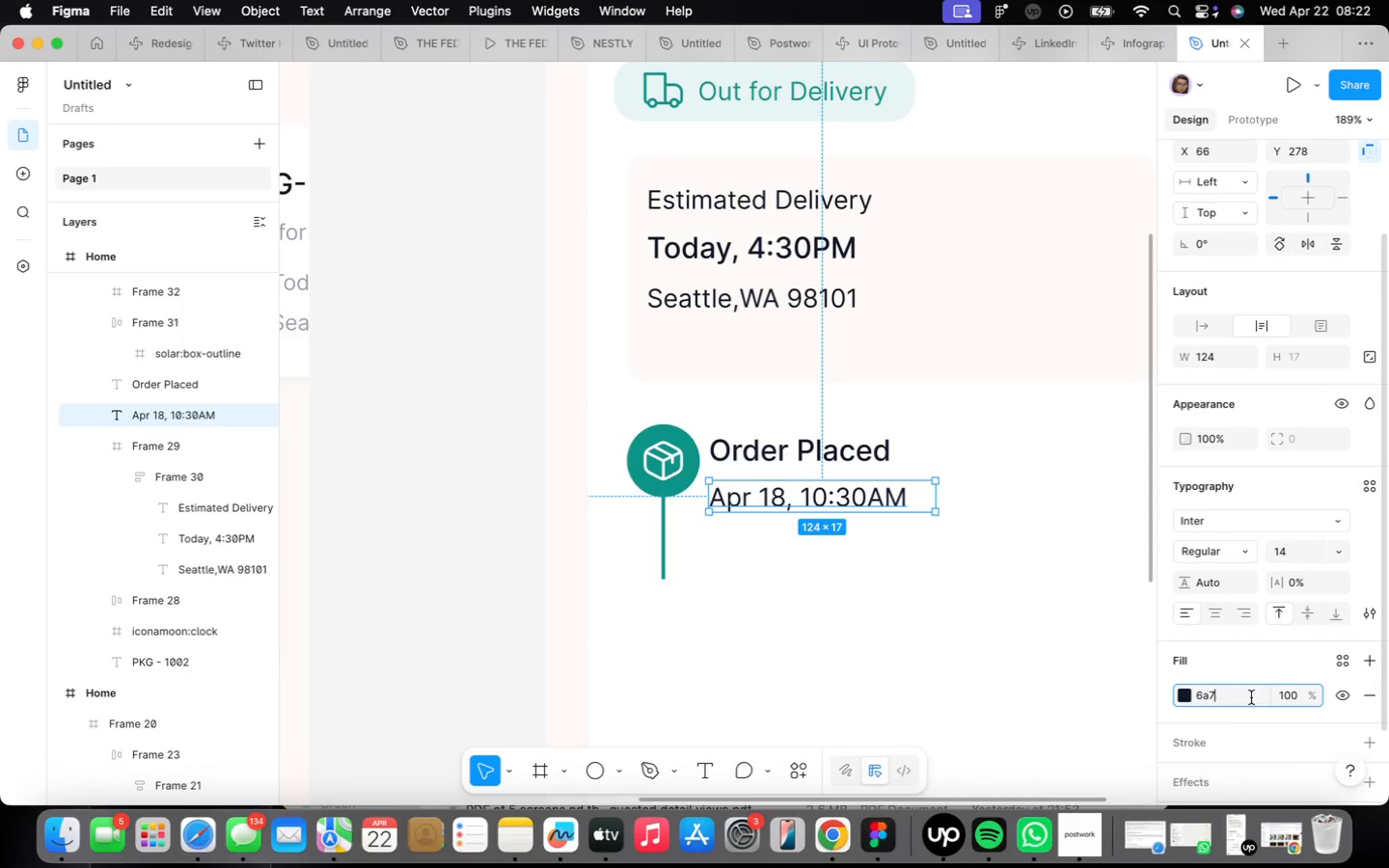 
type(282)
 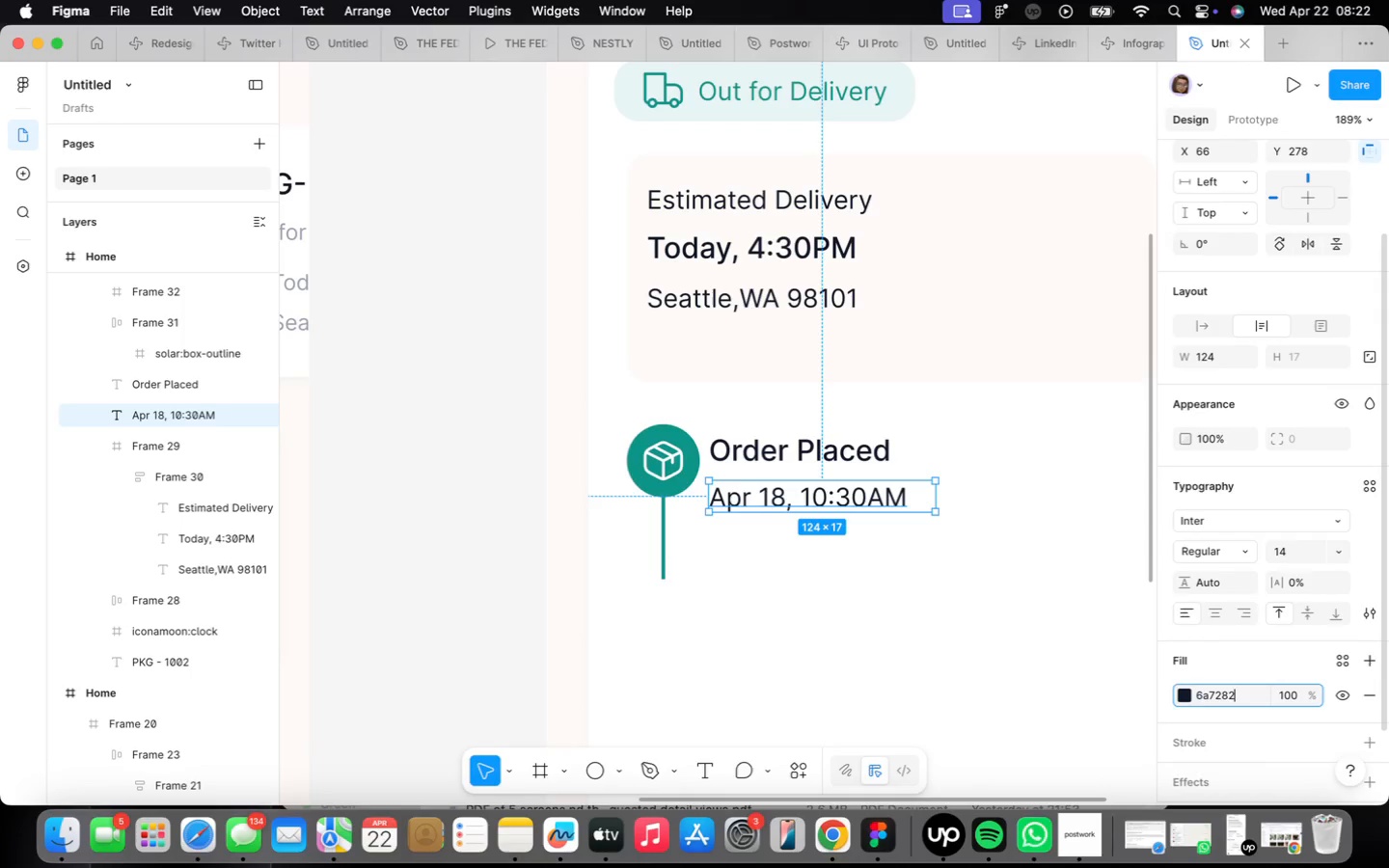 
key(Enter)
 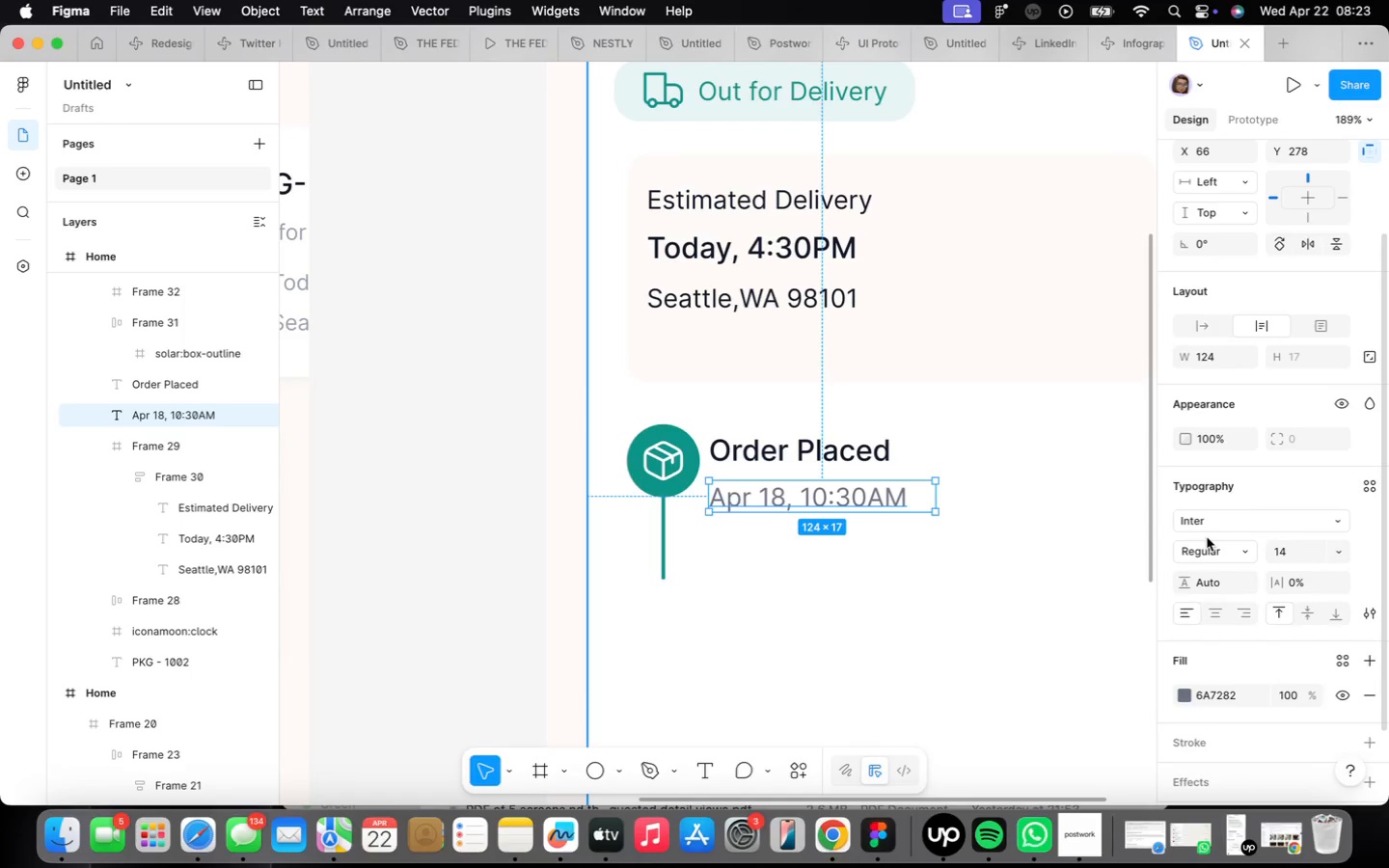 
wait(24.74)
 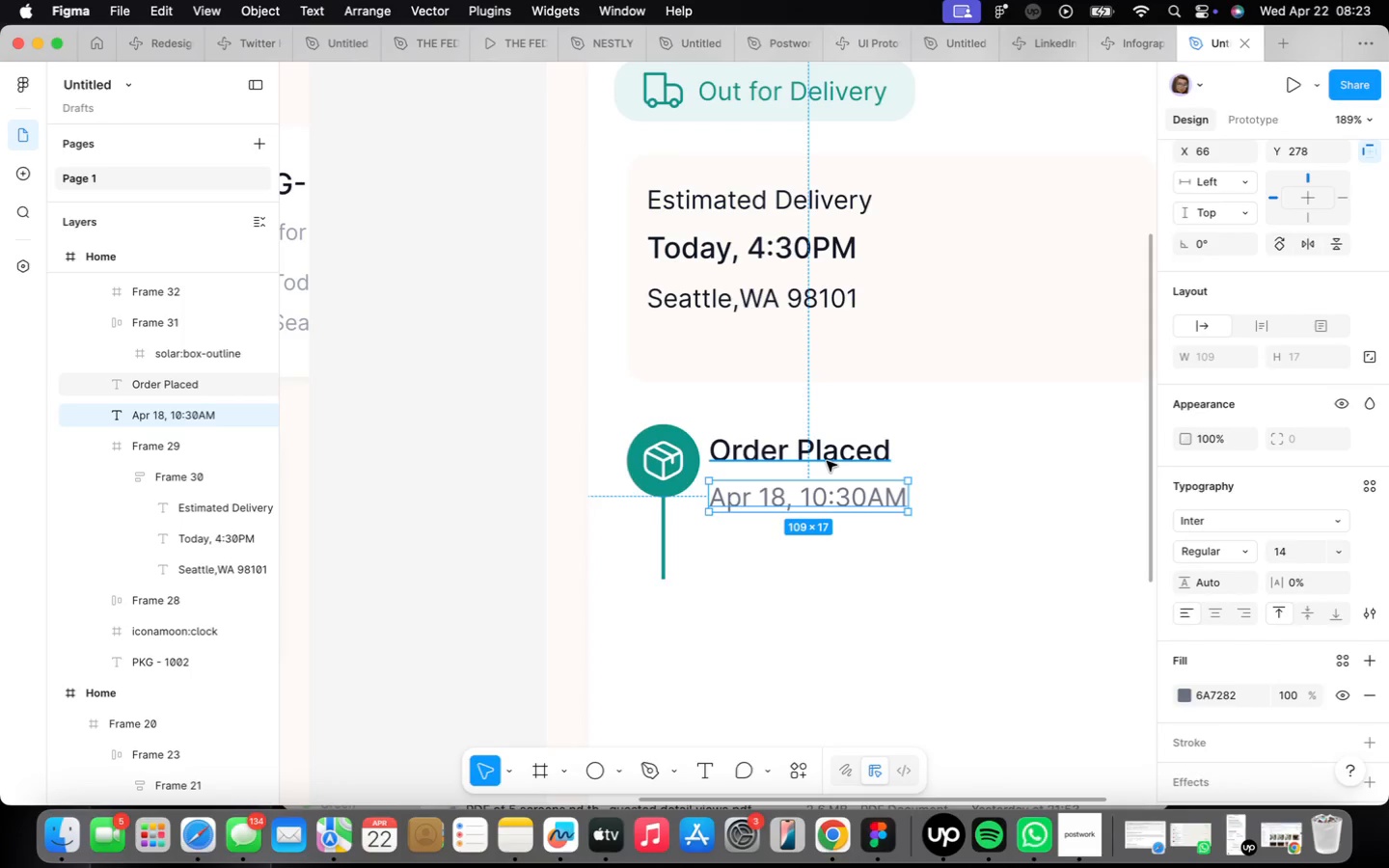 
hold_key(key=ShiftLeft, duration=0.41)
left_click([827, 461])
 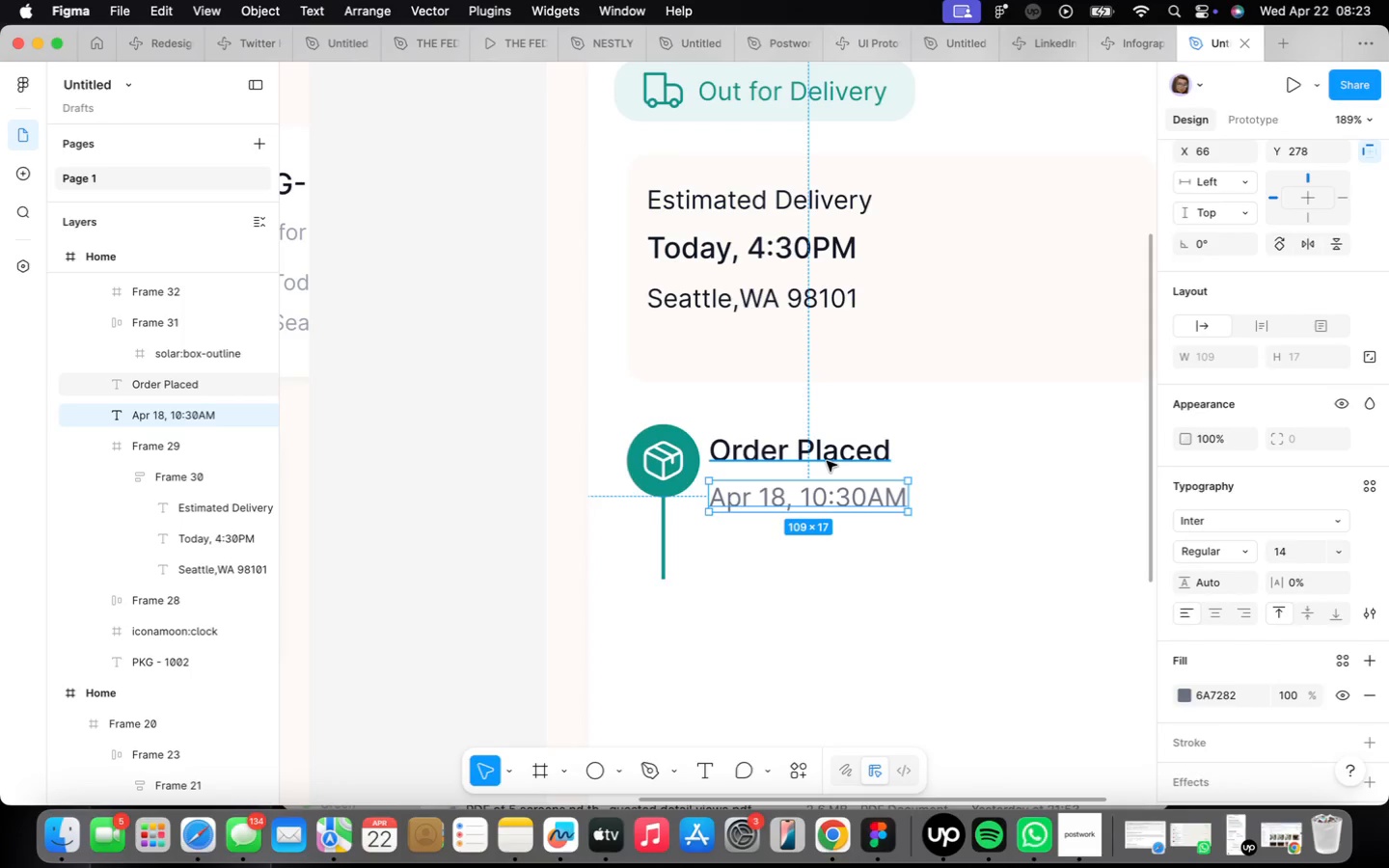 
key(Shift+ShiftLeft)
 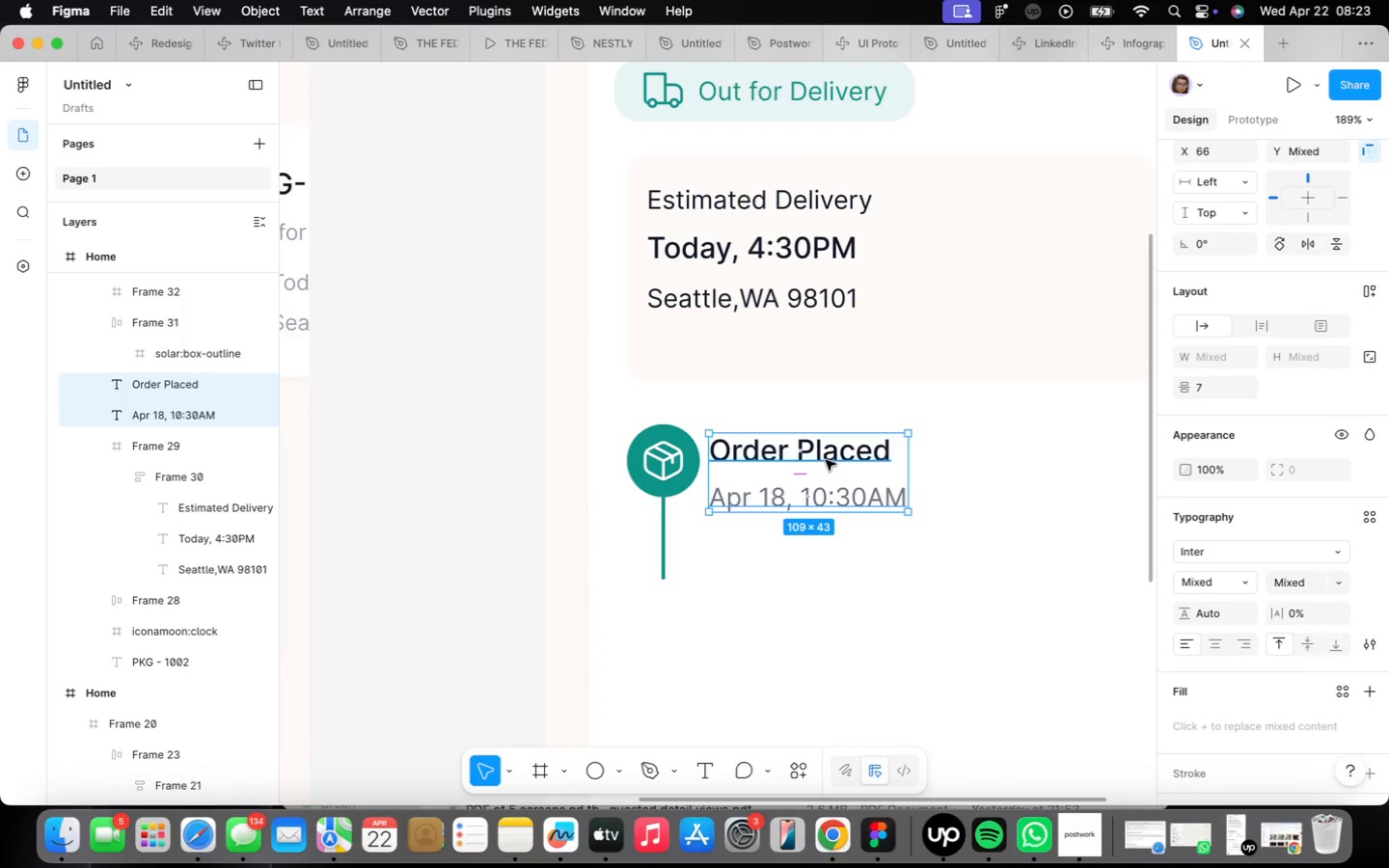 
key(Shift+A)
 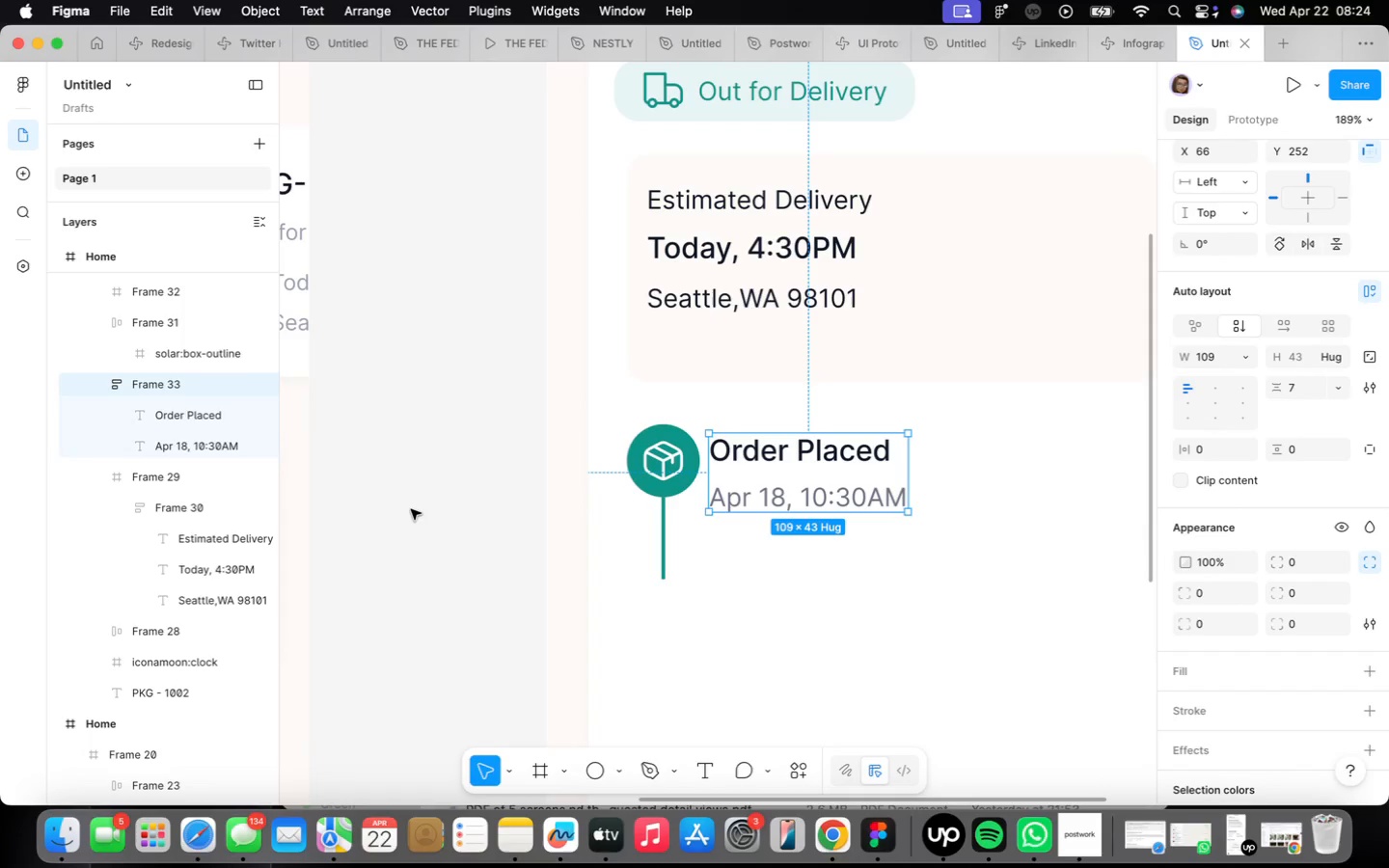 
wait(95.85)
 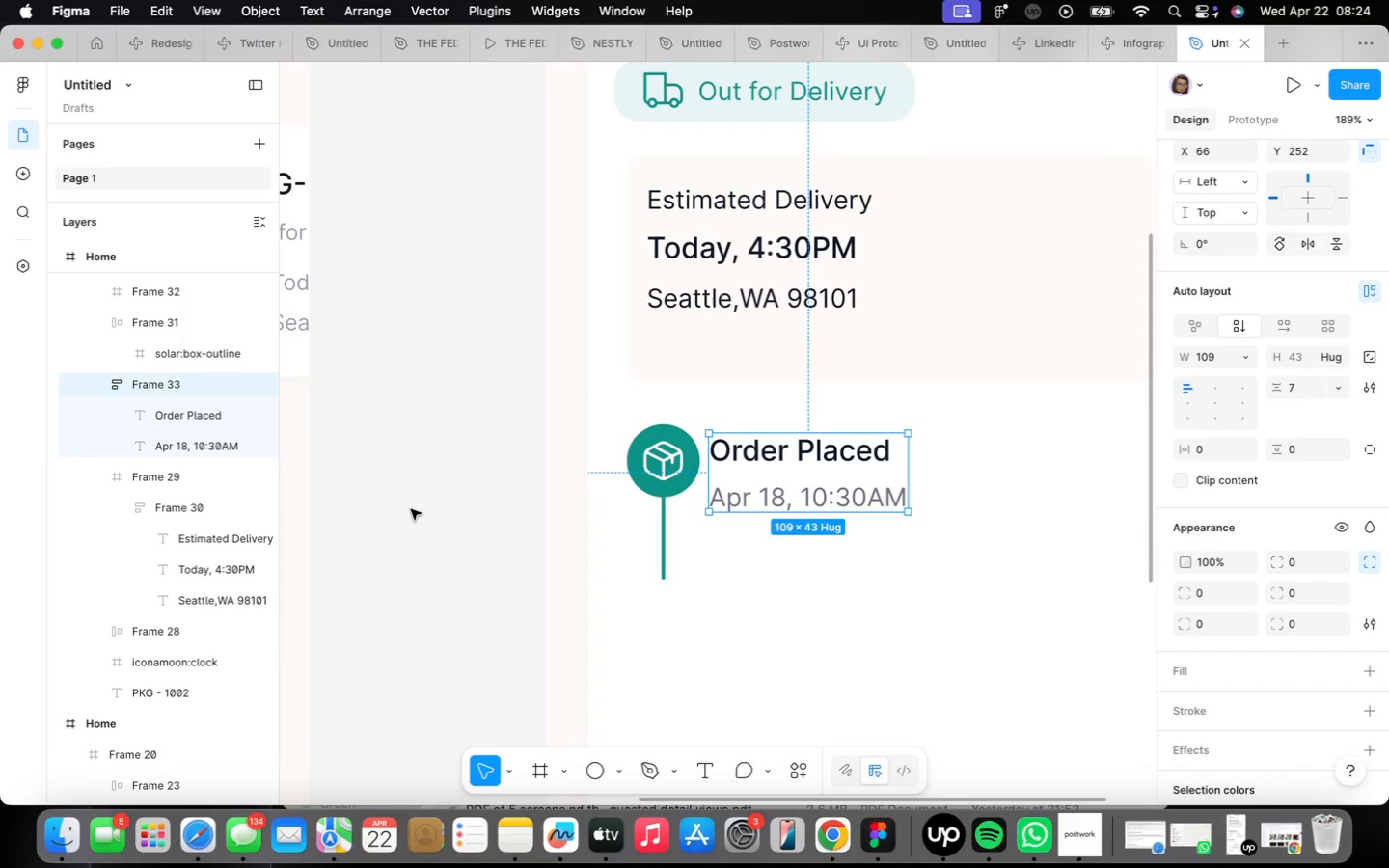 
left_click([767, 603])
 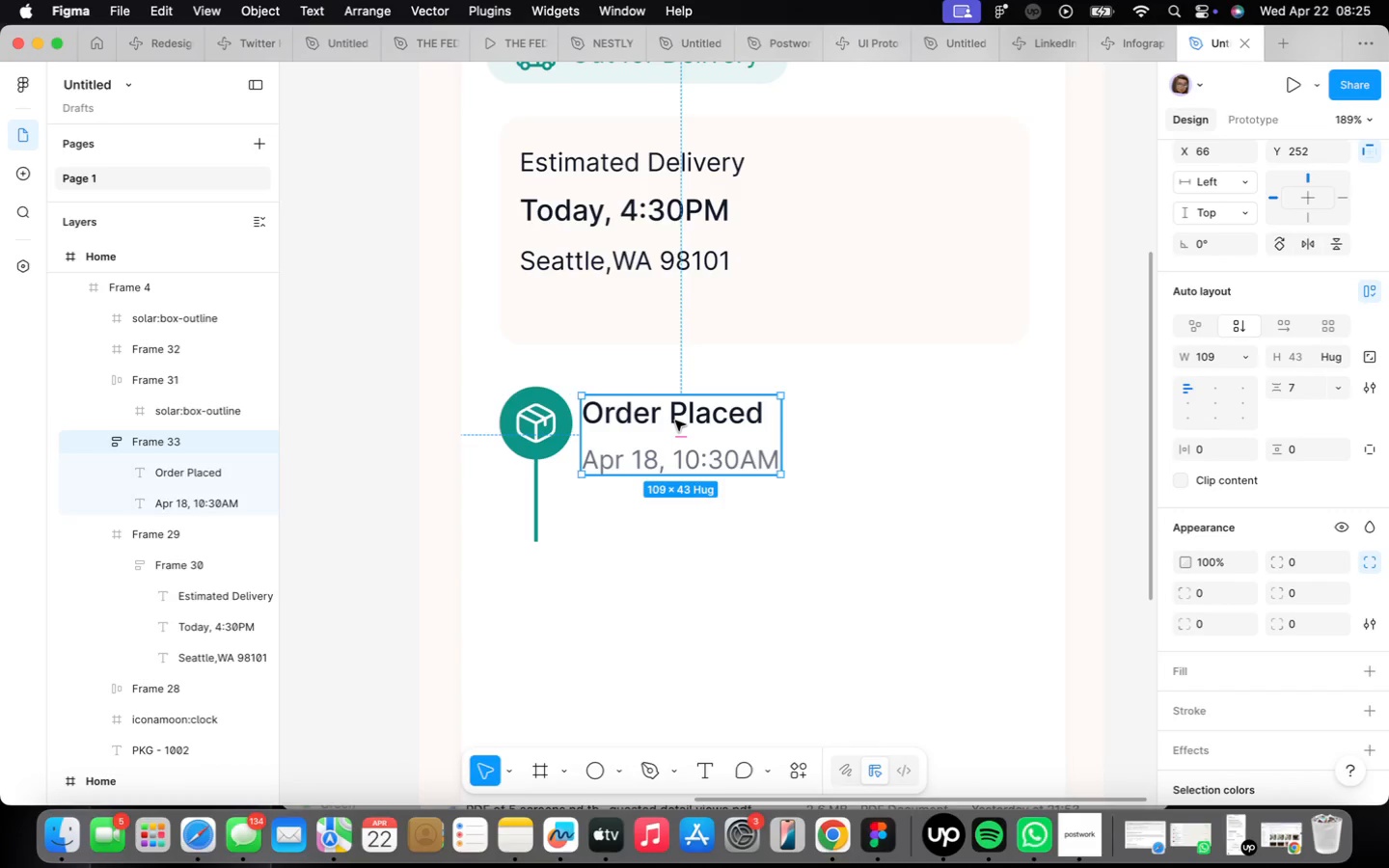 
wait(23.62)
 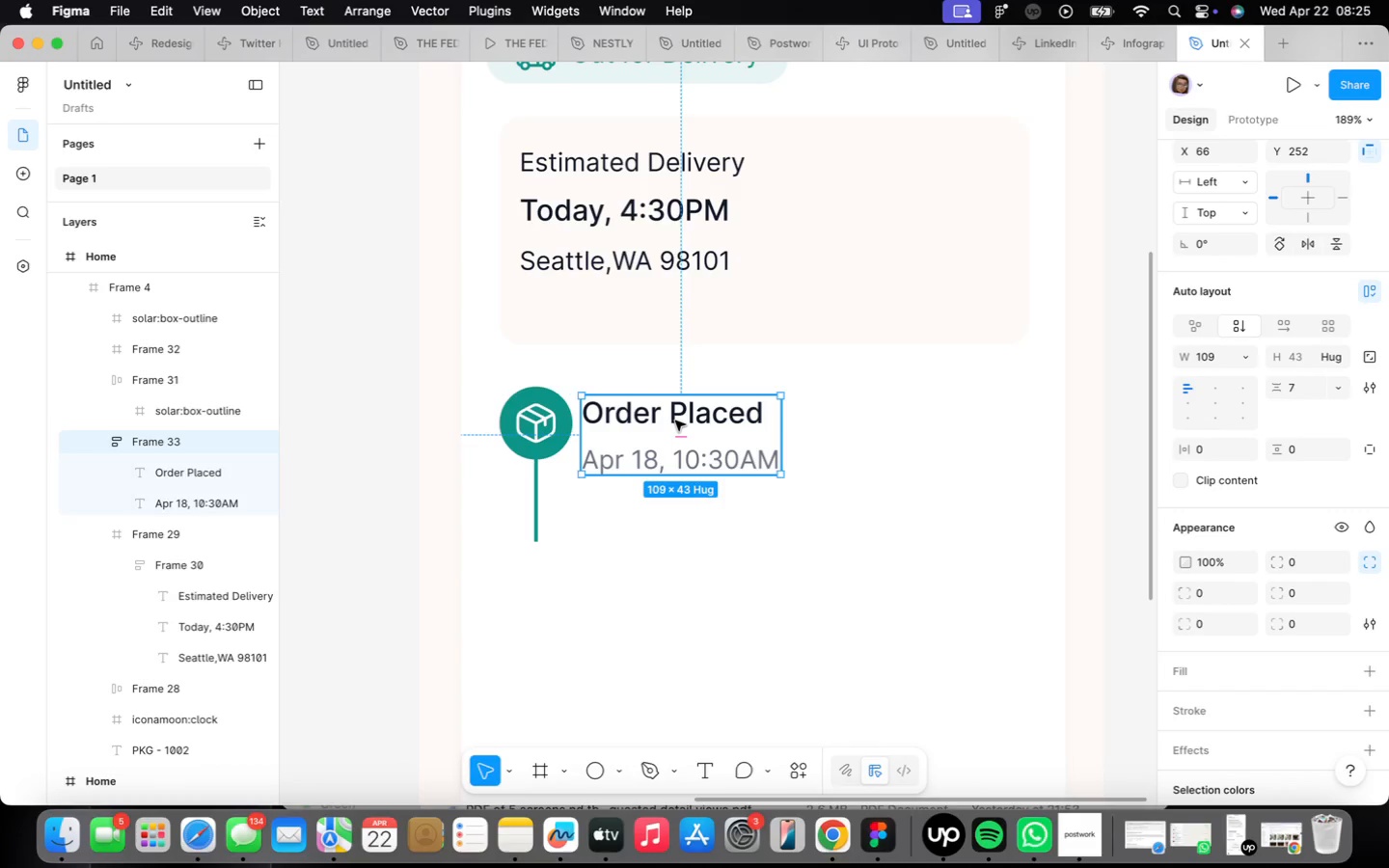 
double_click([682, 448])
 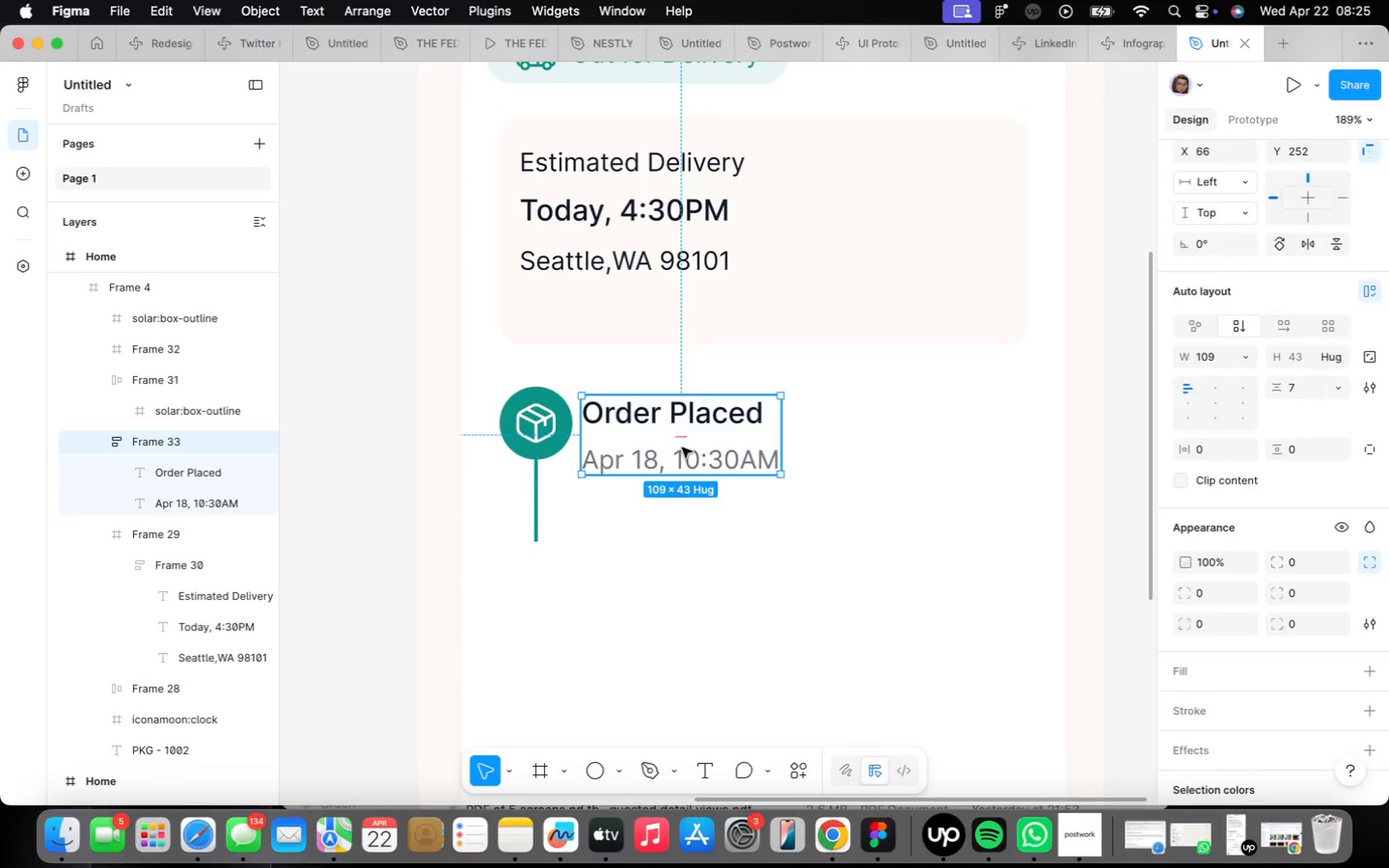 
triple_click([682, 448])
 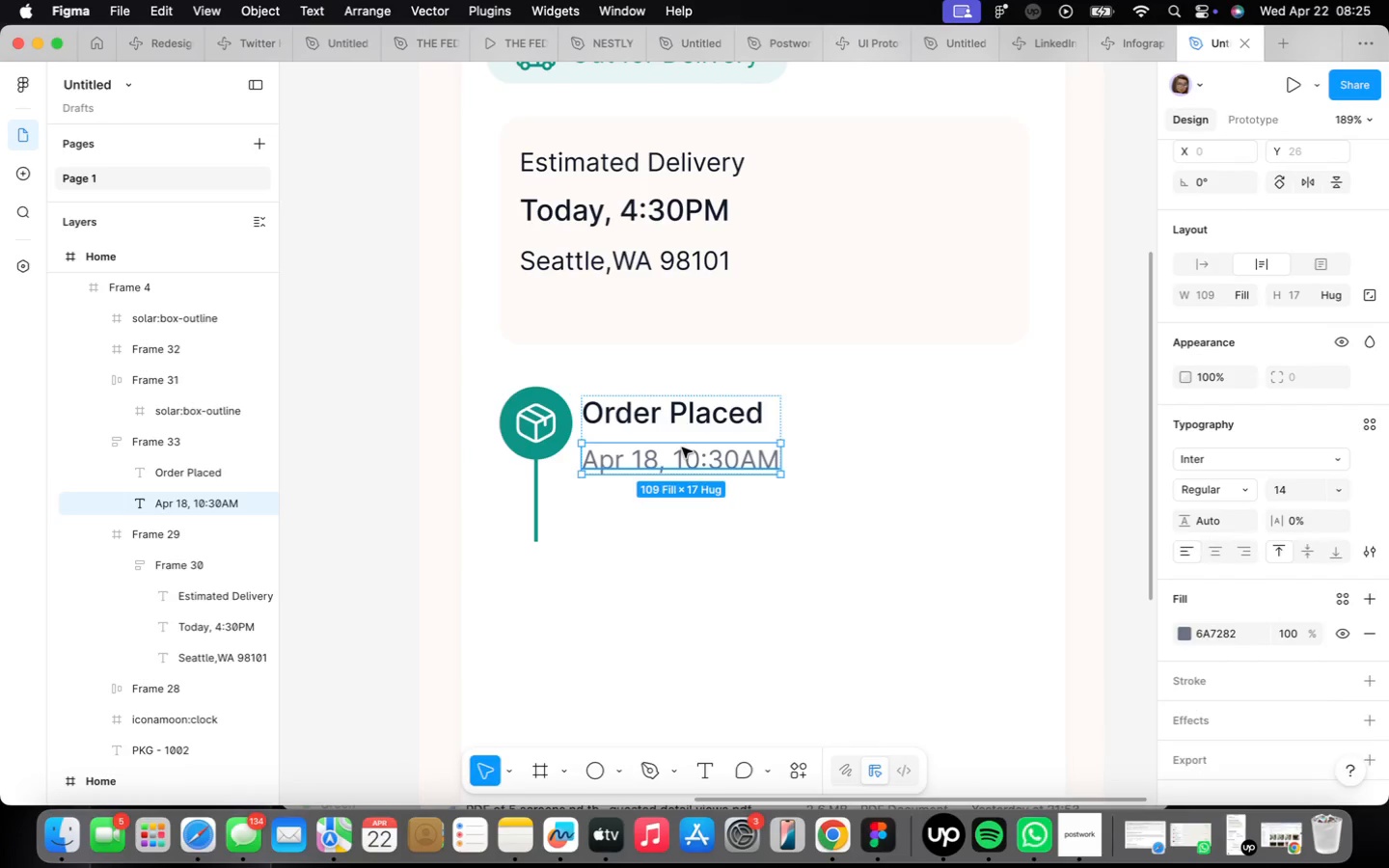 
triple_click([682, 448])
 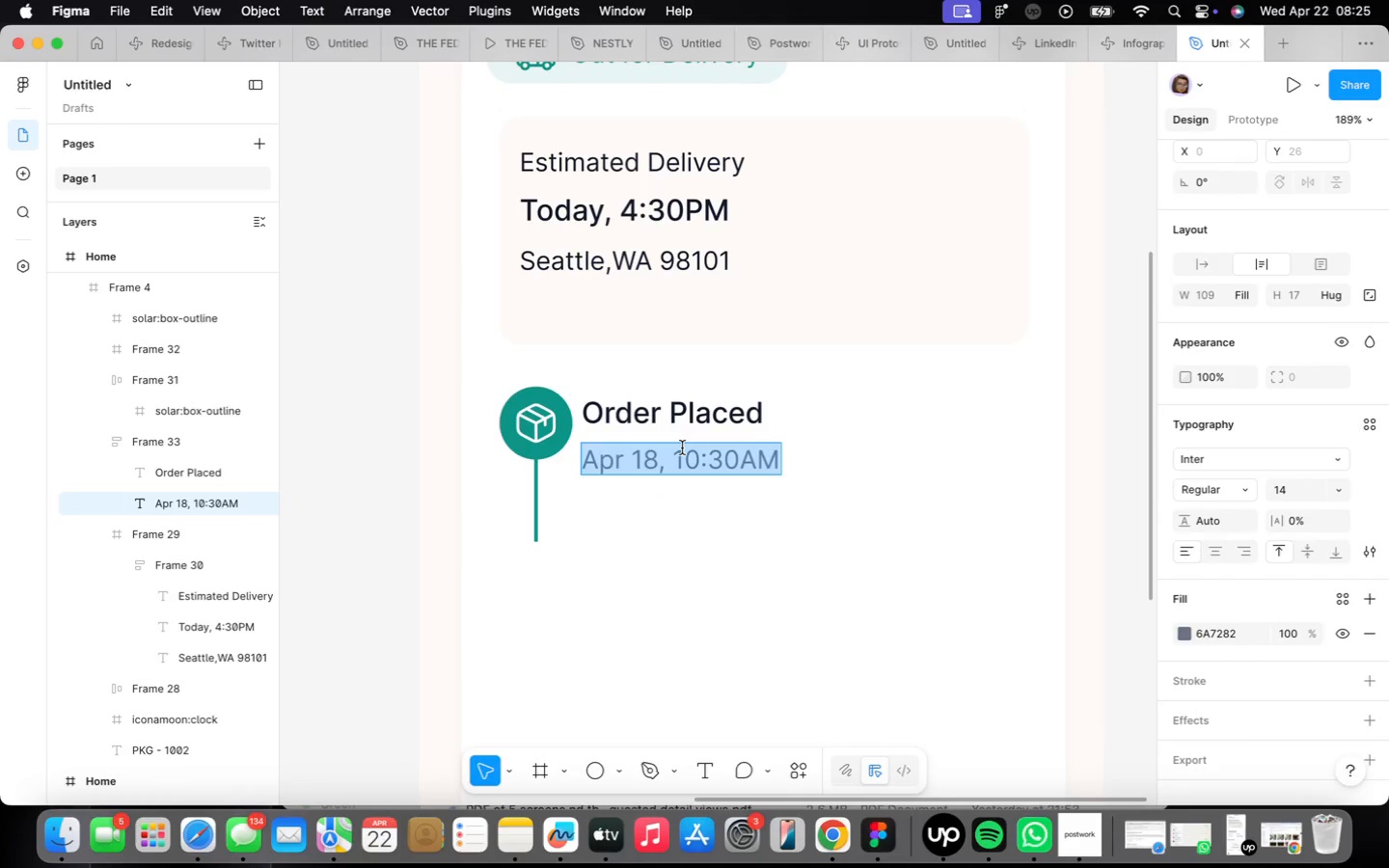 
triple_click([682, 448])
 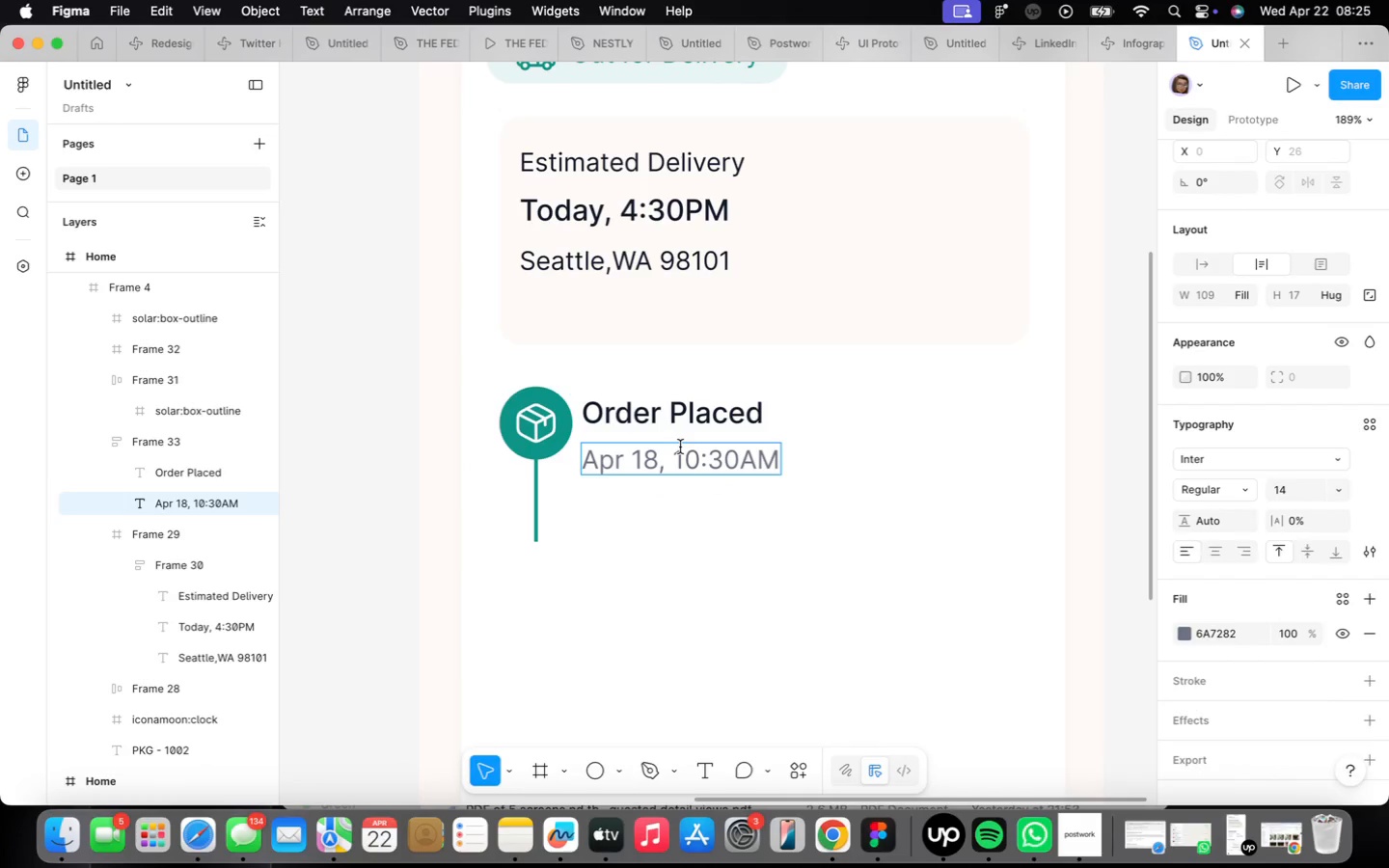 
left_click_drag(start_coordinate=[677, 445], to_coordinate=[692, 450])
 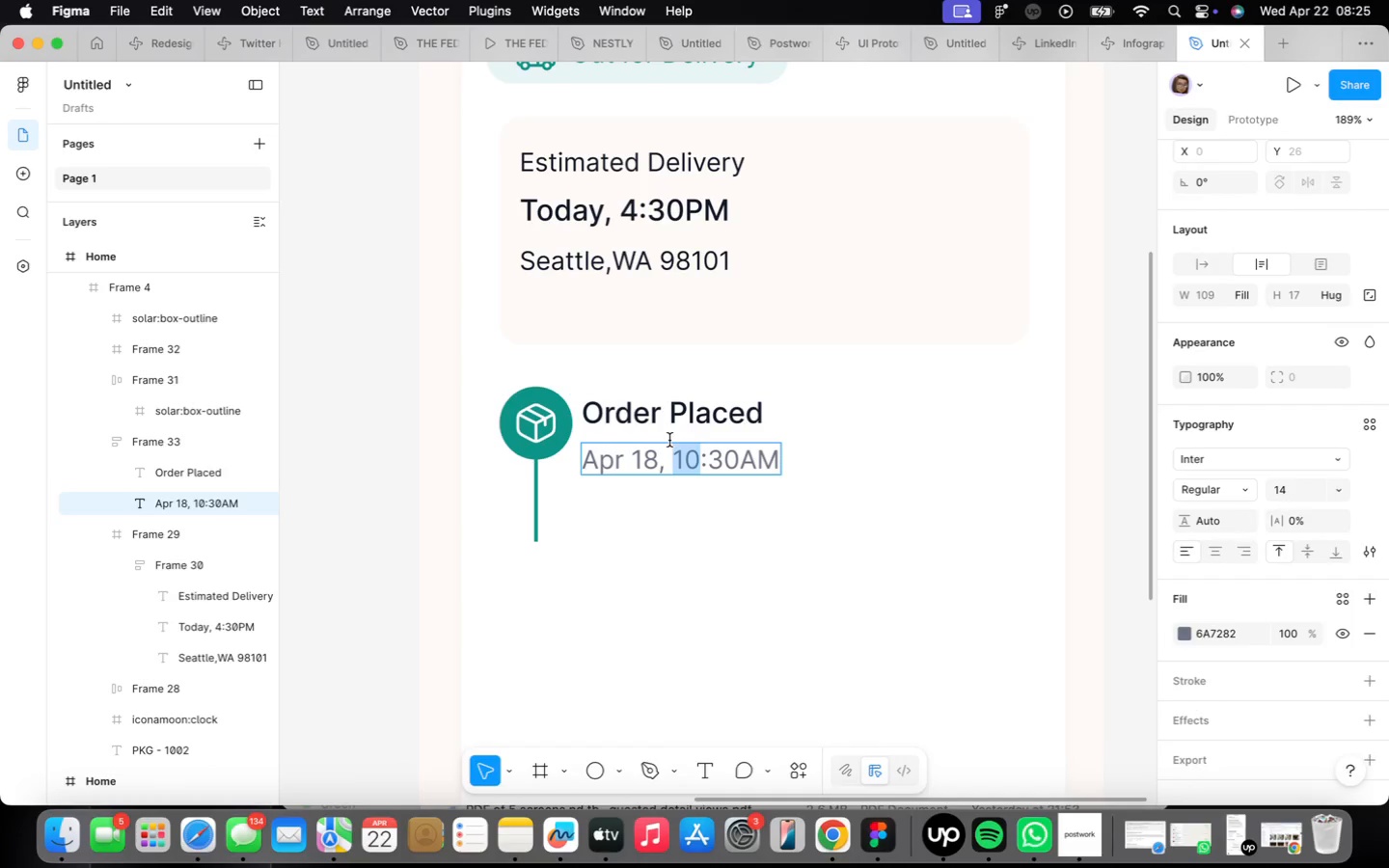 
wait(22.83)
 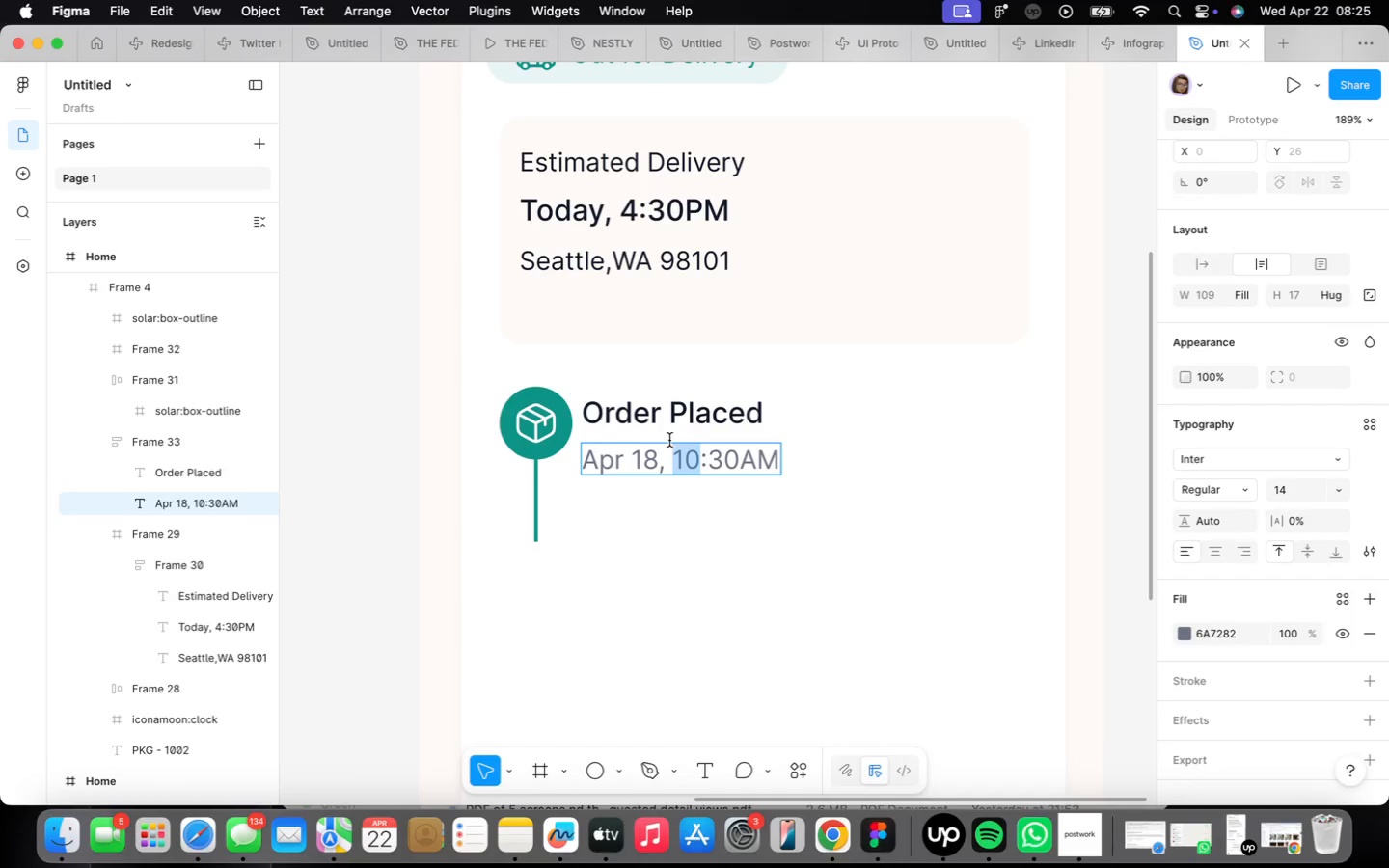 
double_click([787, 577])
 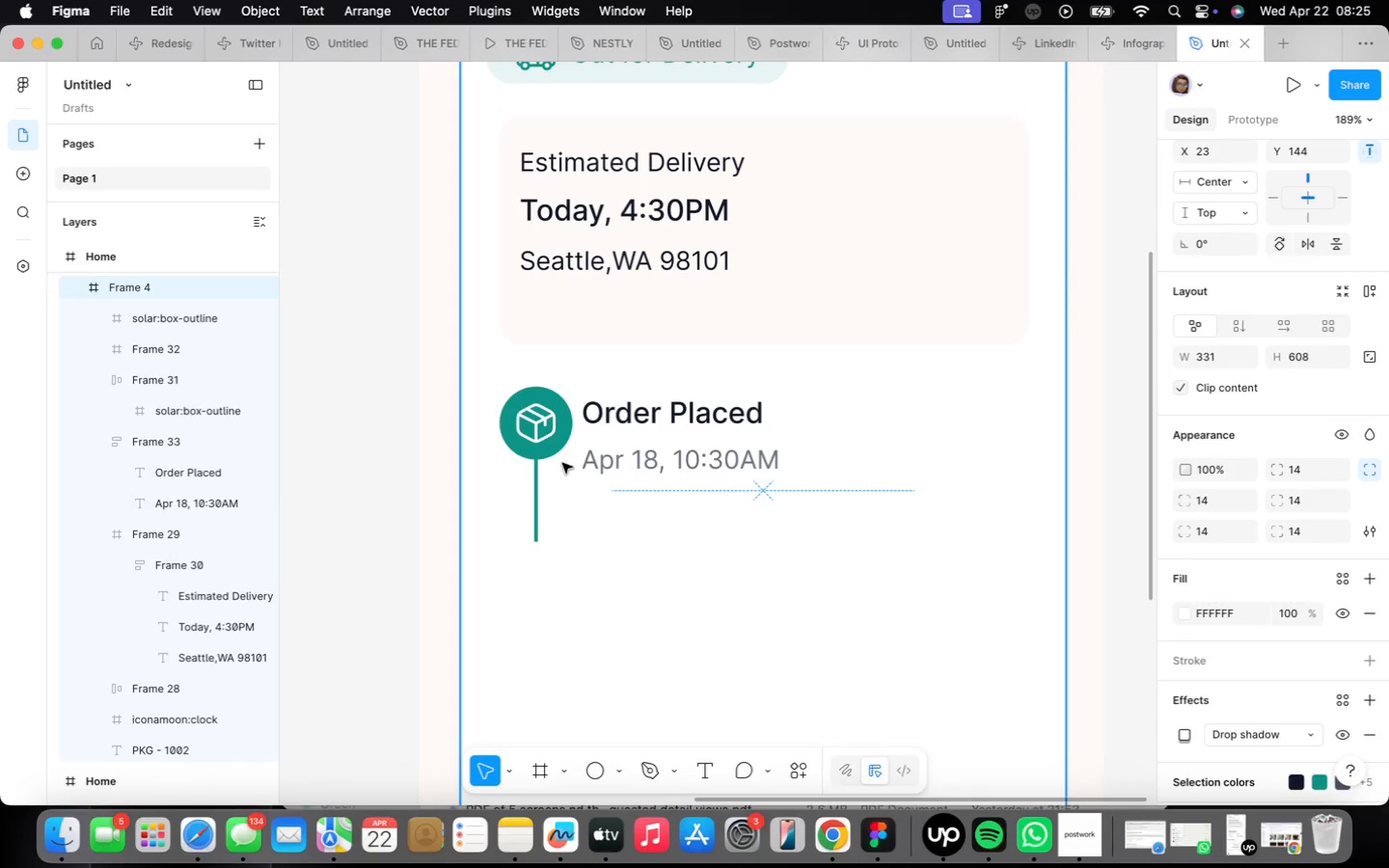 
double_click([541, 429])
 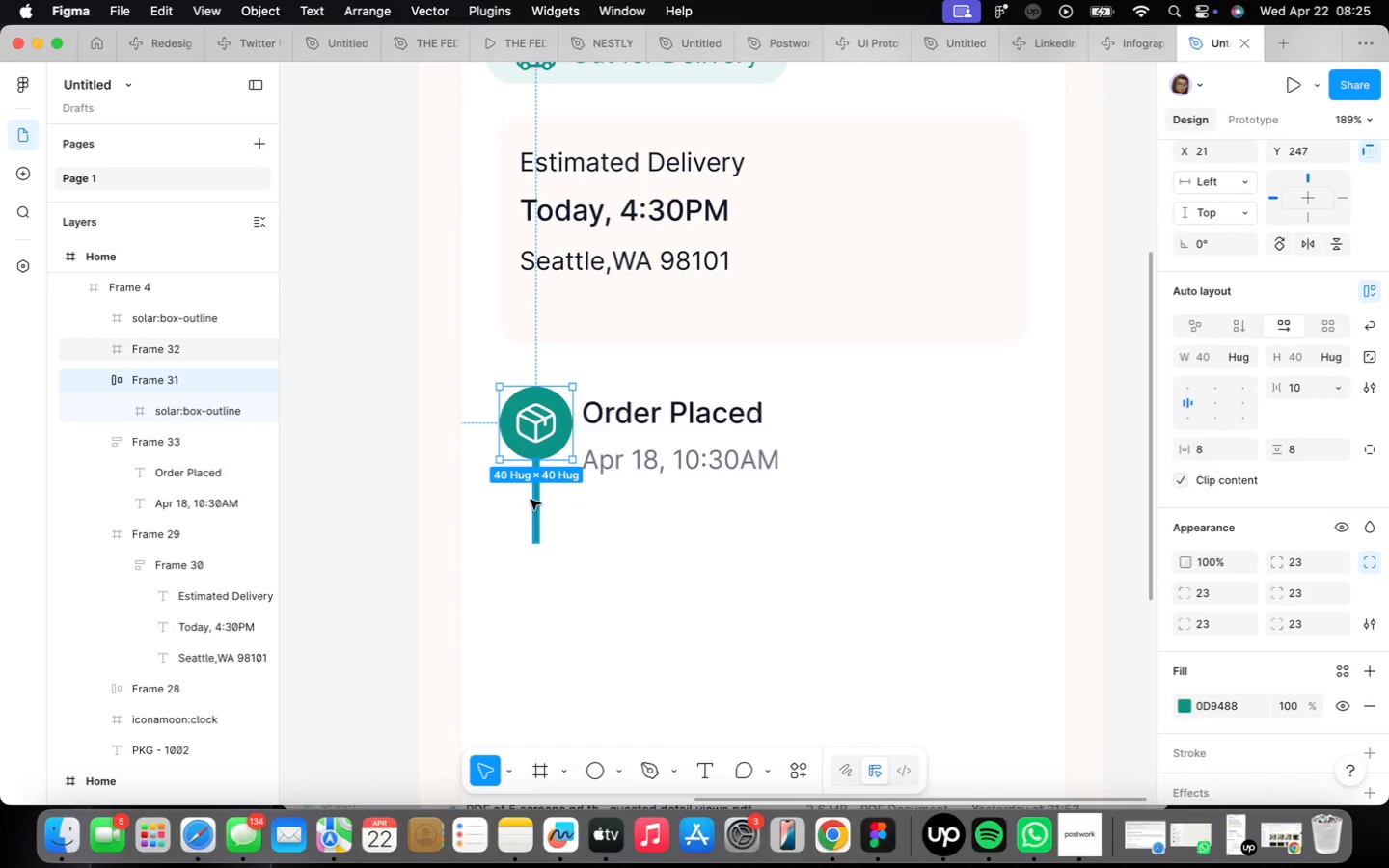 
hold_key(key=ShiftLeft, duration=0.52)
left_click([531, 500])
 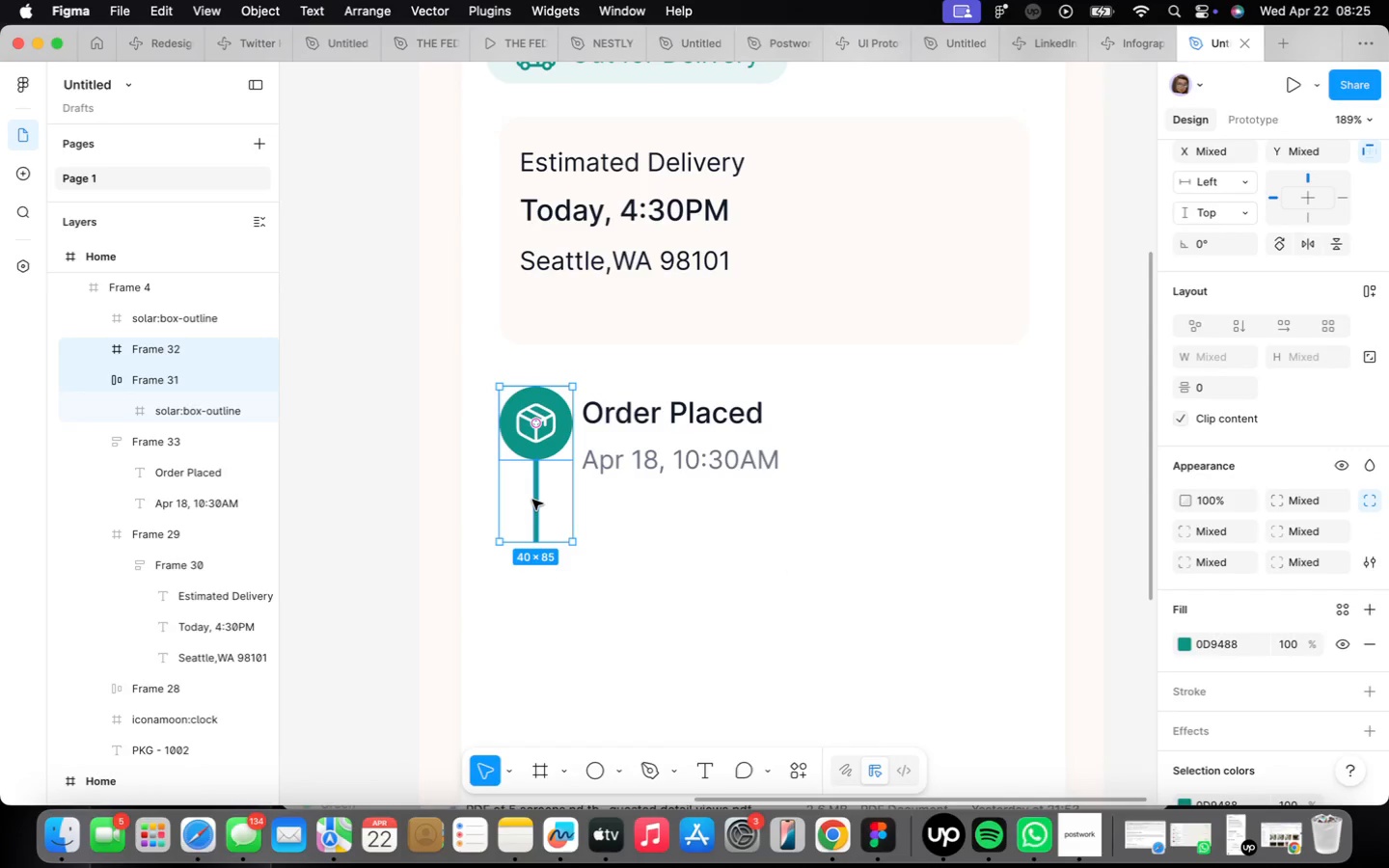 
key(Shift+ShiftLeft)
 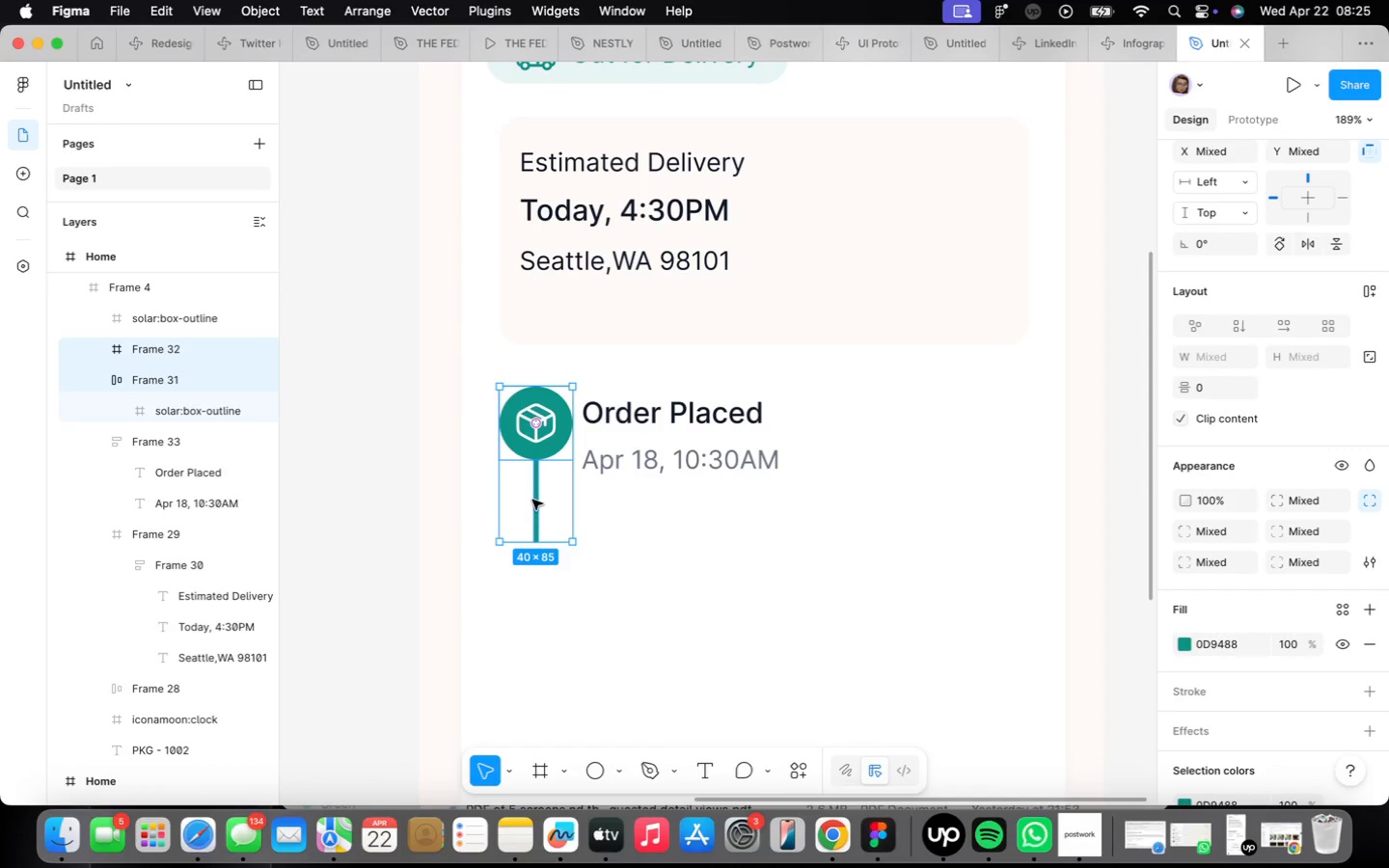 
key(Shift+A)
 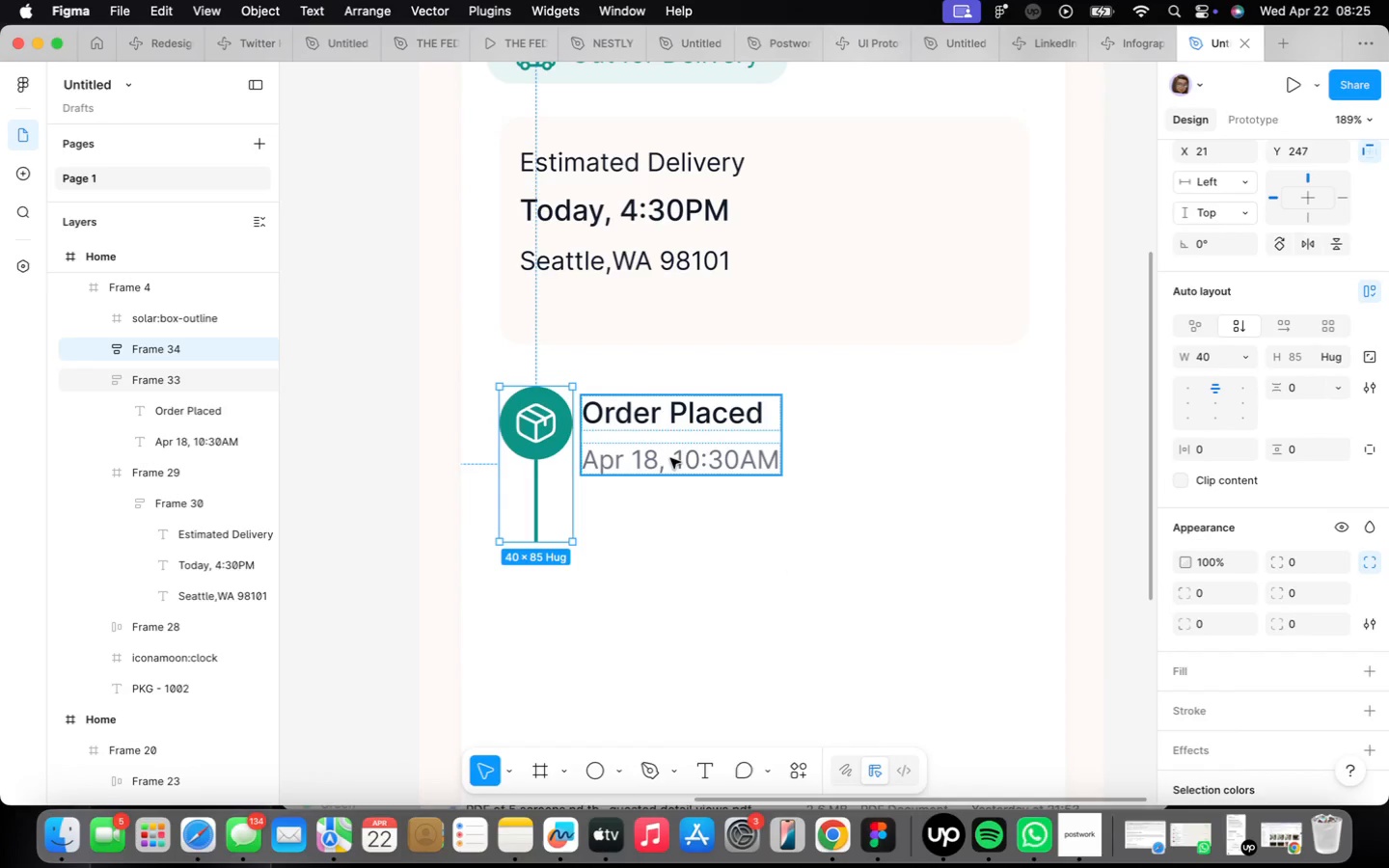 
hold_key(key=ShiftLeft, duration=0.6)
 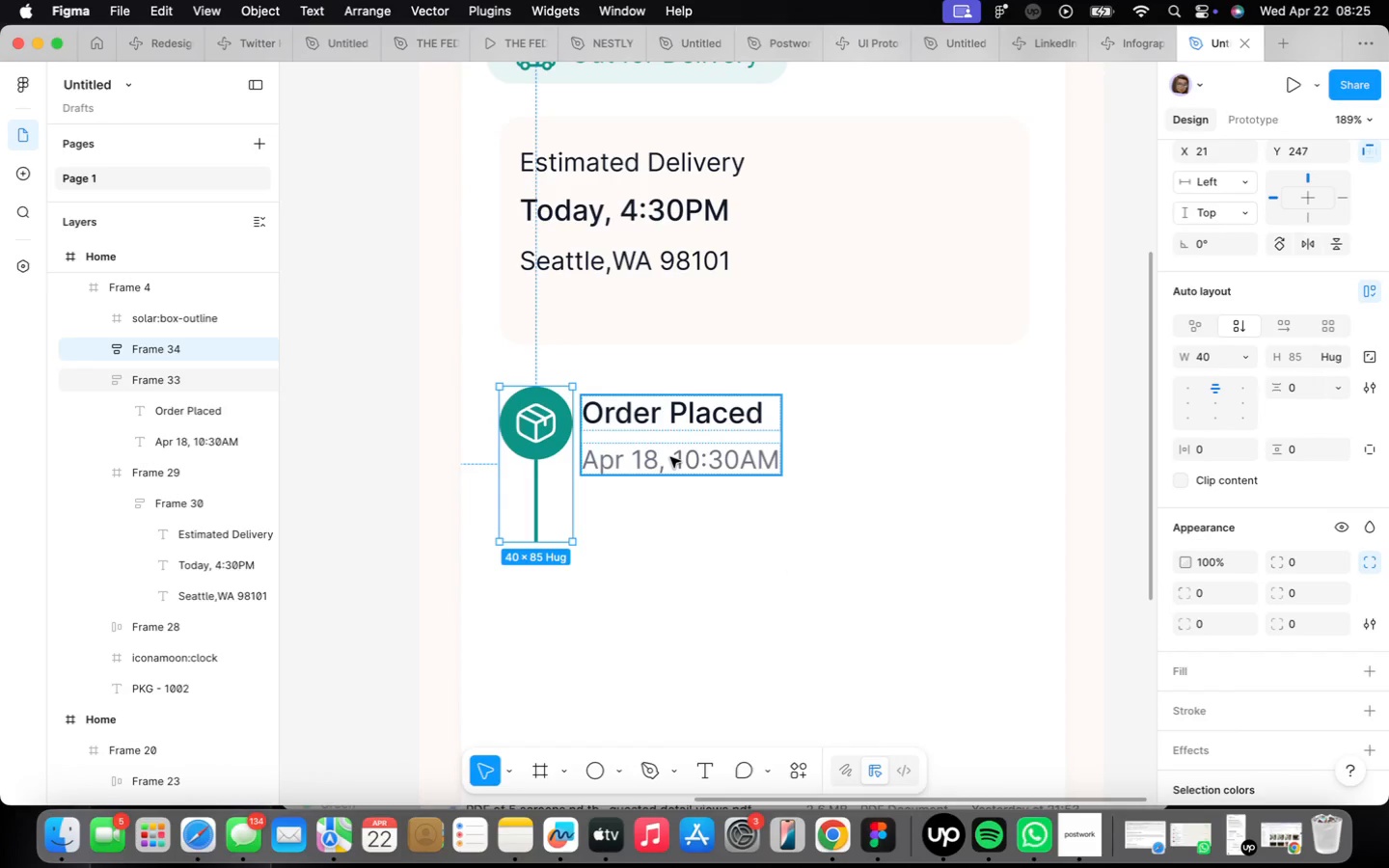 
key(Shift+ShiftLeft)
 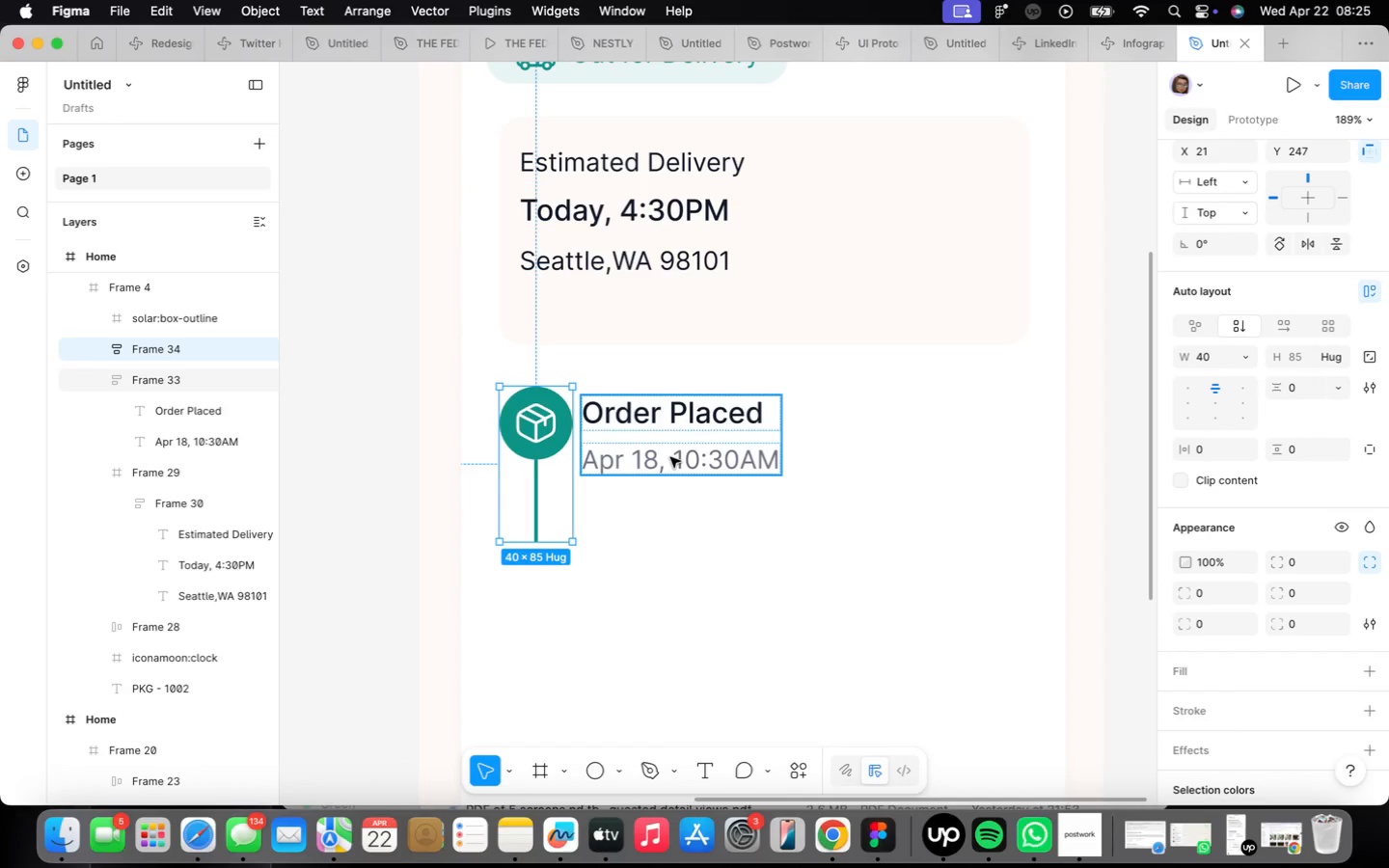 
key(Shift+A)
 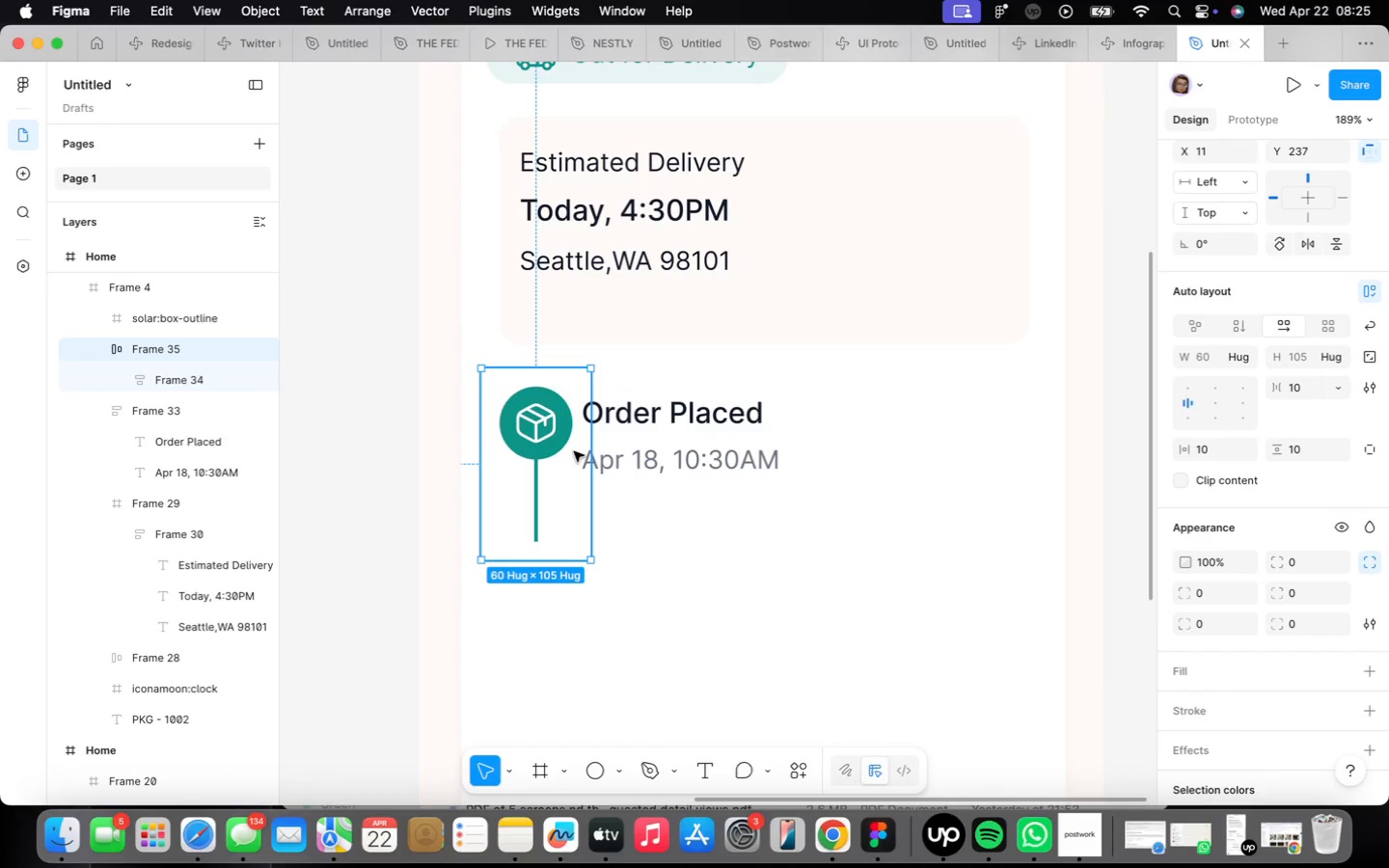 
key(Meta+CommandLeft)
 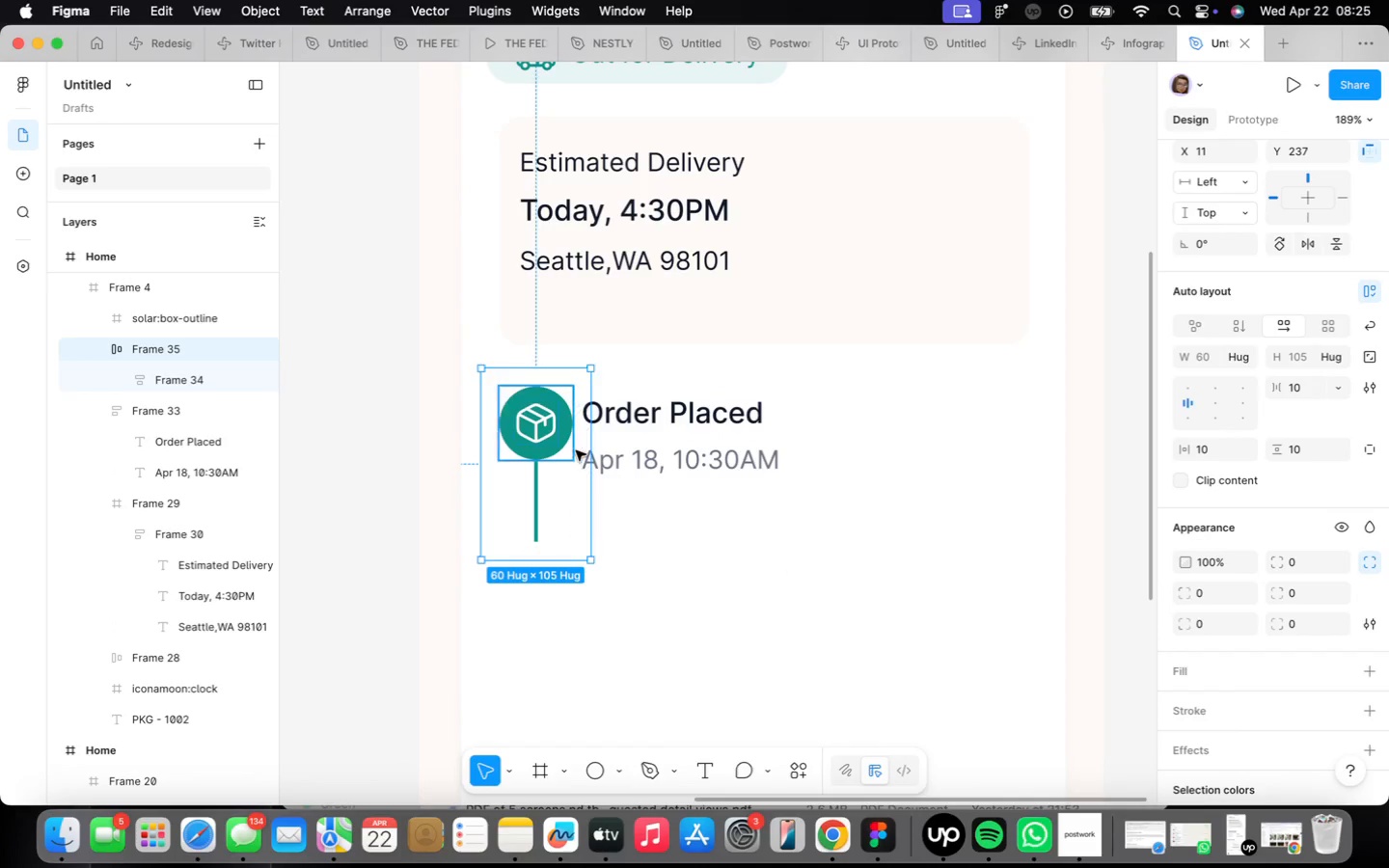 
key(Meta+Z)
 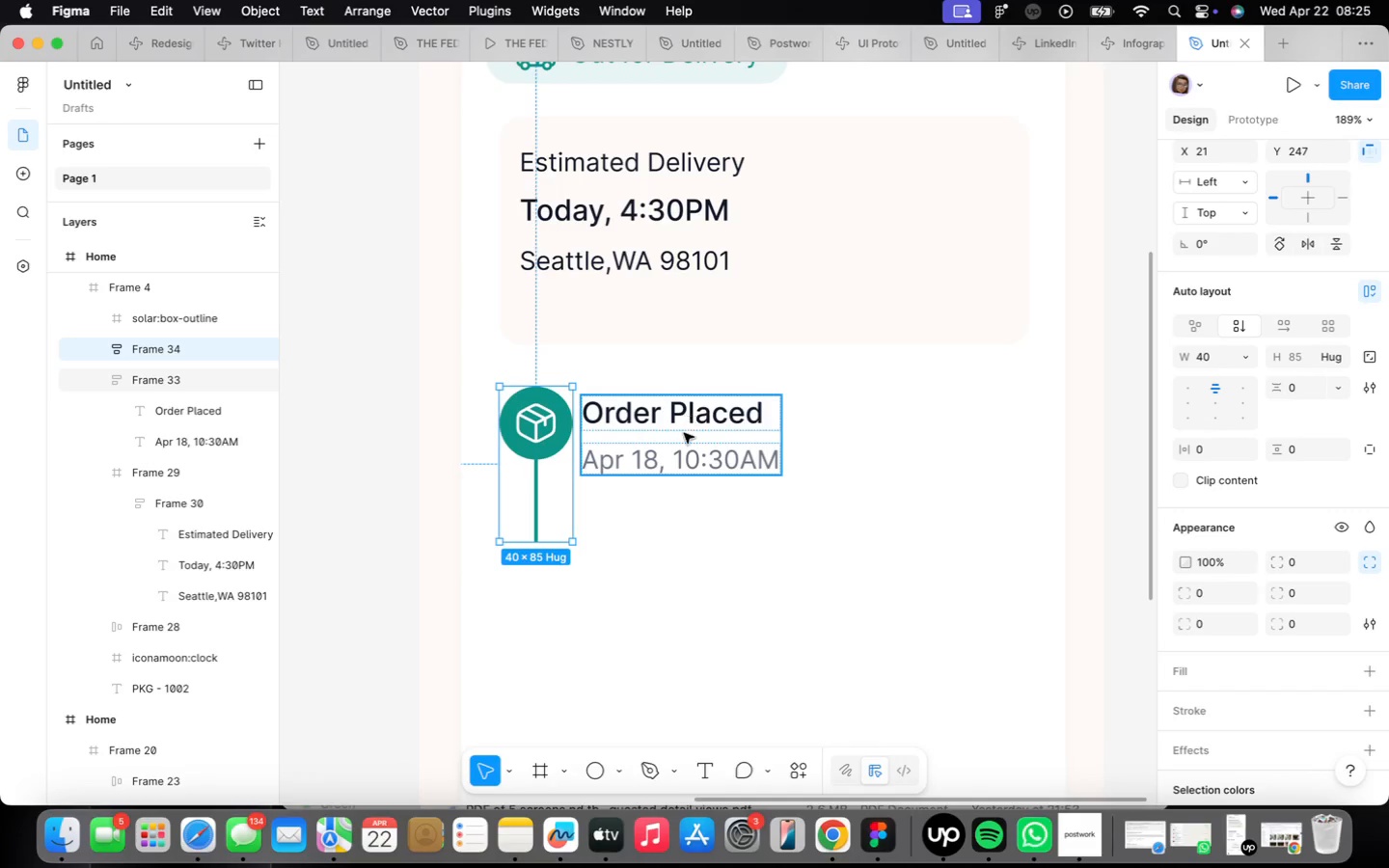 
hold_key(key=ShiftLeft, duration=0.53)
left_click([684, 433])
 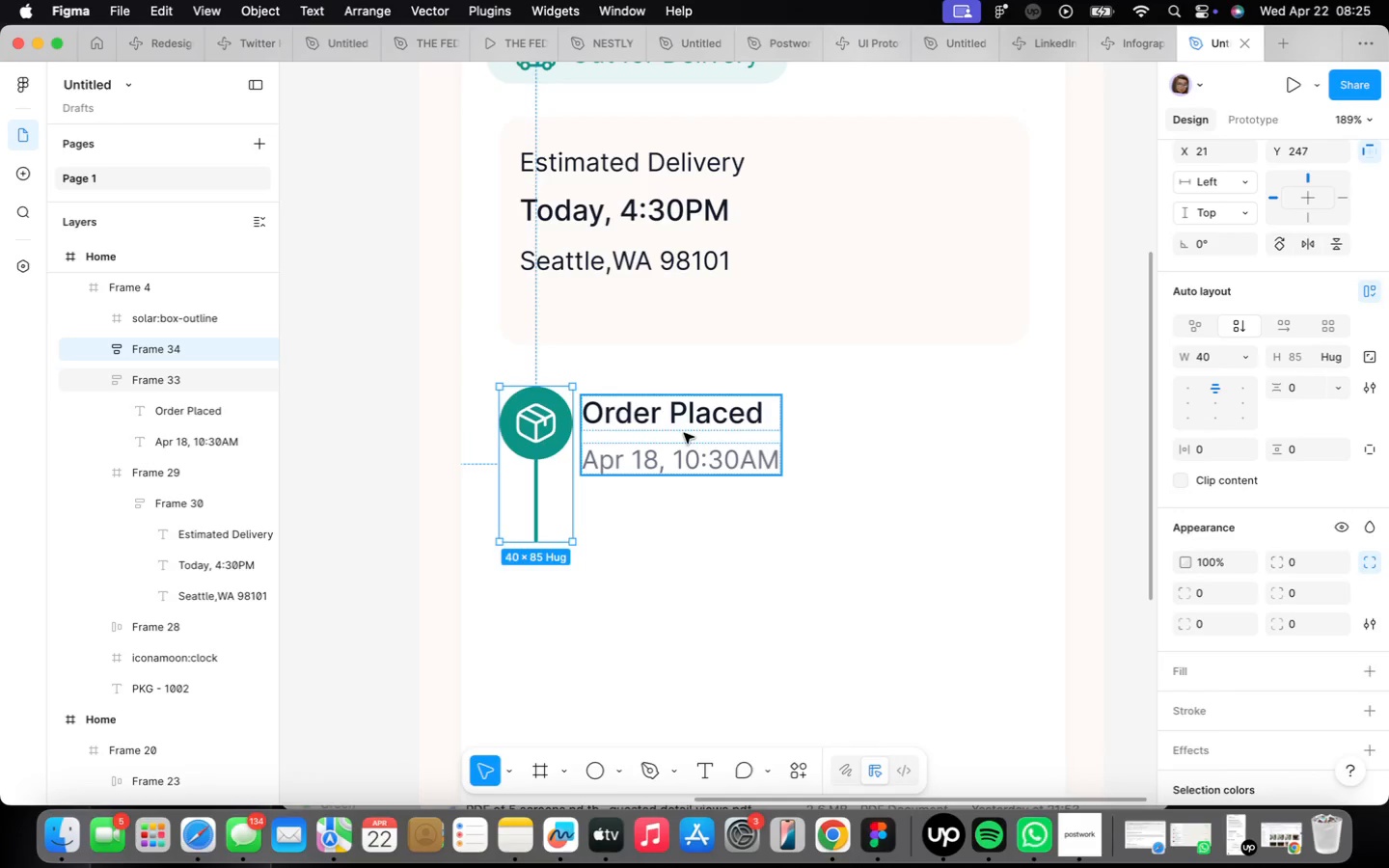 
key(Shift+ShiftLeft)
 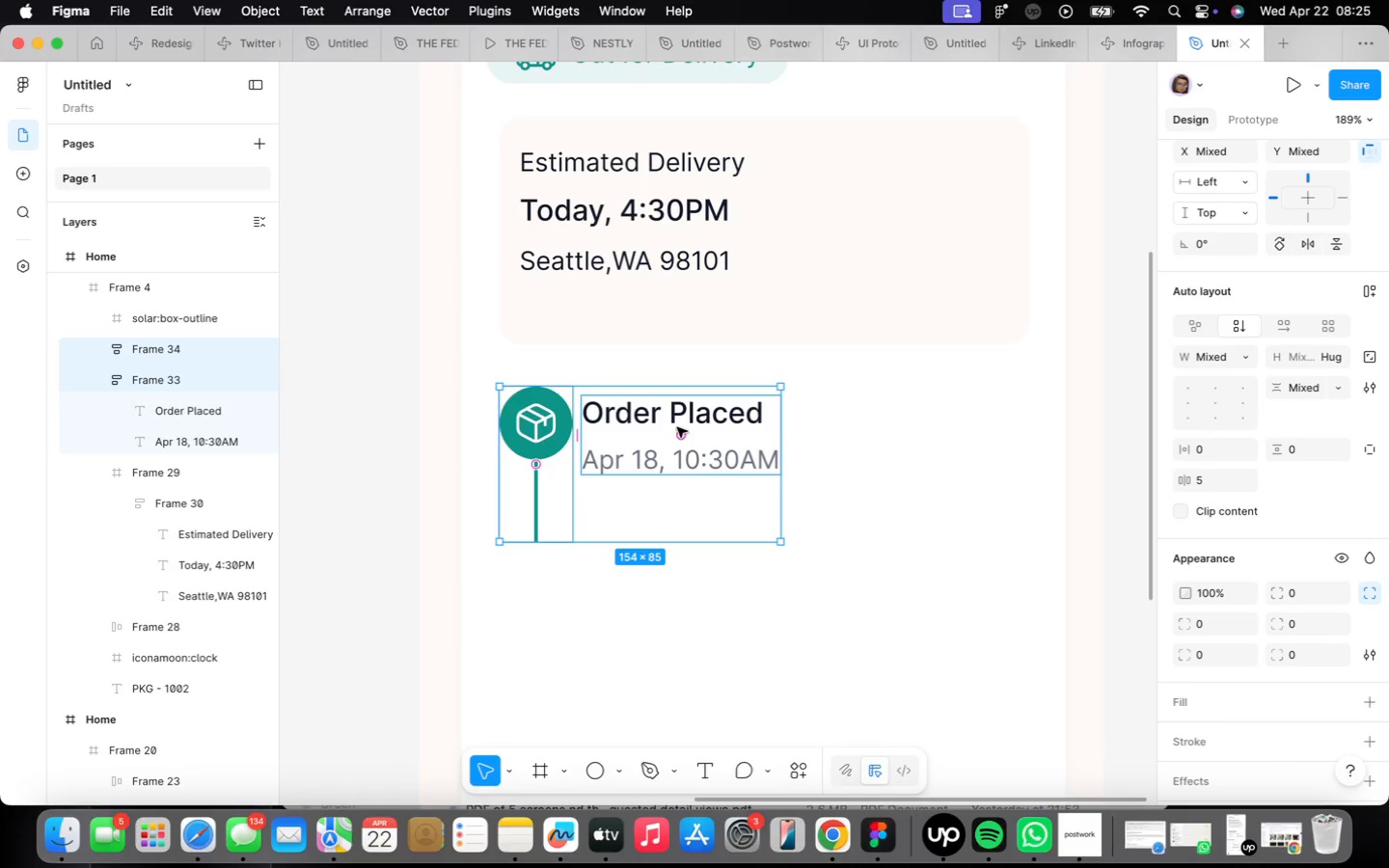 
key(Shift+A)
 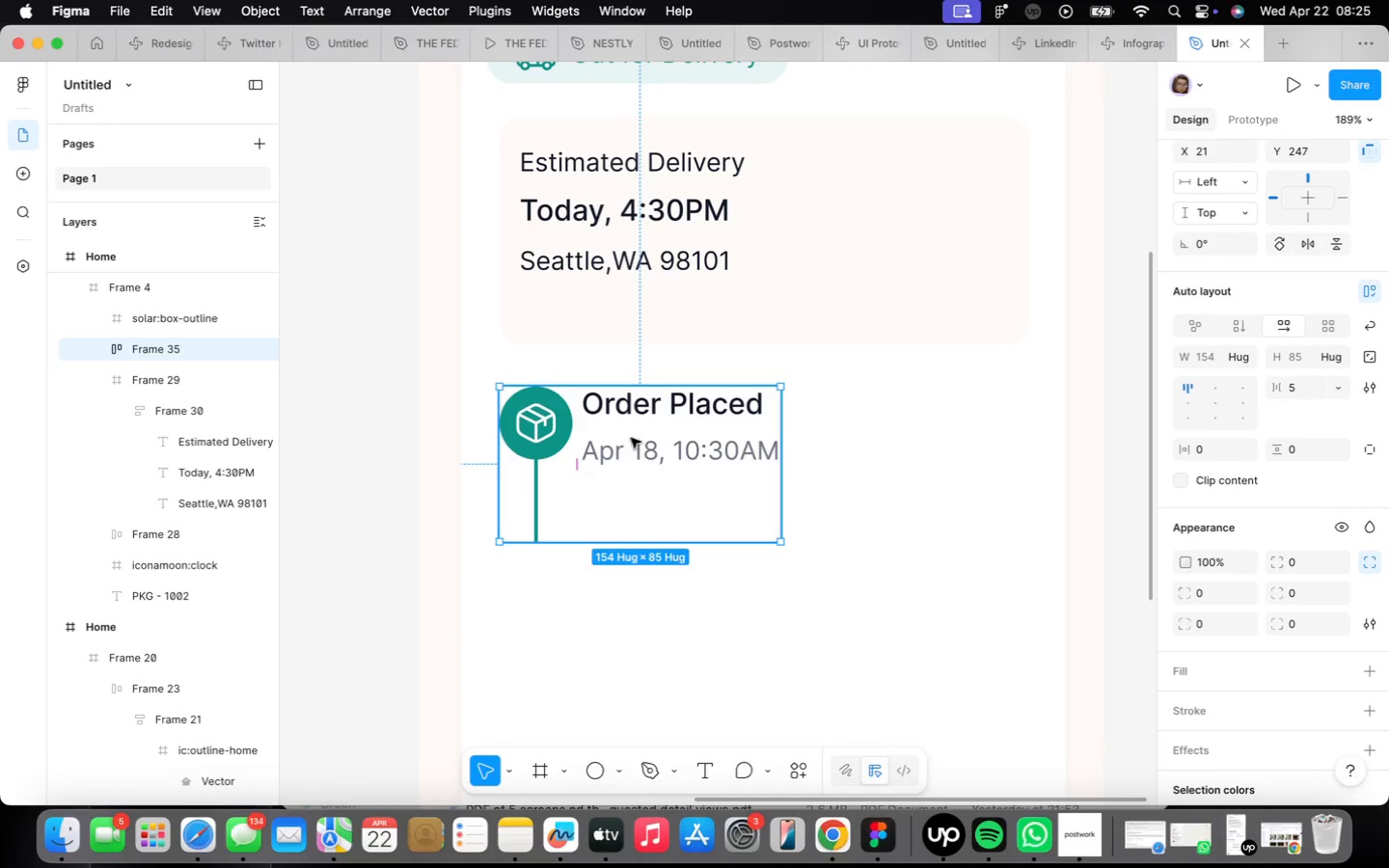 
hold_key(key=OptionLeft, duration=3.26)
left_click_drag(start_coordinate=[643, 430], to_coordinate=[644, 613])
 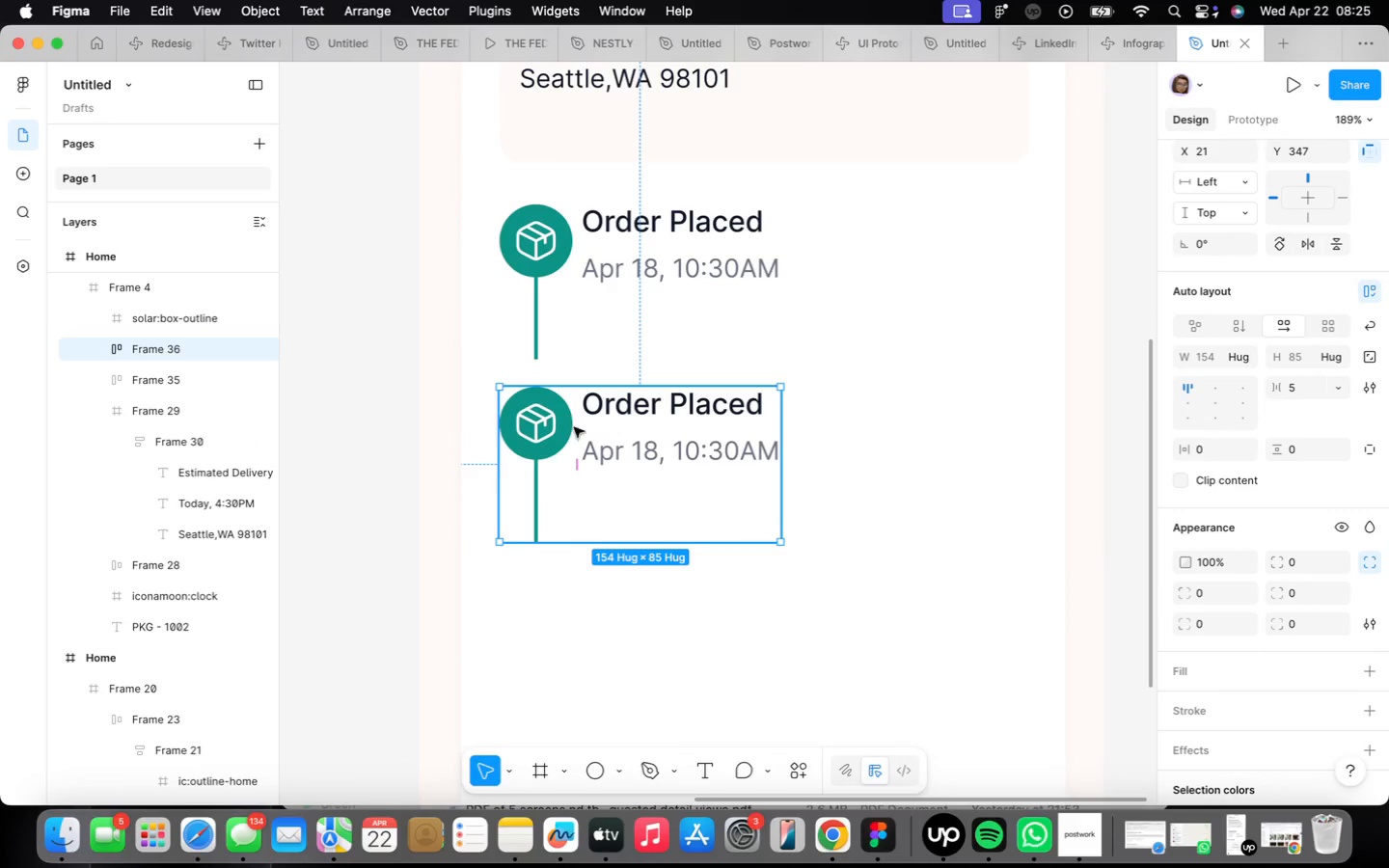 
double_click([665, 400])
 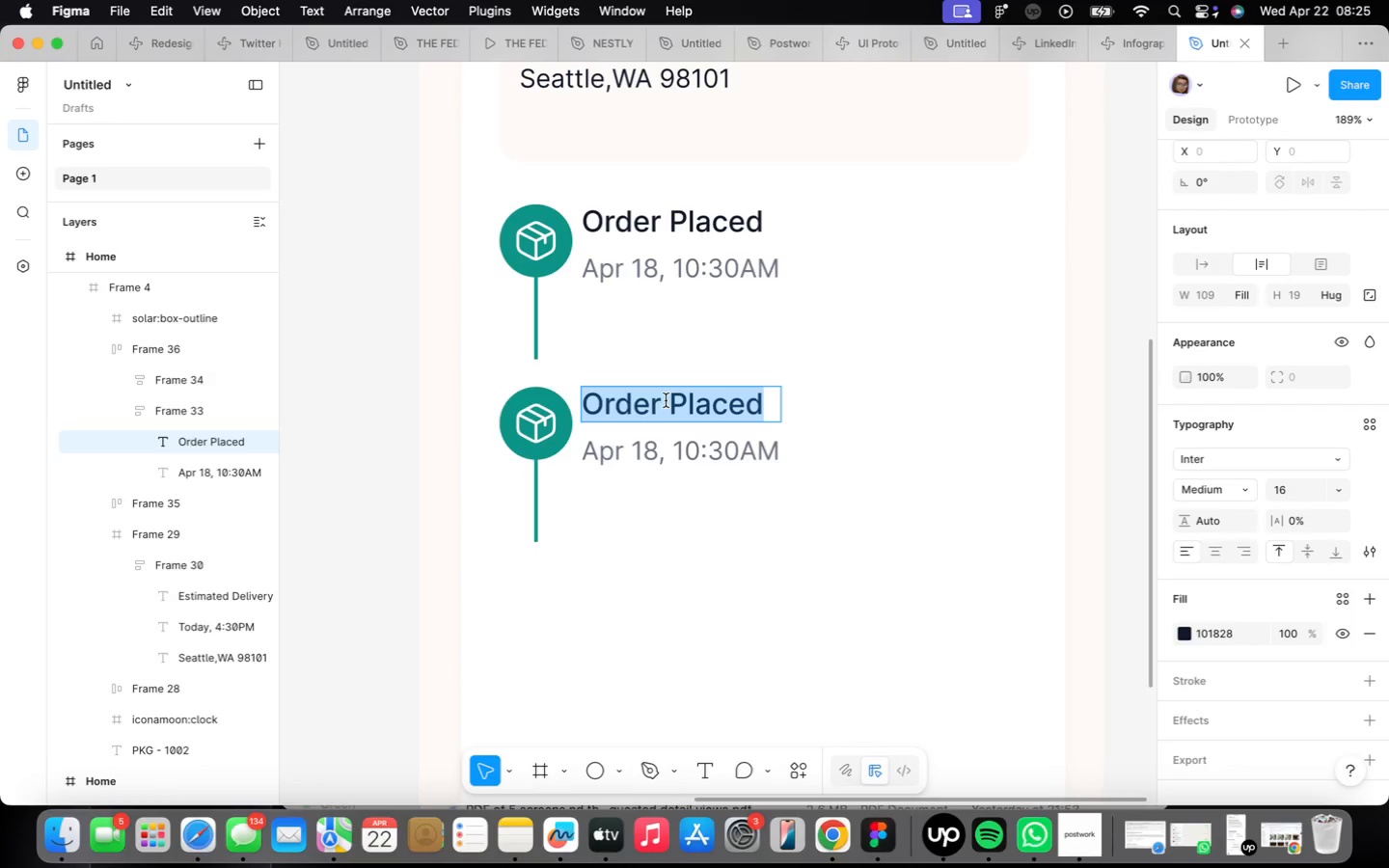 
type(Picked Up)
 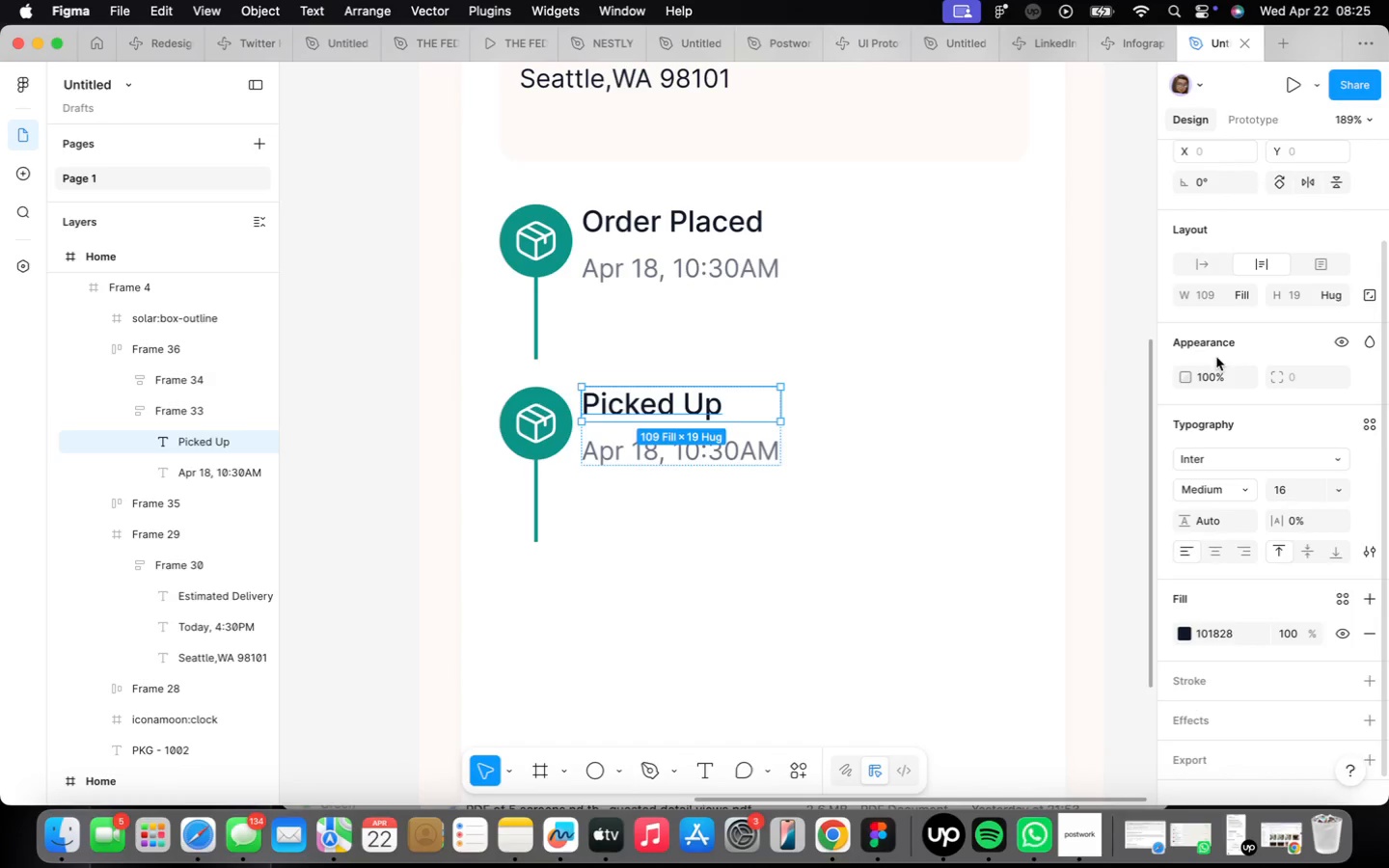 
left_click([1207, 277])
 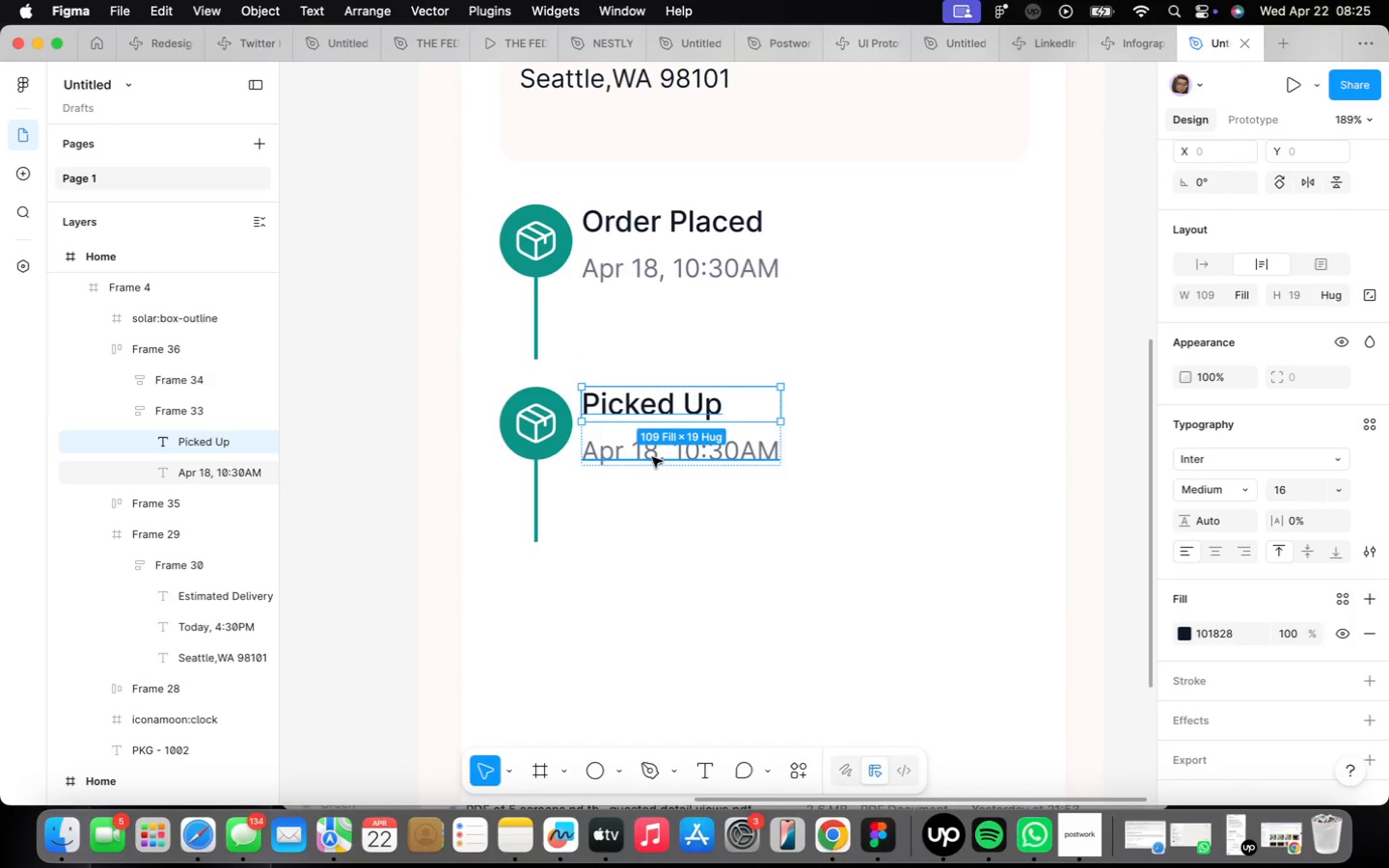 
double_click([691, 462])
 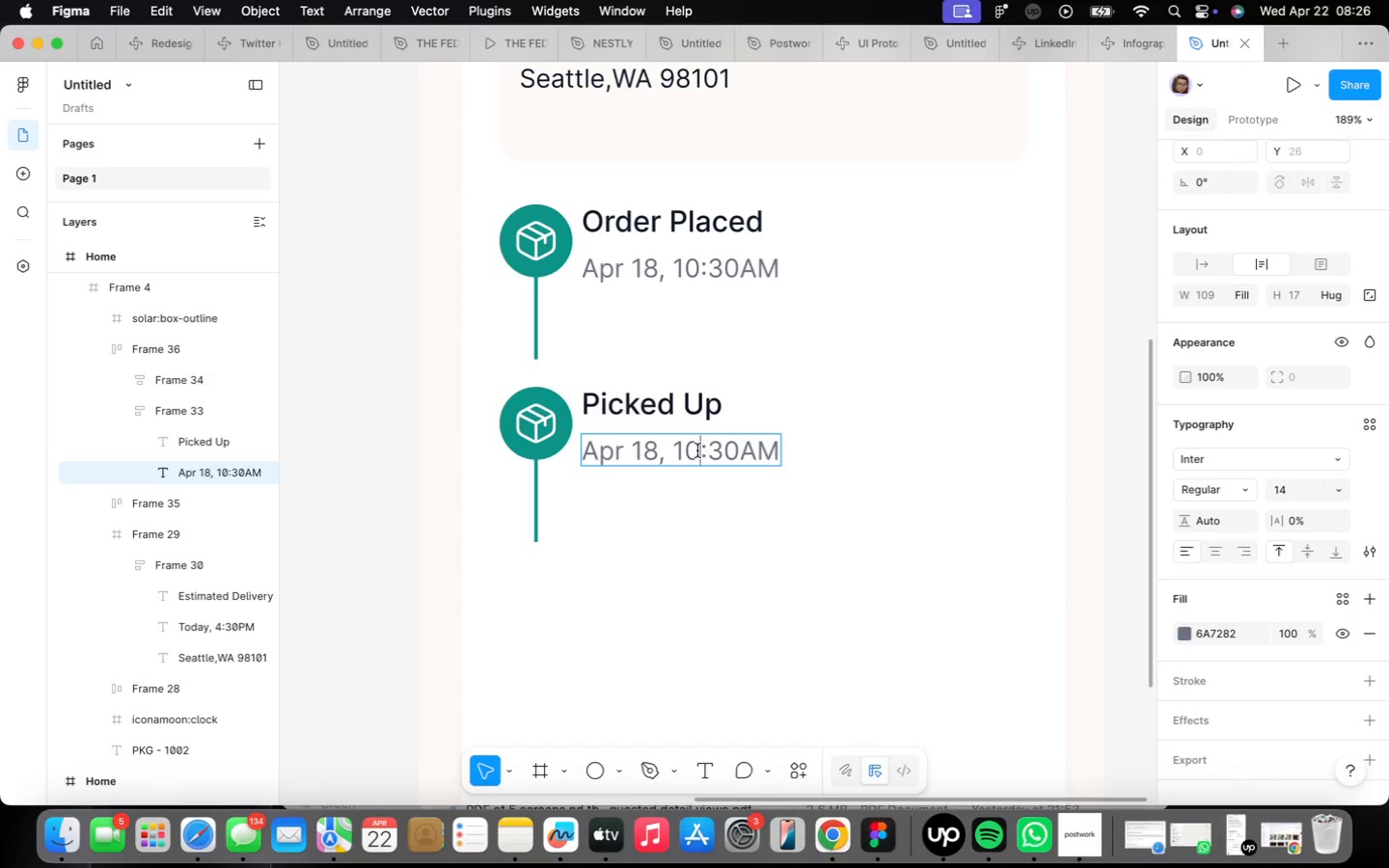 
key(Backspace)
 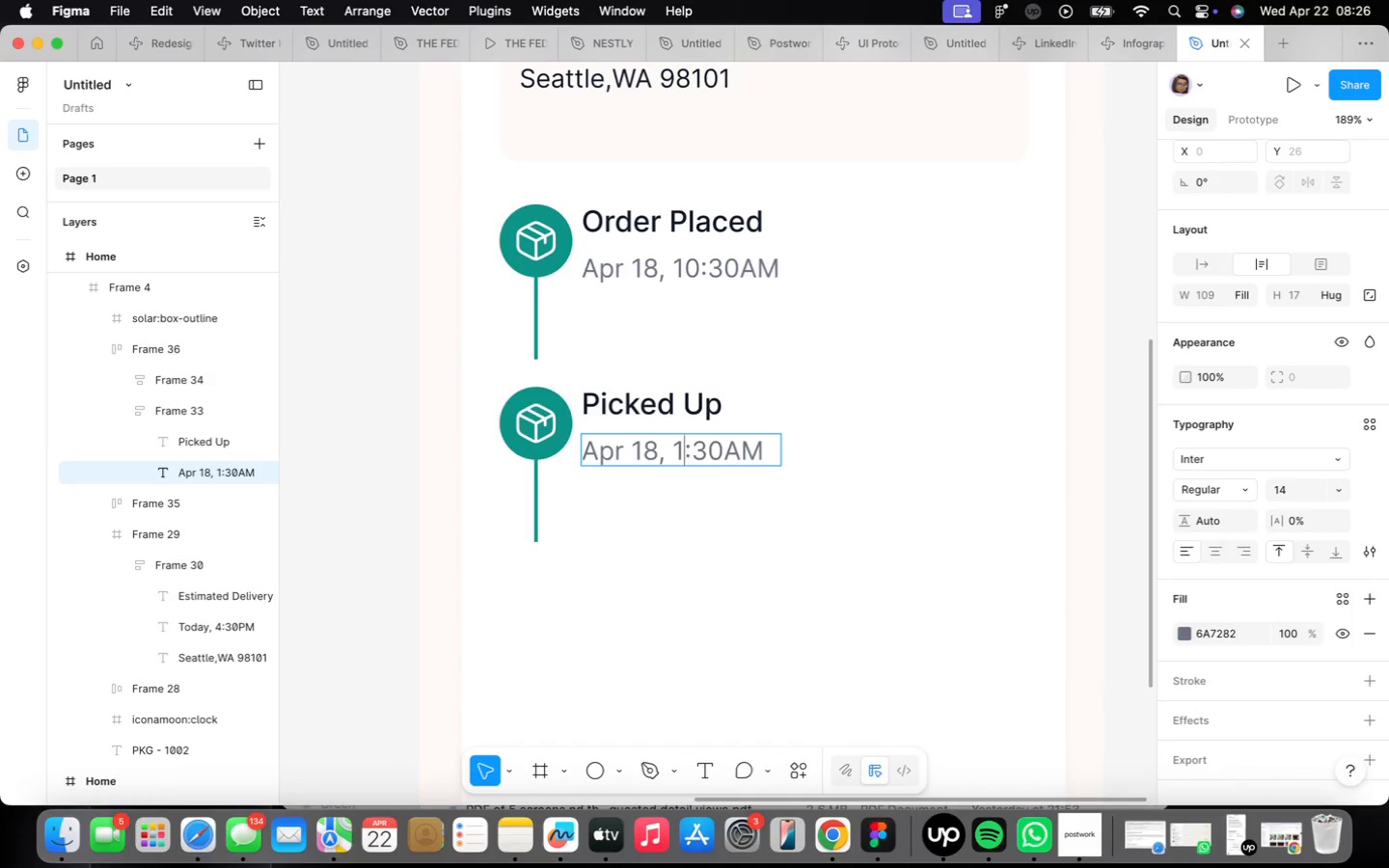 
key(2)
 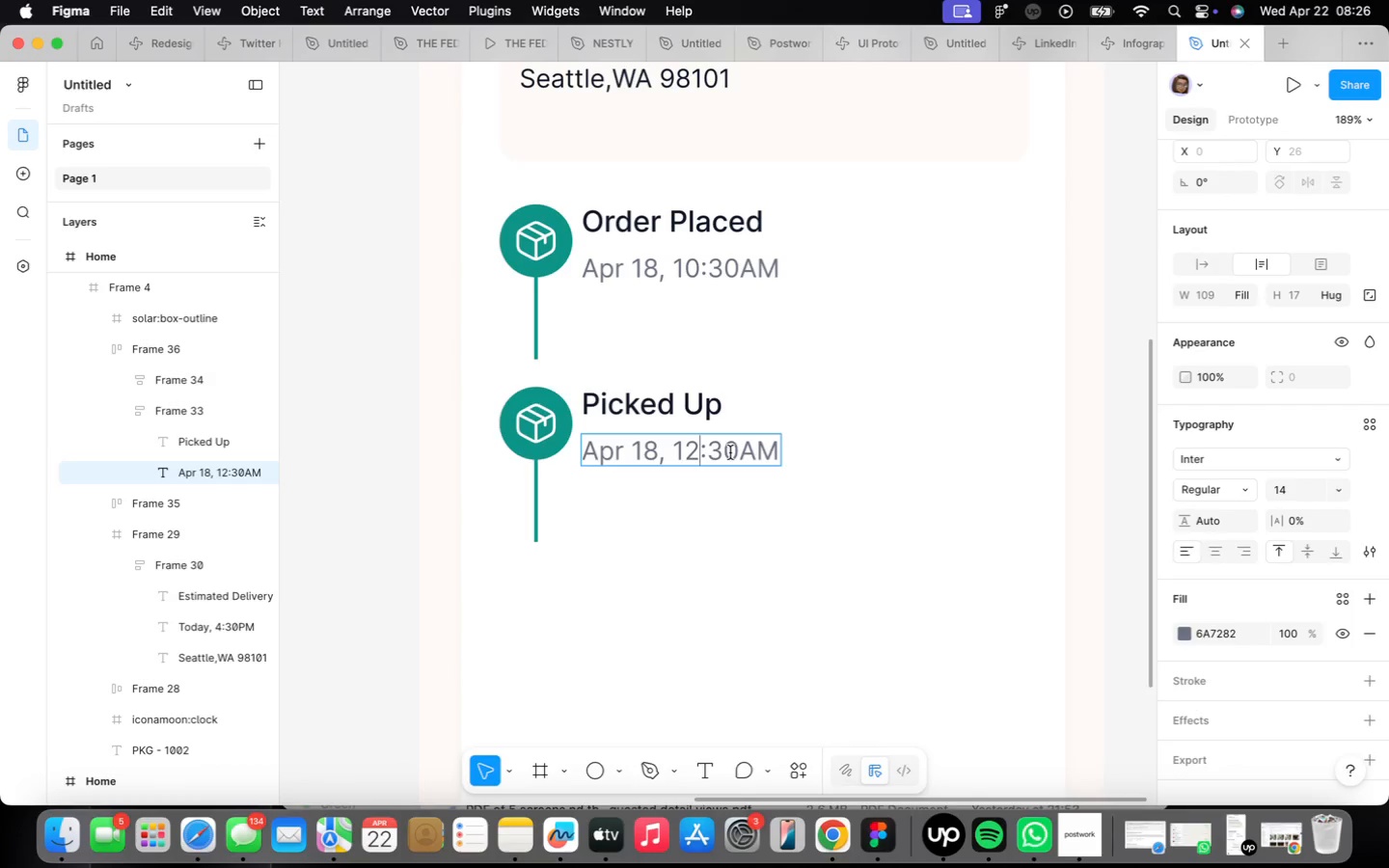 
left_click_drag(start_coordinate=[737, 454], to_coordinate=[714, 453])
 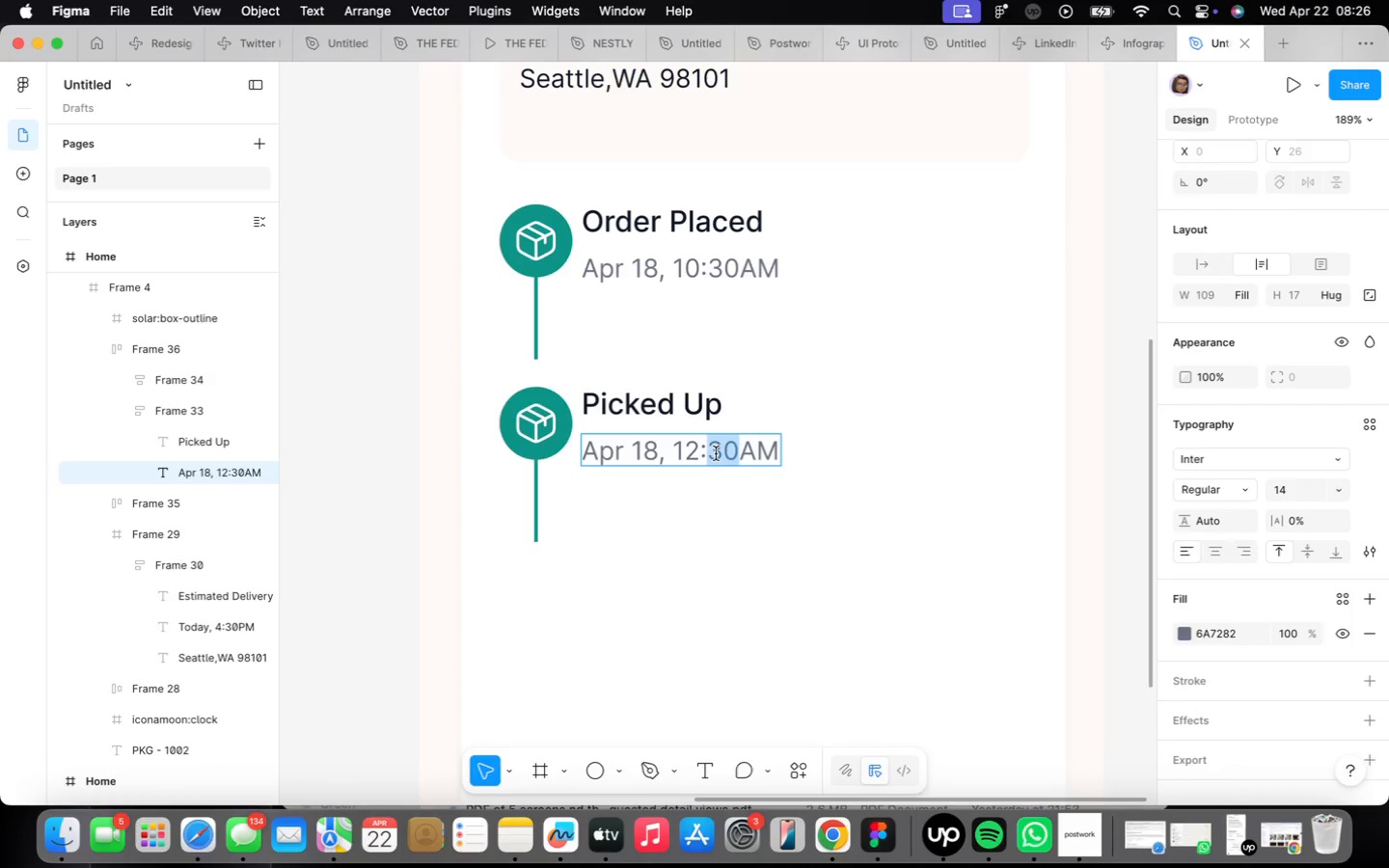 
type(15)
 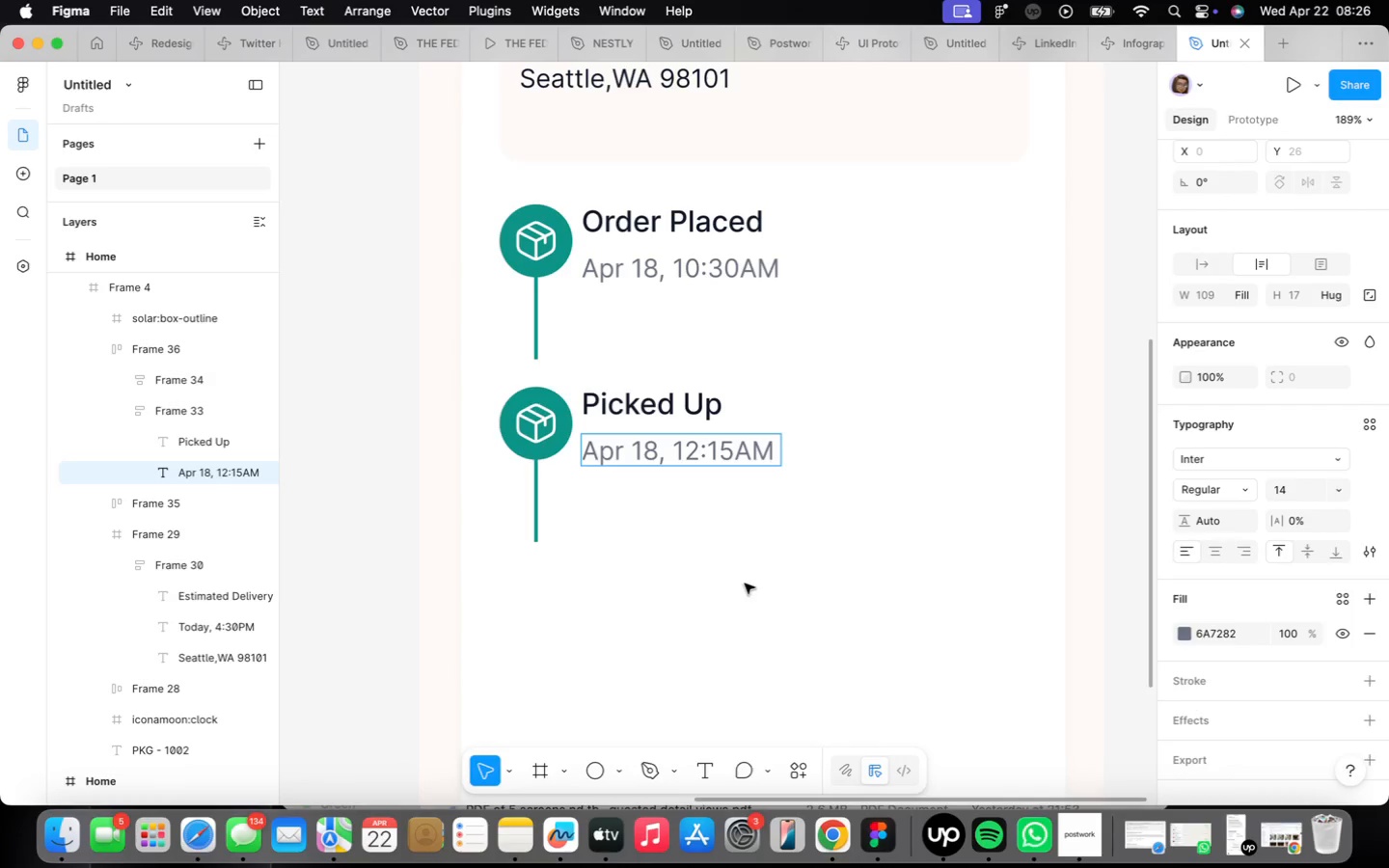 
double_click([745, 583])
 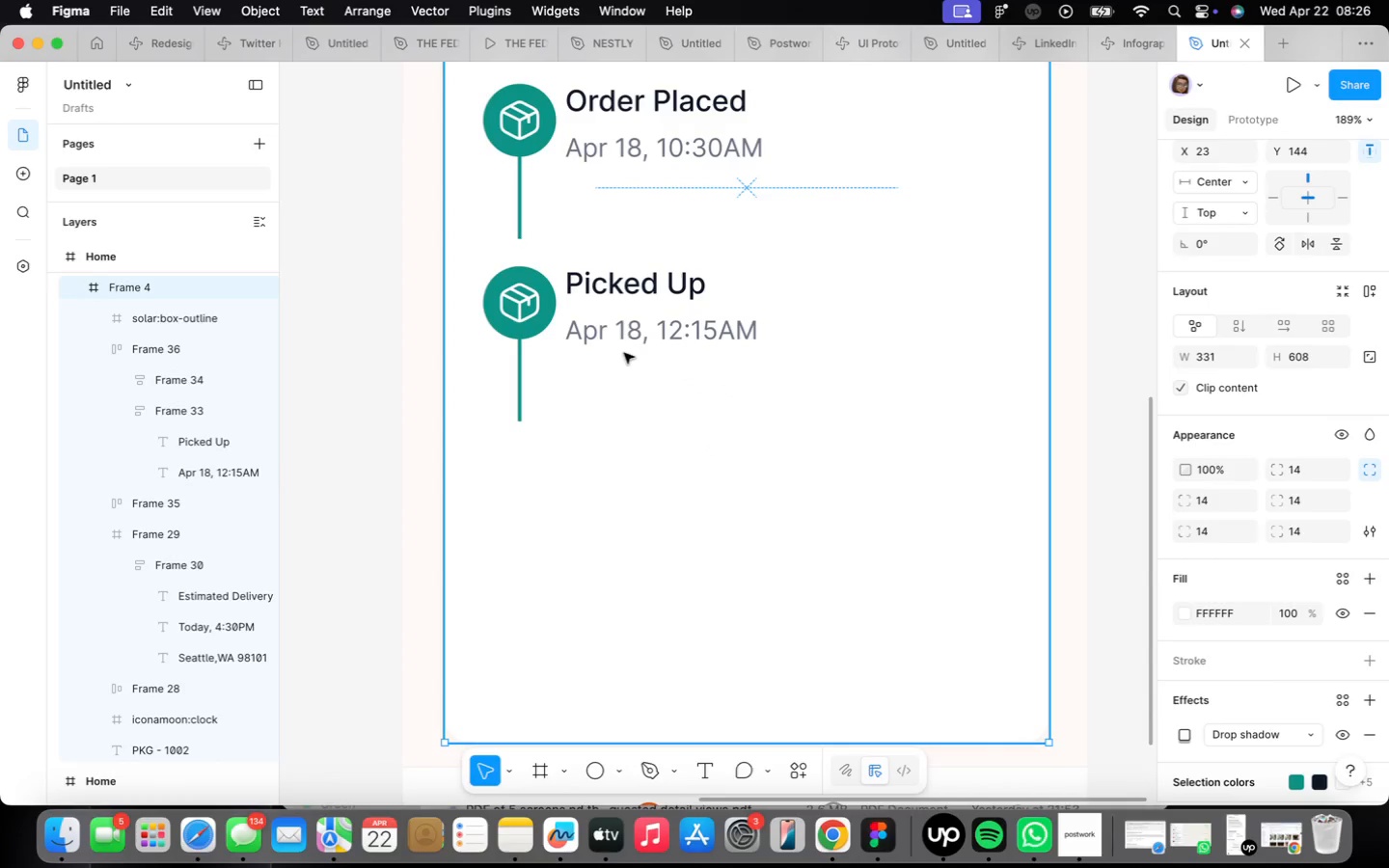 
double_click([601, 330])
 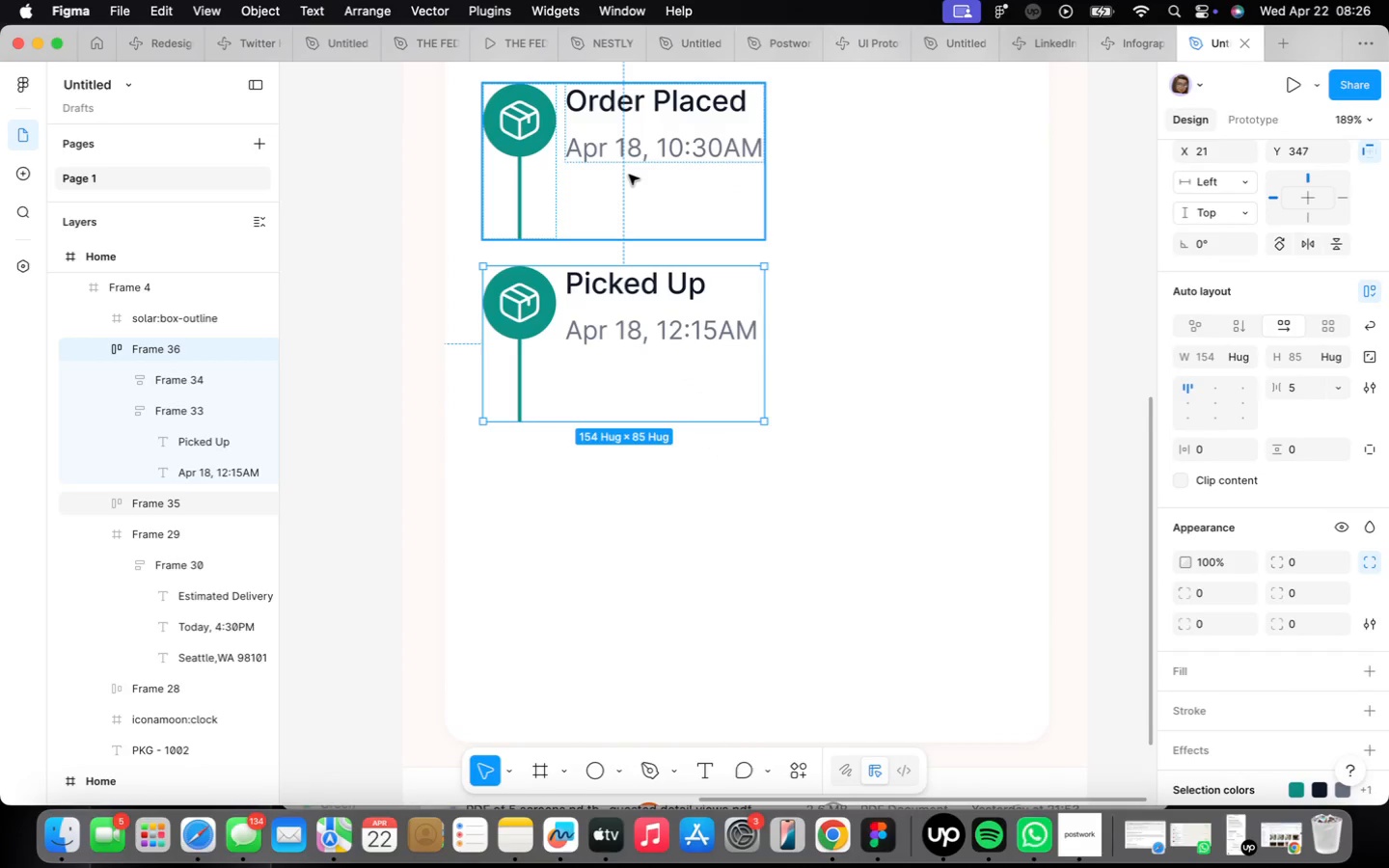 
hold_key(key=ShiftLeft, duration=0.4)
left_click([629, 175])
 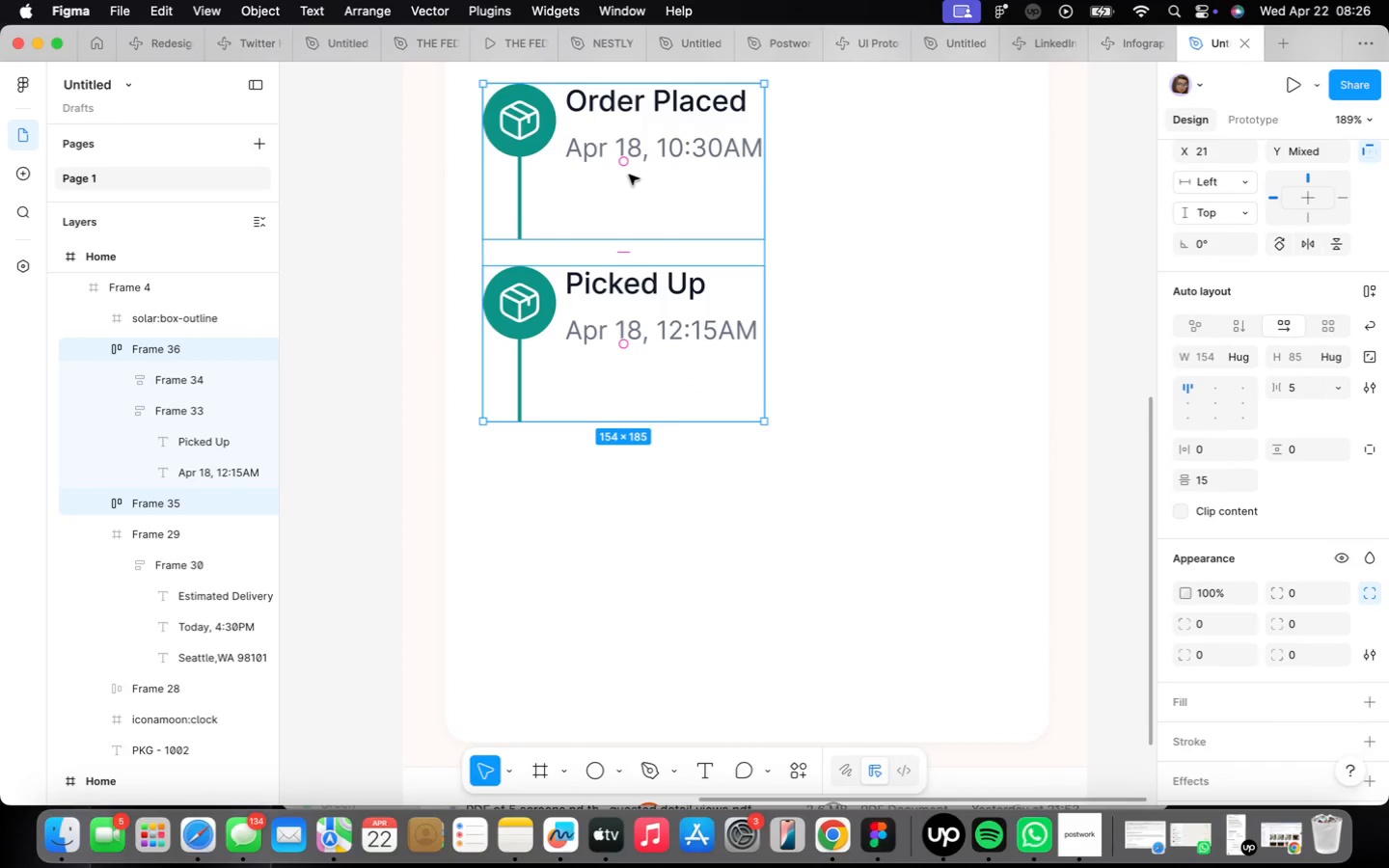 
key(Shift+ShiftLeft)
 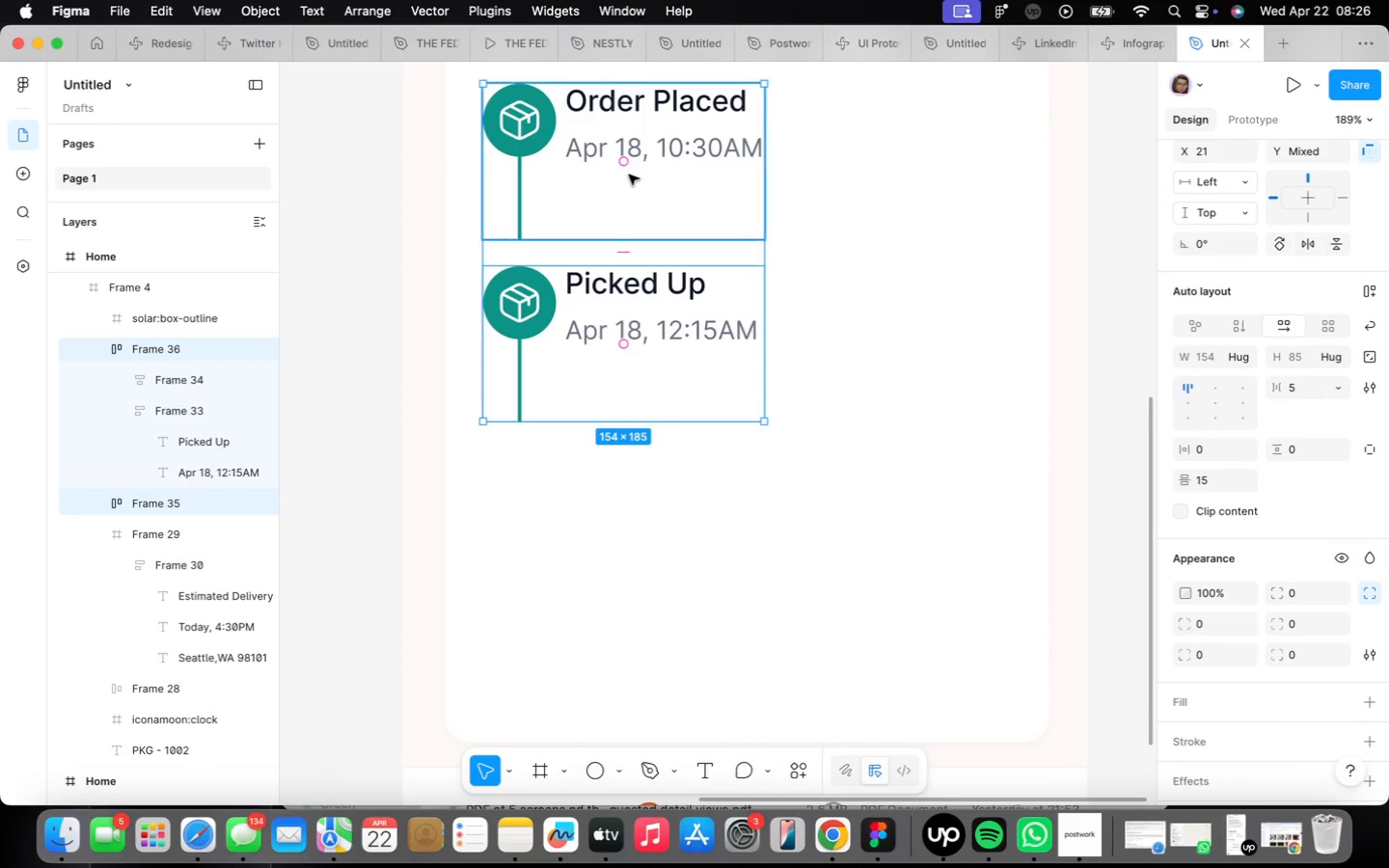 
key(Shift+A)
 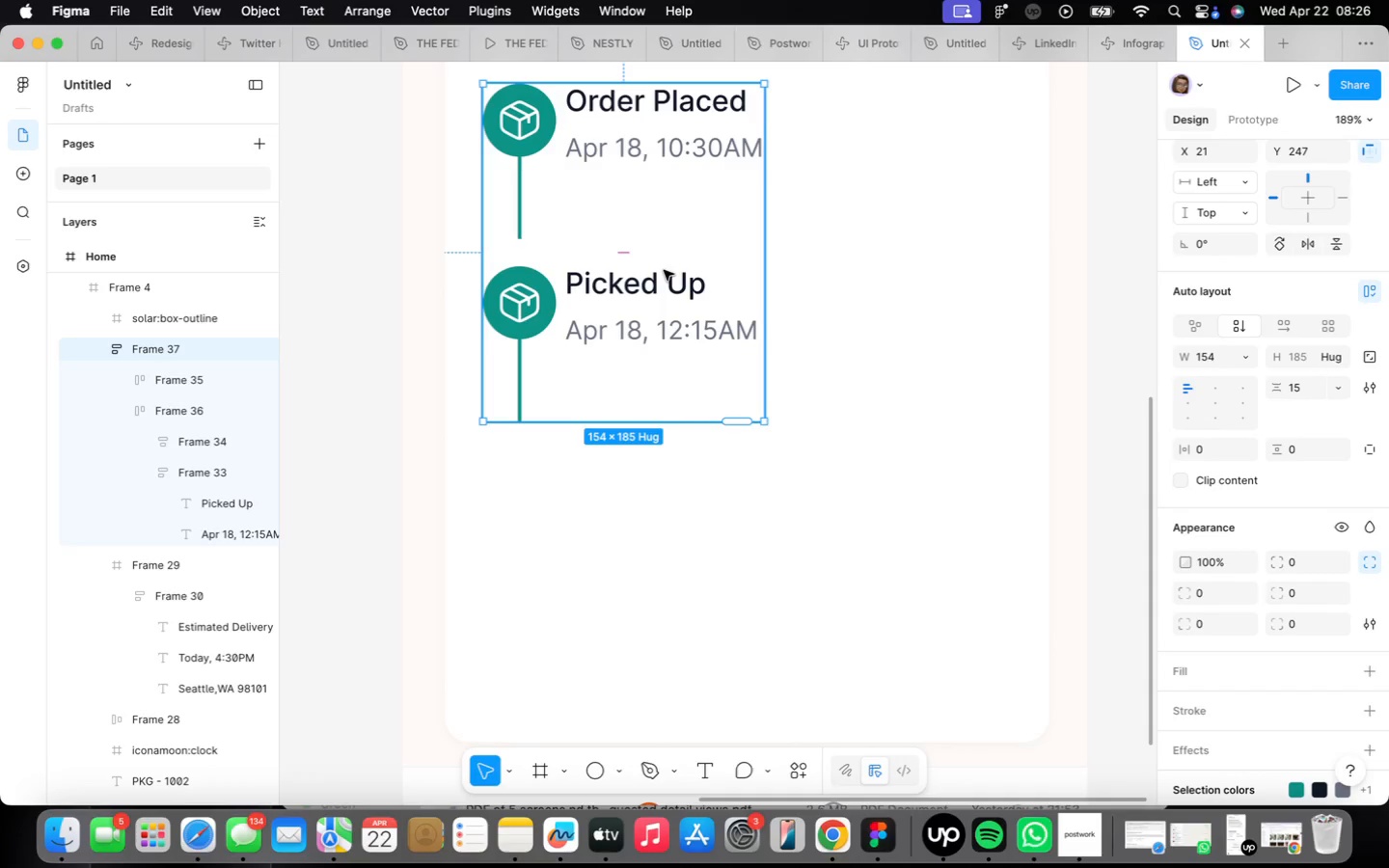 
wait(43.9)
 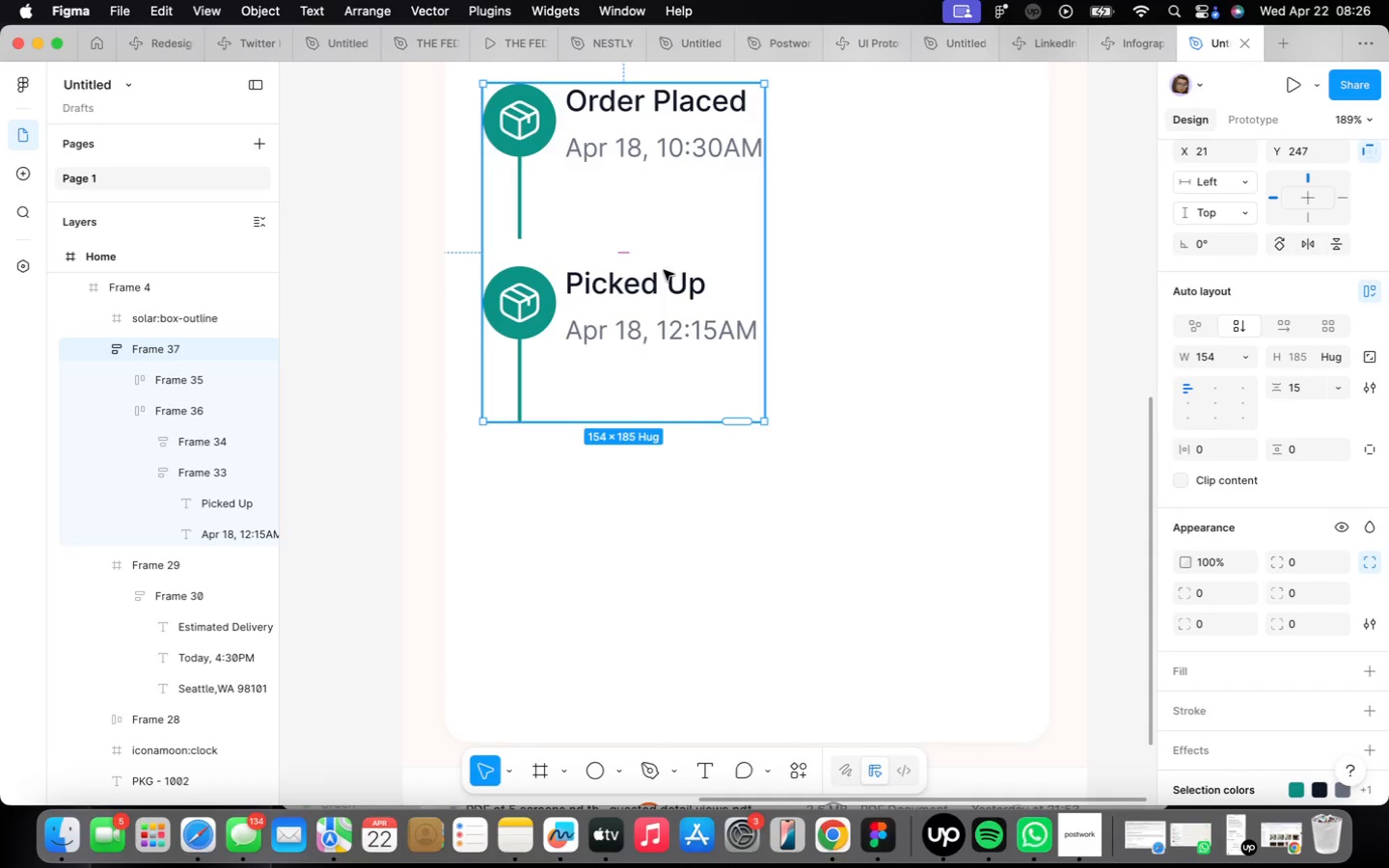 
double_click([649, 321])
 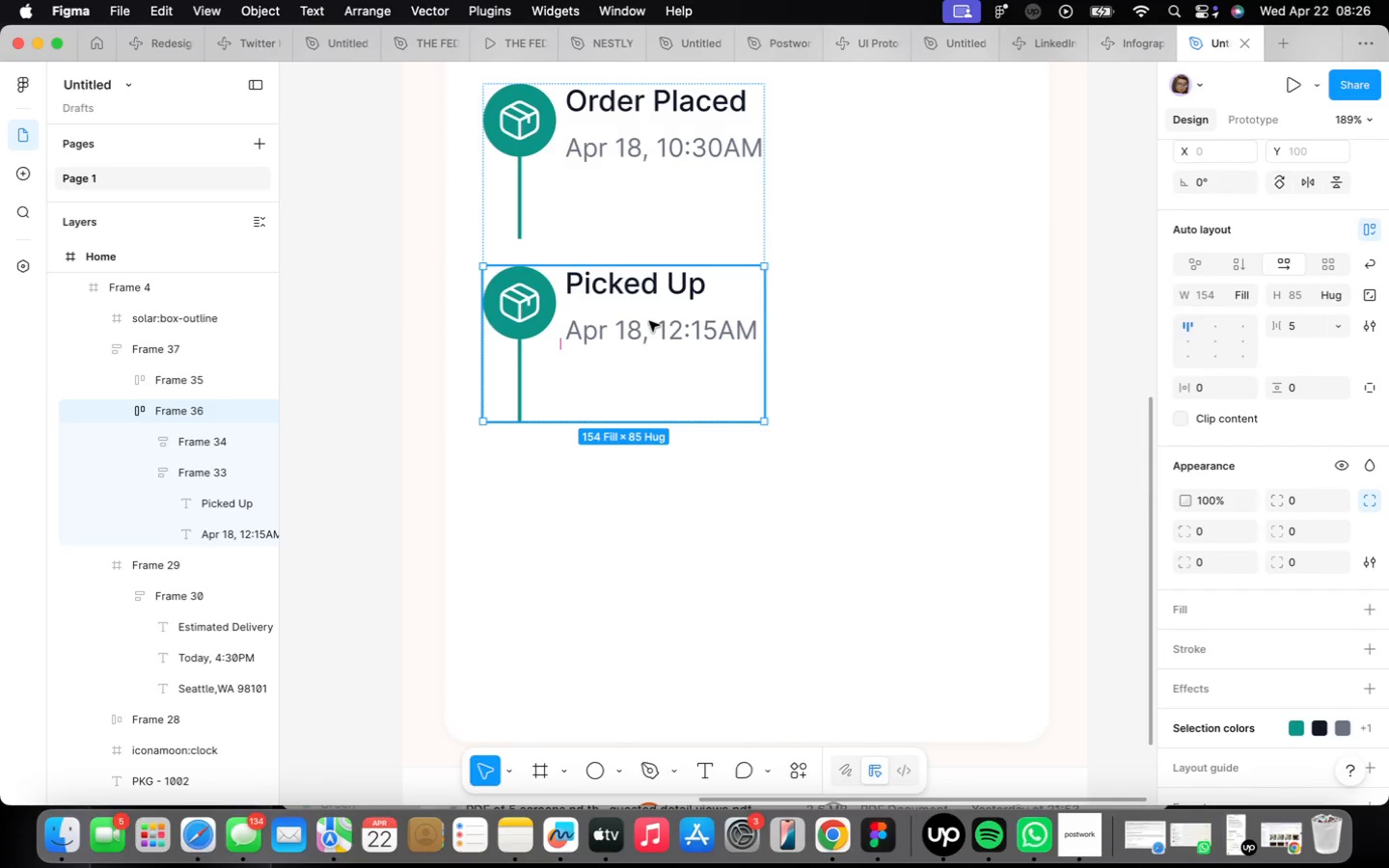 
key(Meta+CommandLeft)
 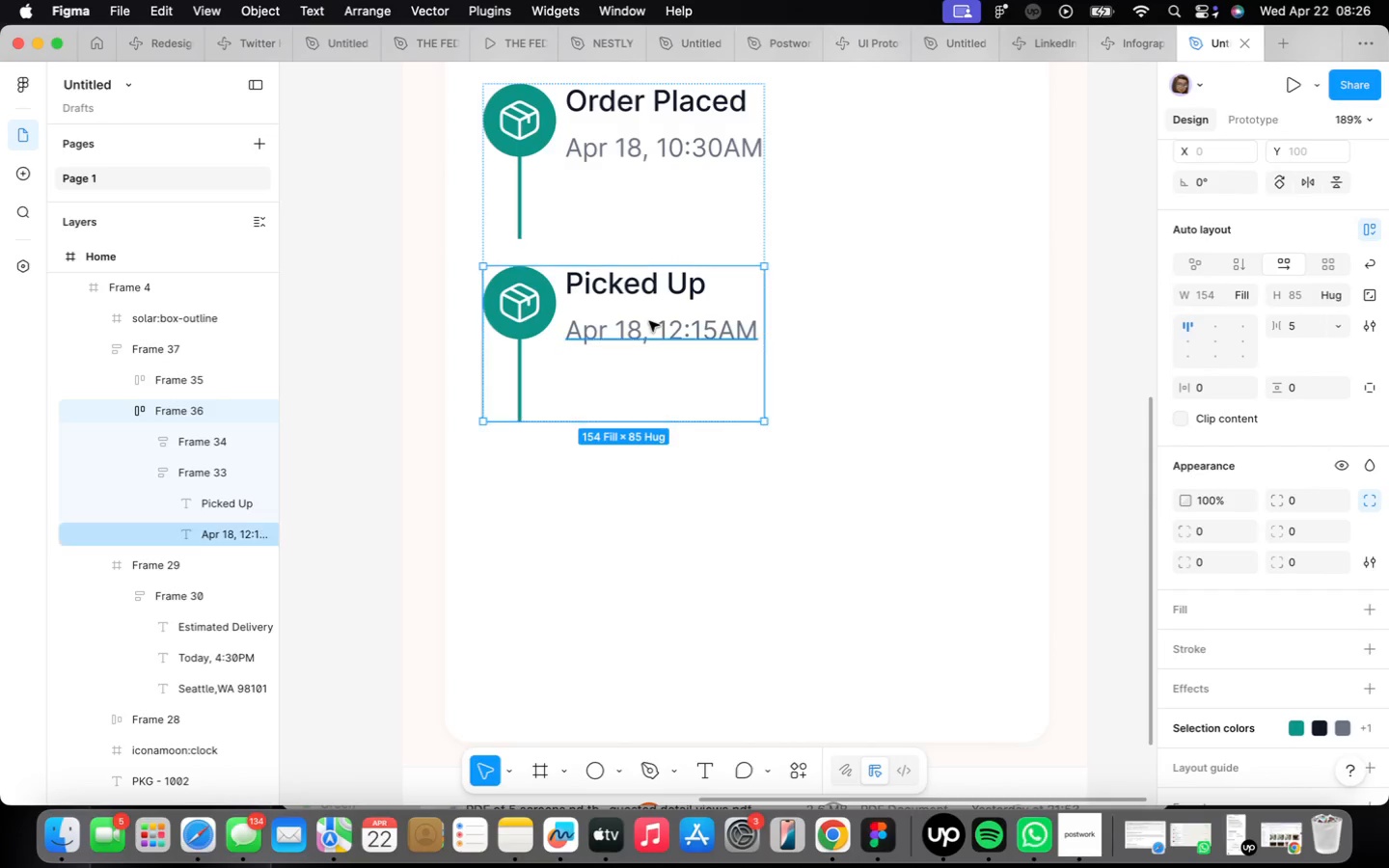 
key(Meta+D)
 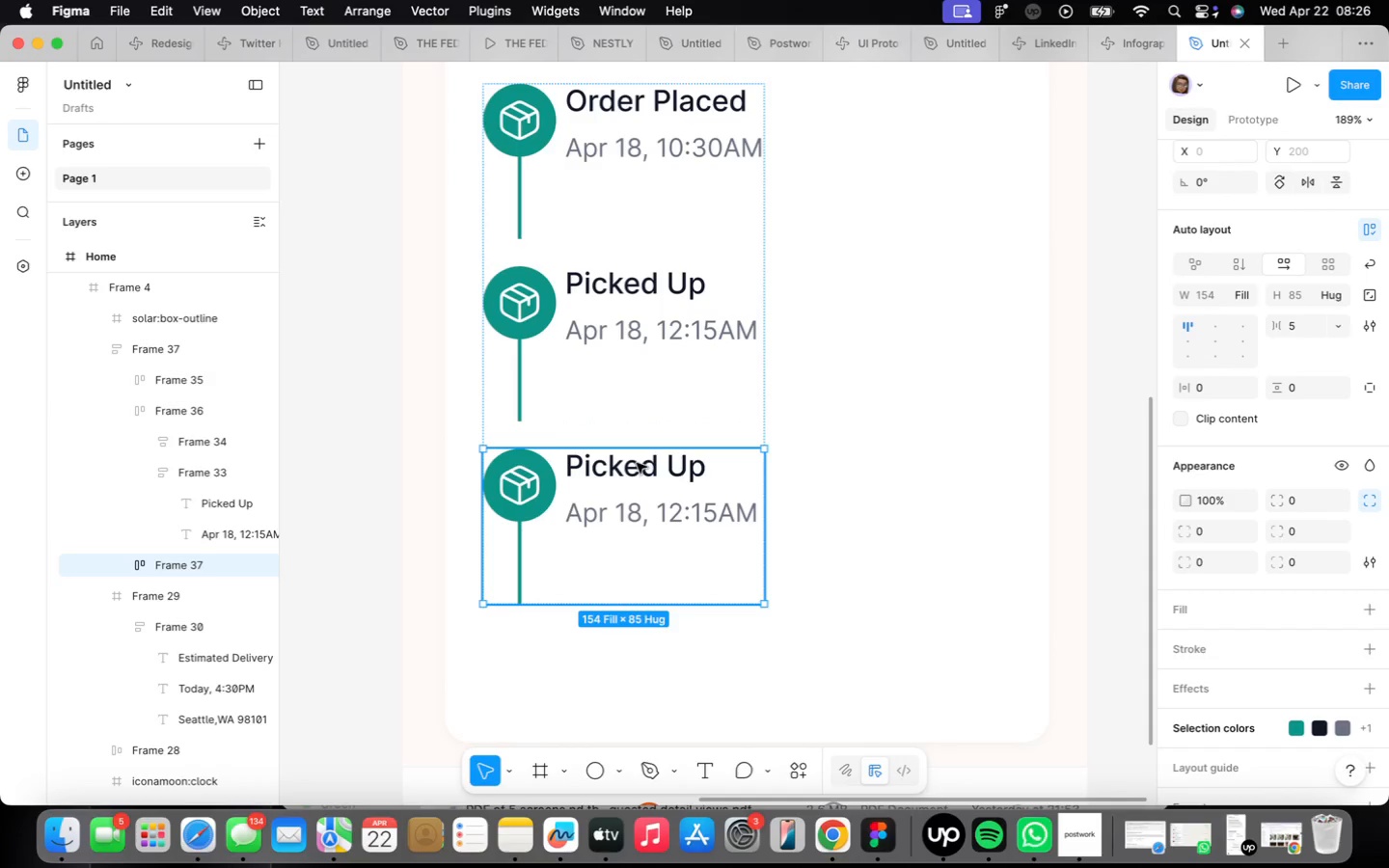 
double_click([640, 464])
 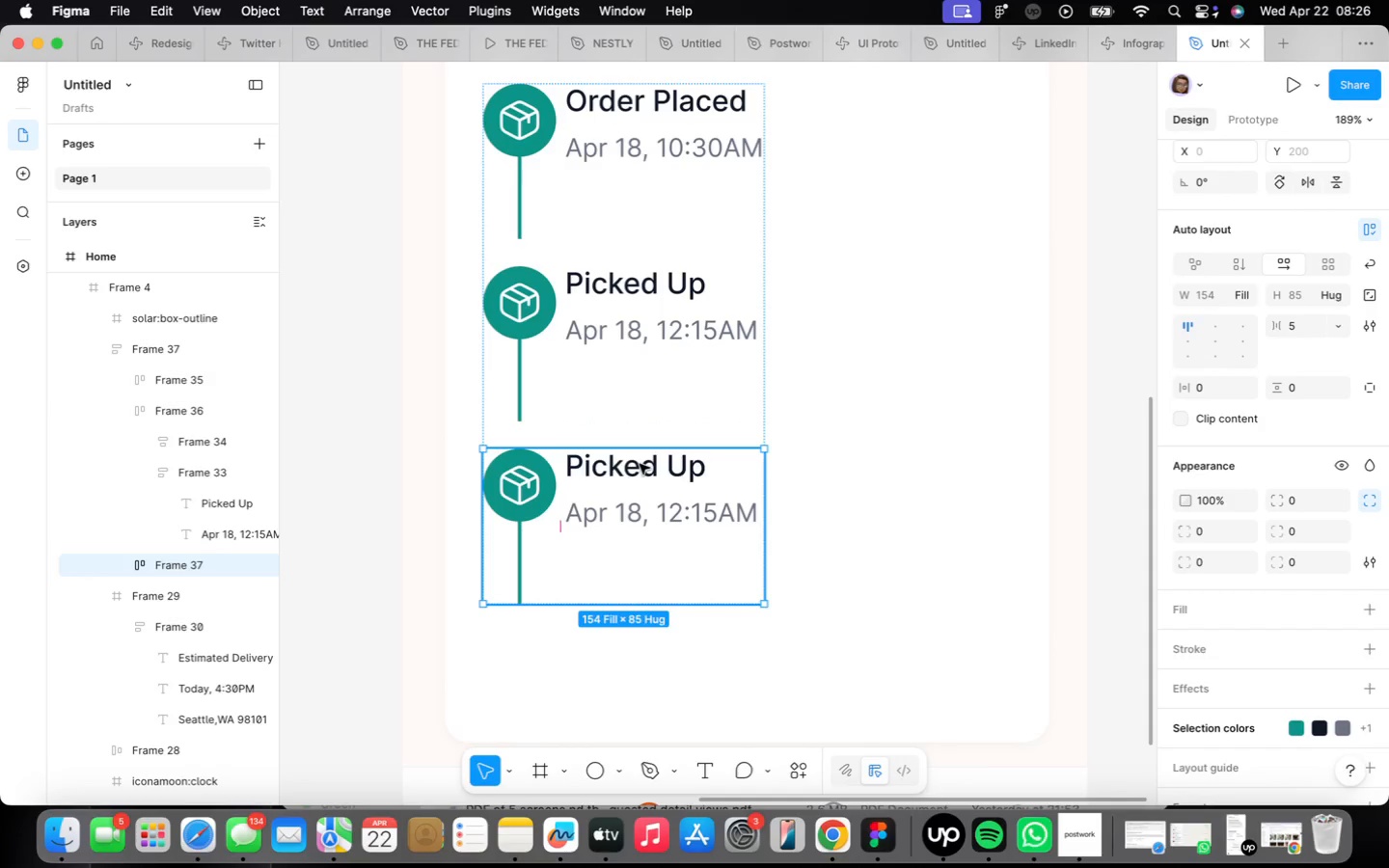 
triple_click([640, 464])
 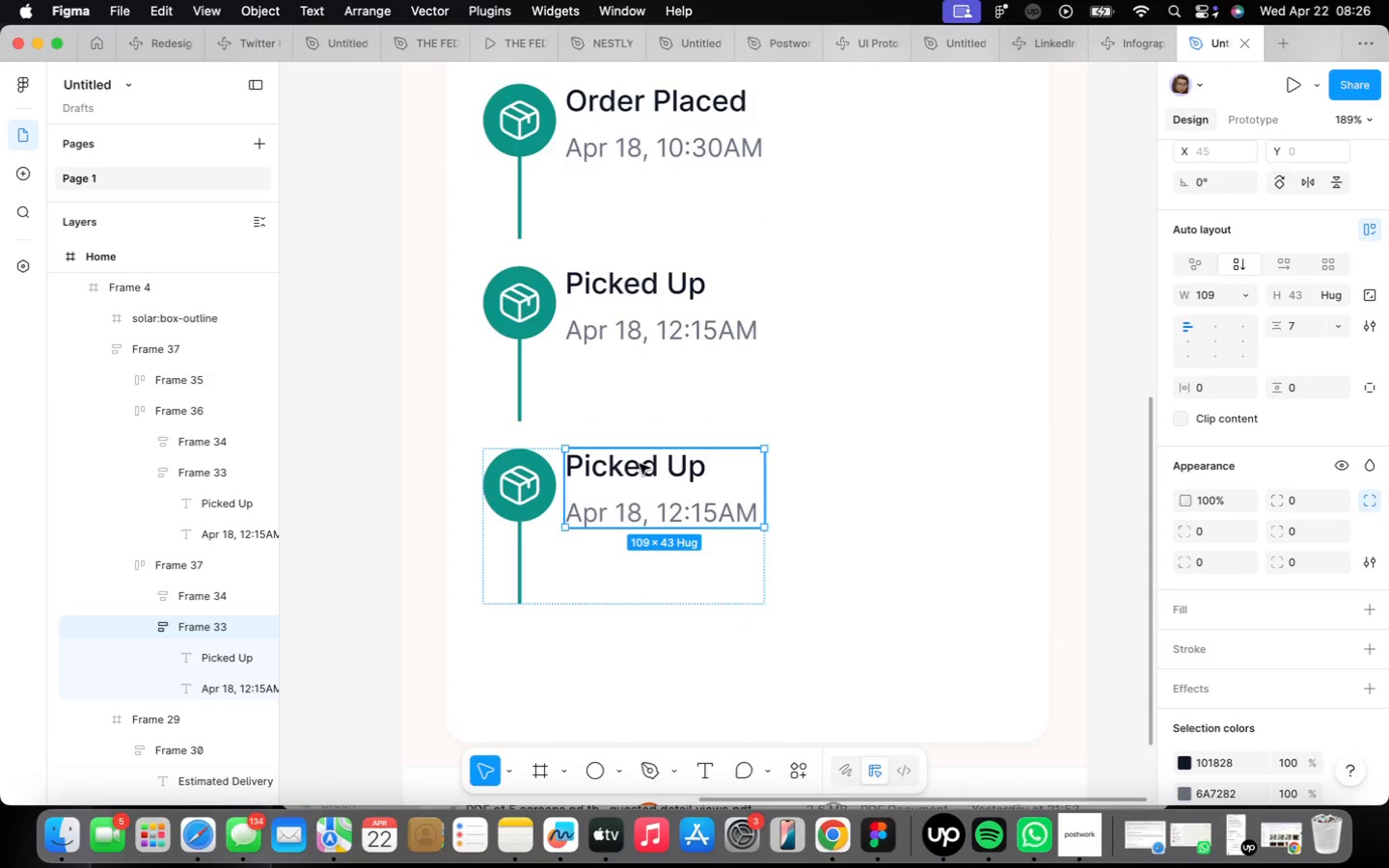 
triple_click([640, 464])
 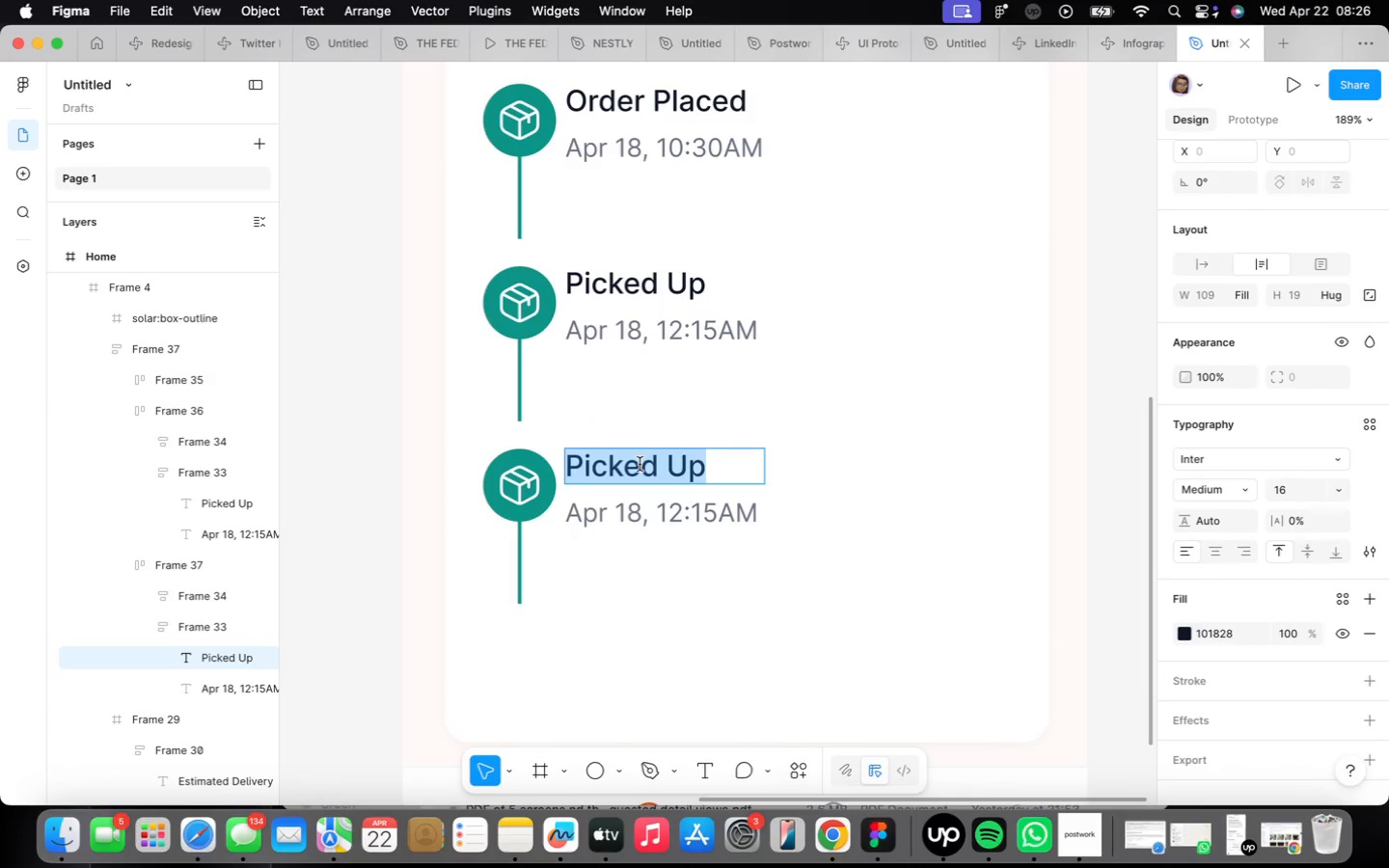 
triple_click([640, 464])
 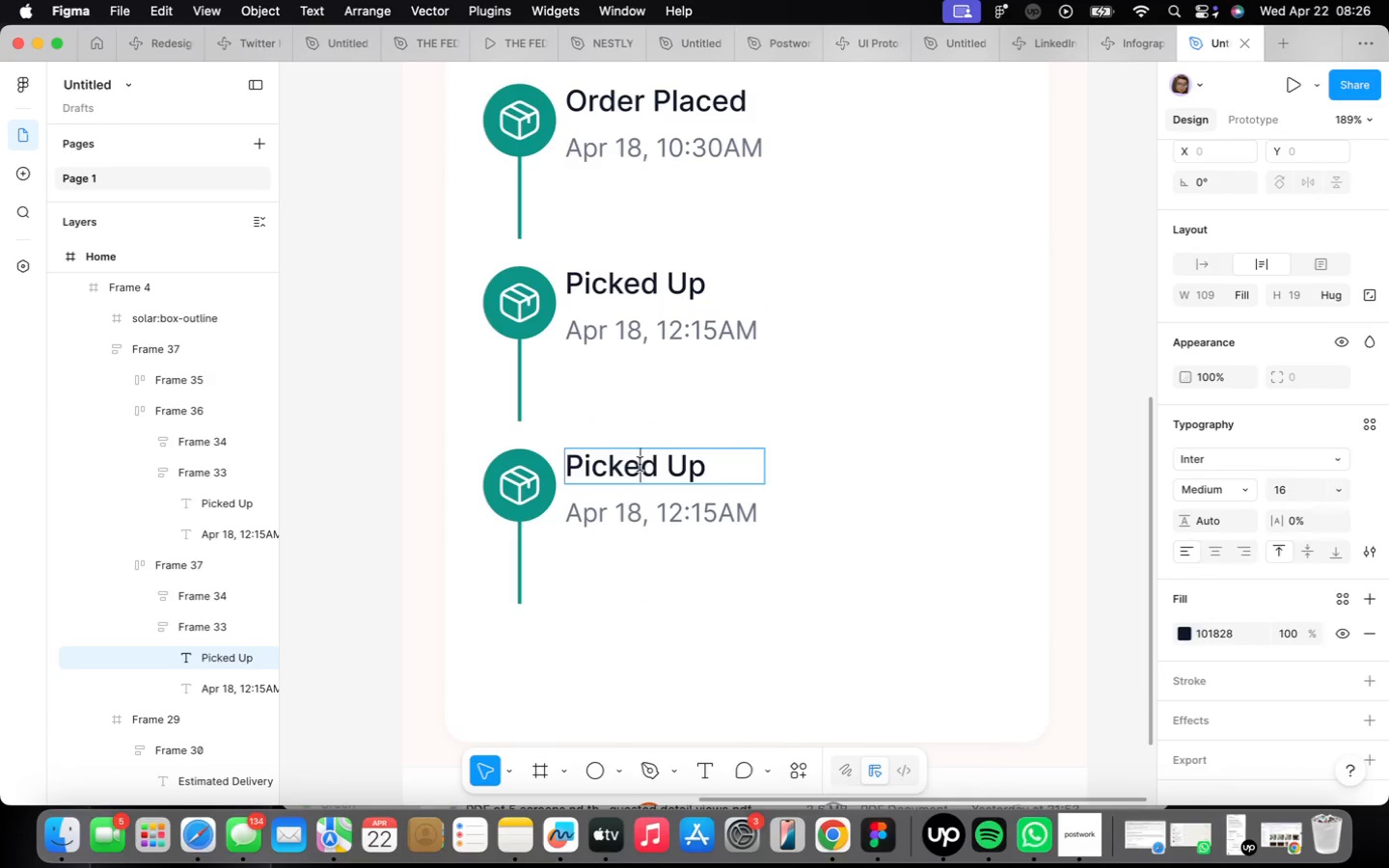 
triple_click([640, 464])
 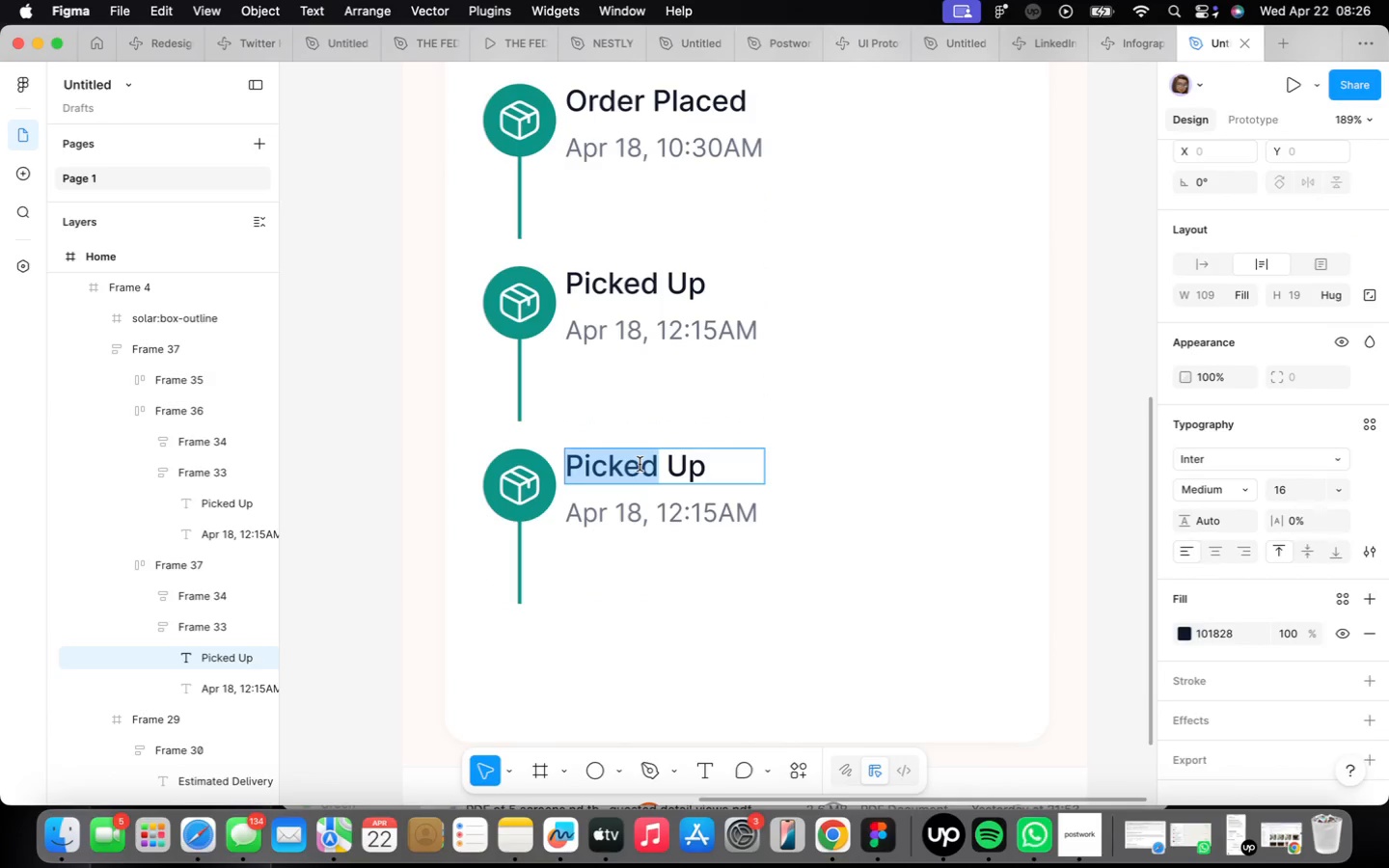 
triple_click([640, 464])
 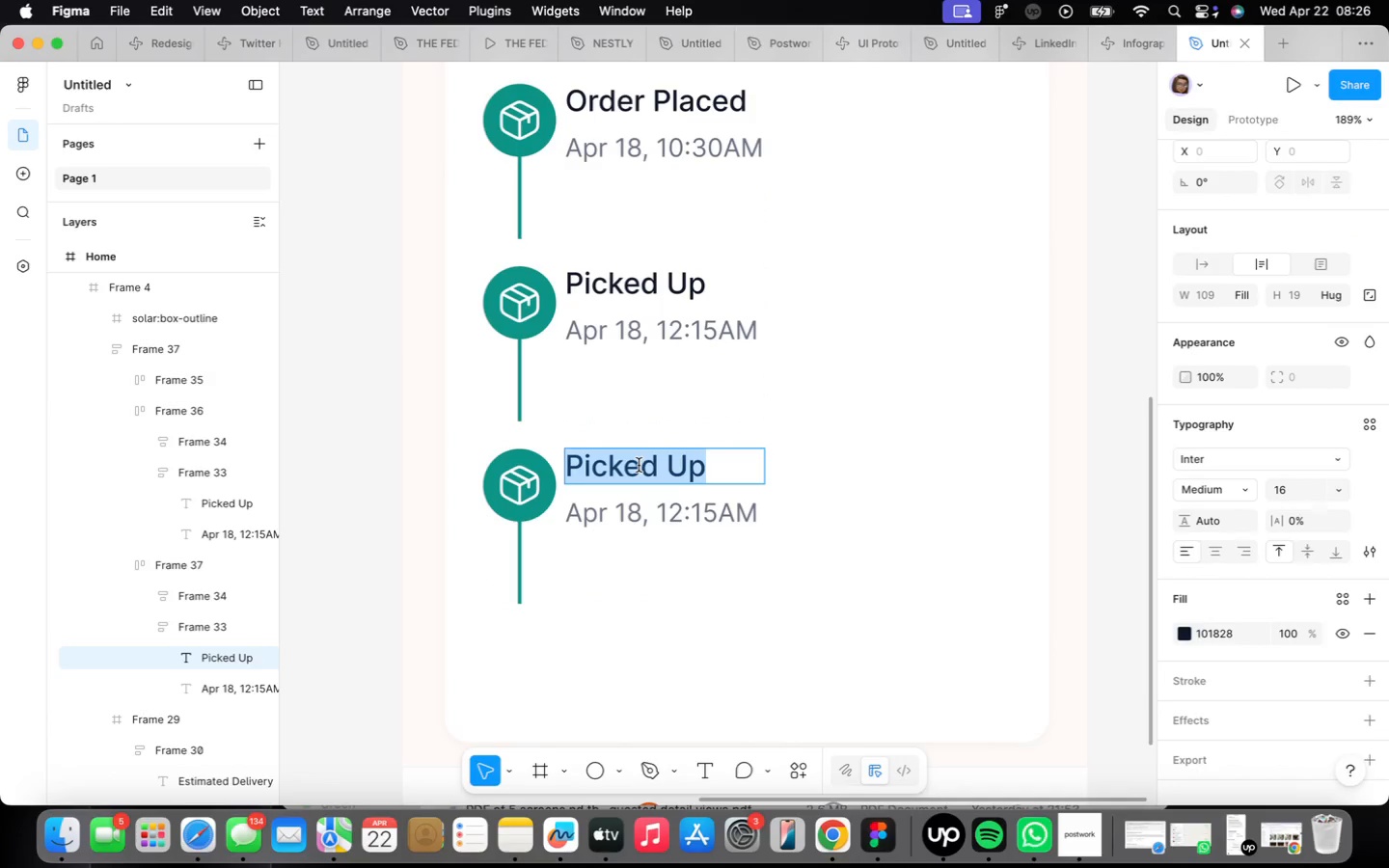 
type(In Transit)
 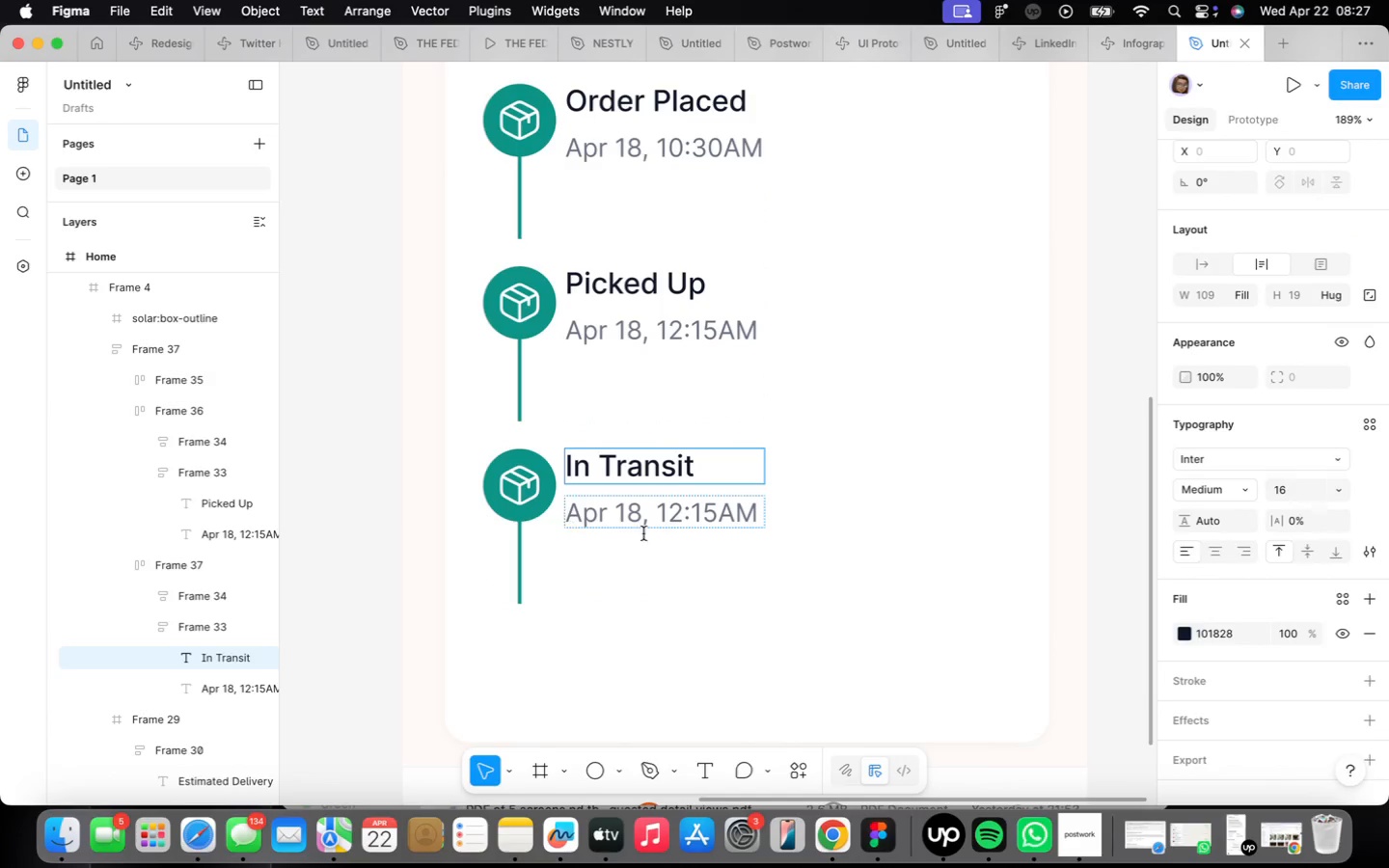 
left_click([635, 518])
 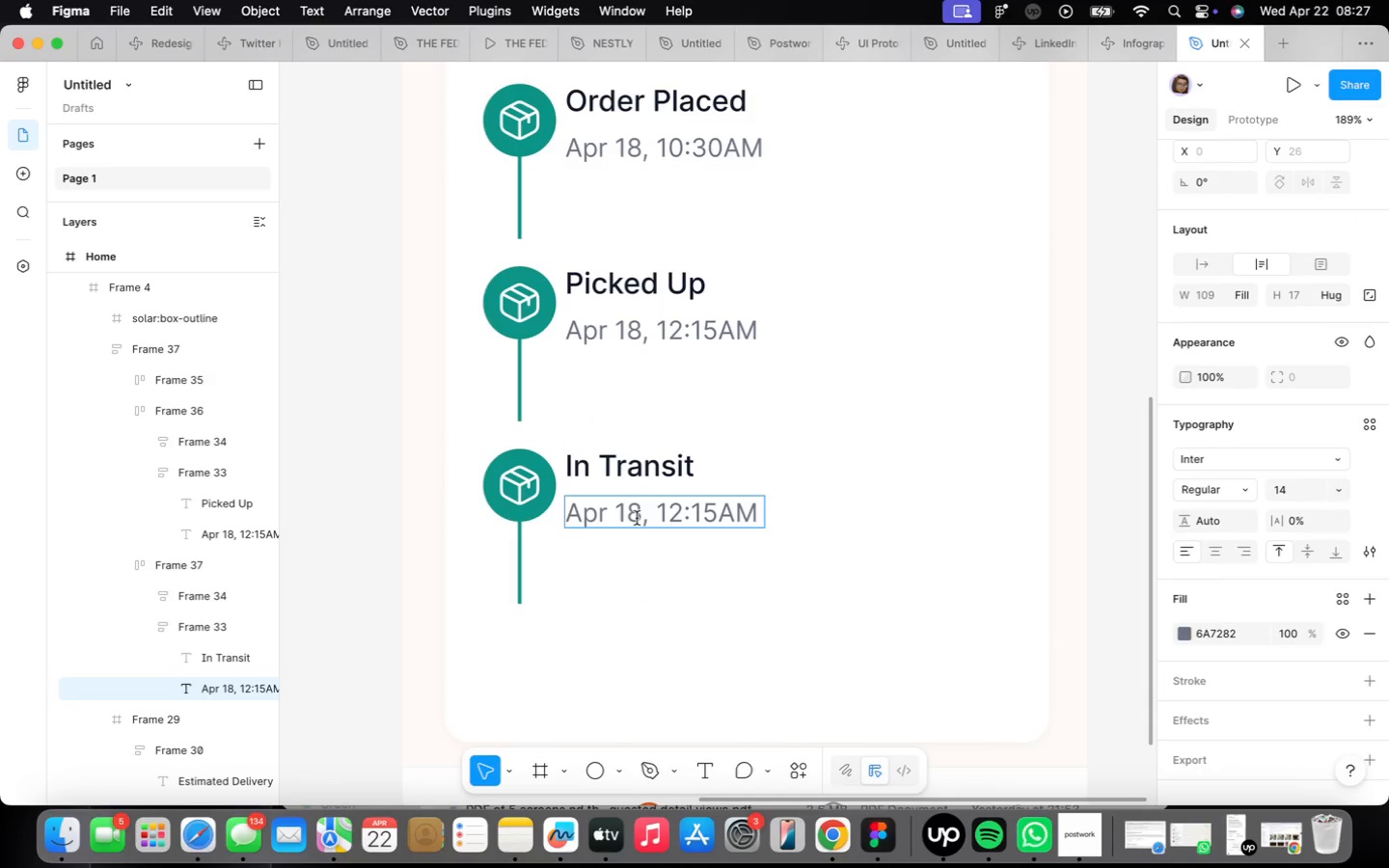 
key(9)
 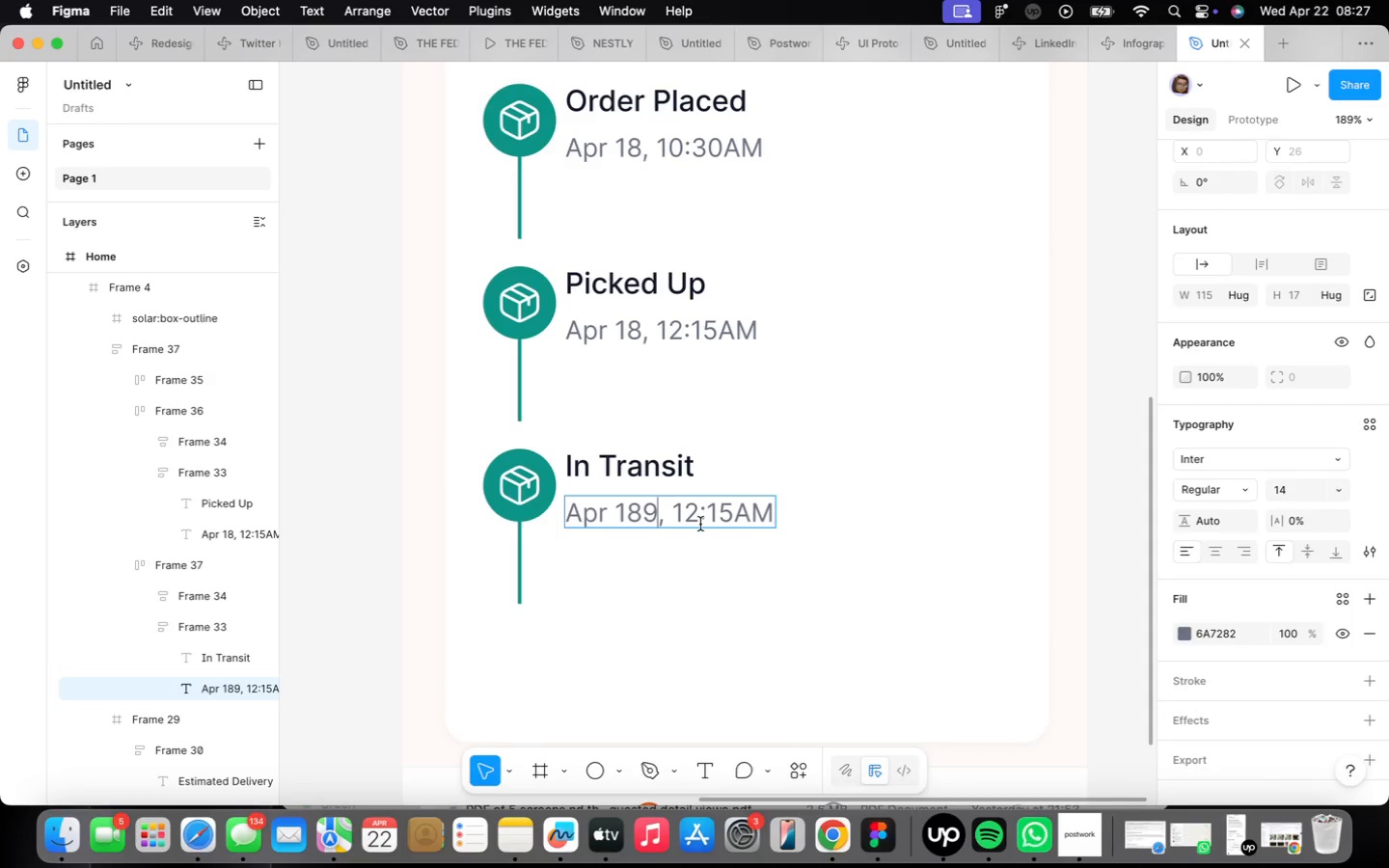 
wait(16.1)
 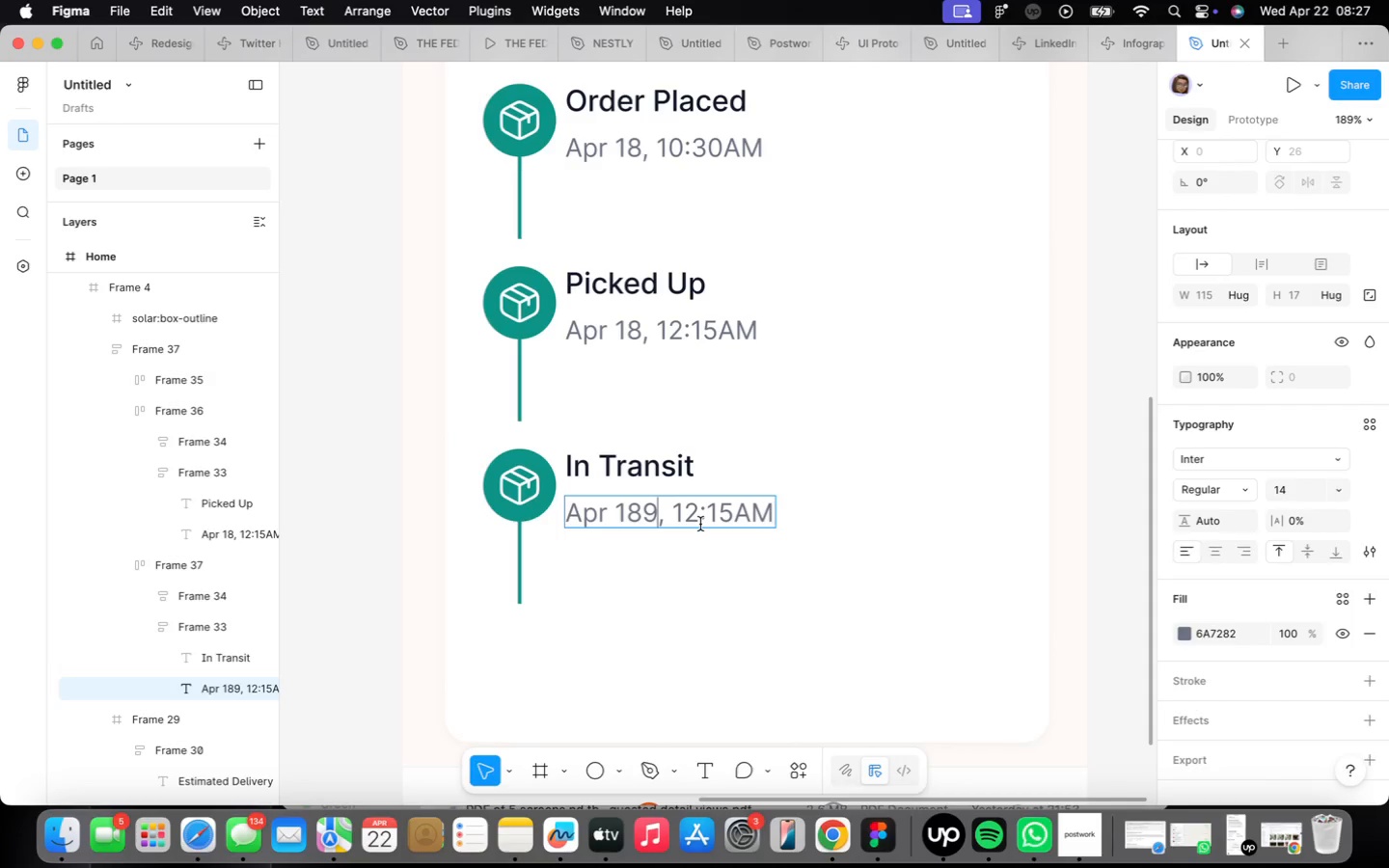 
left_click_drag(start_coordinate=[698, 520], to_coordinate=[679, 511])
 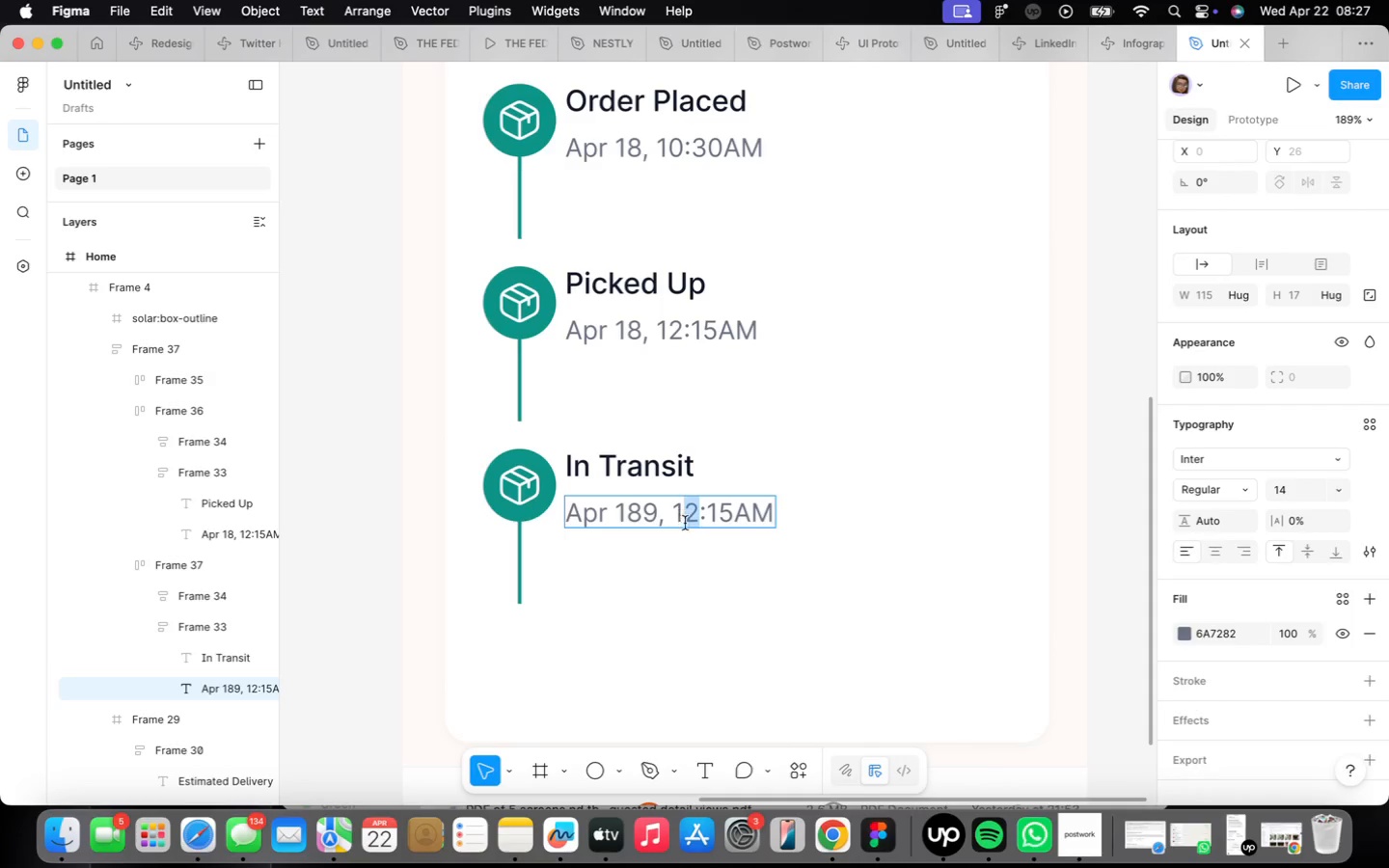 
key(8)
 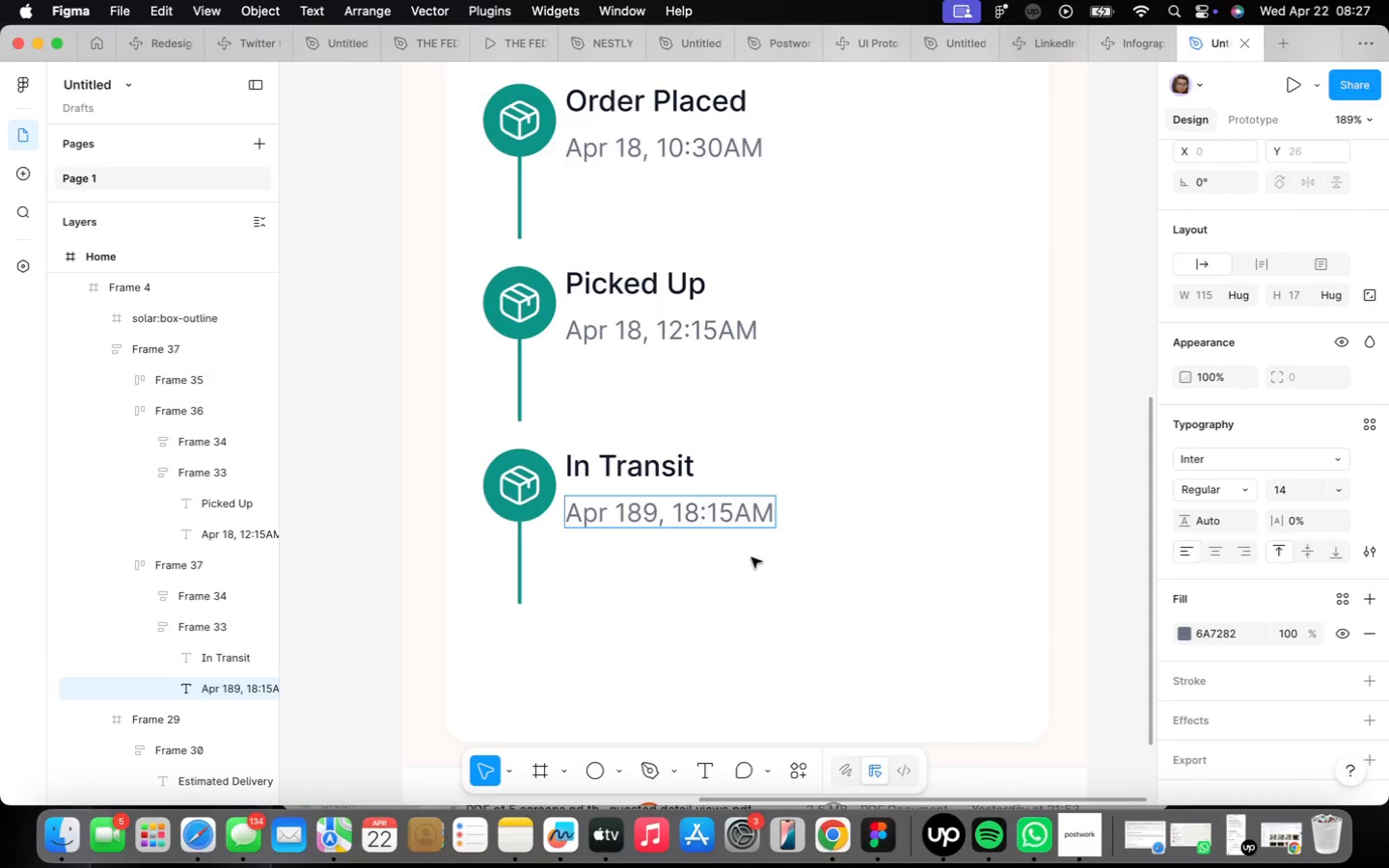 
key(ArrowLeft)
 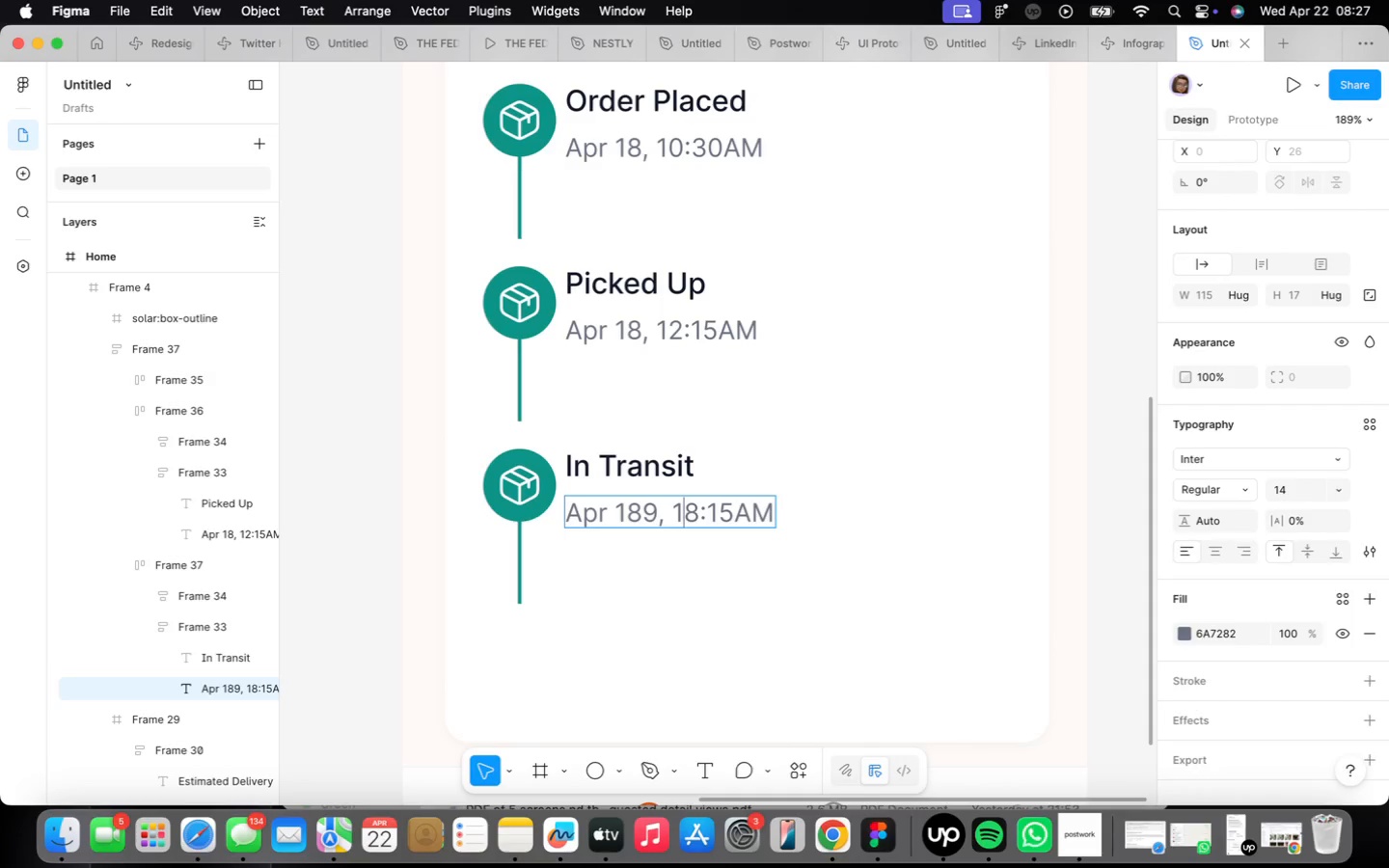 
key(Backspace)
 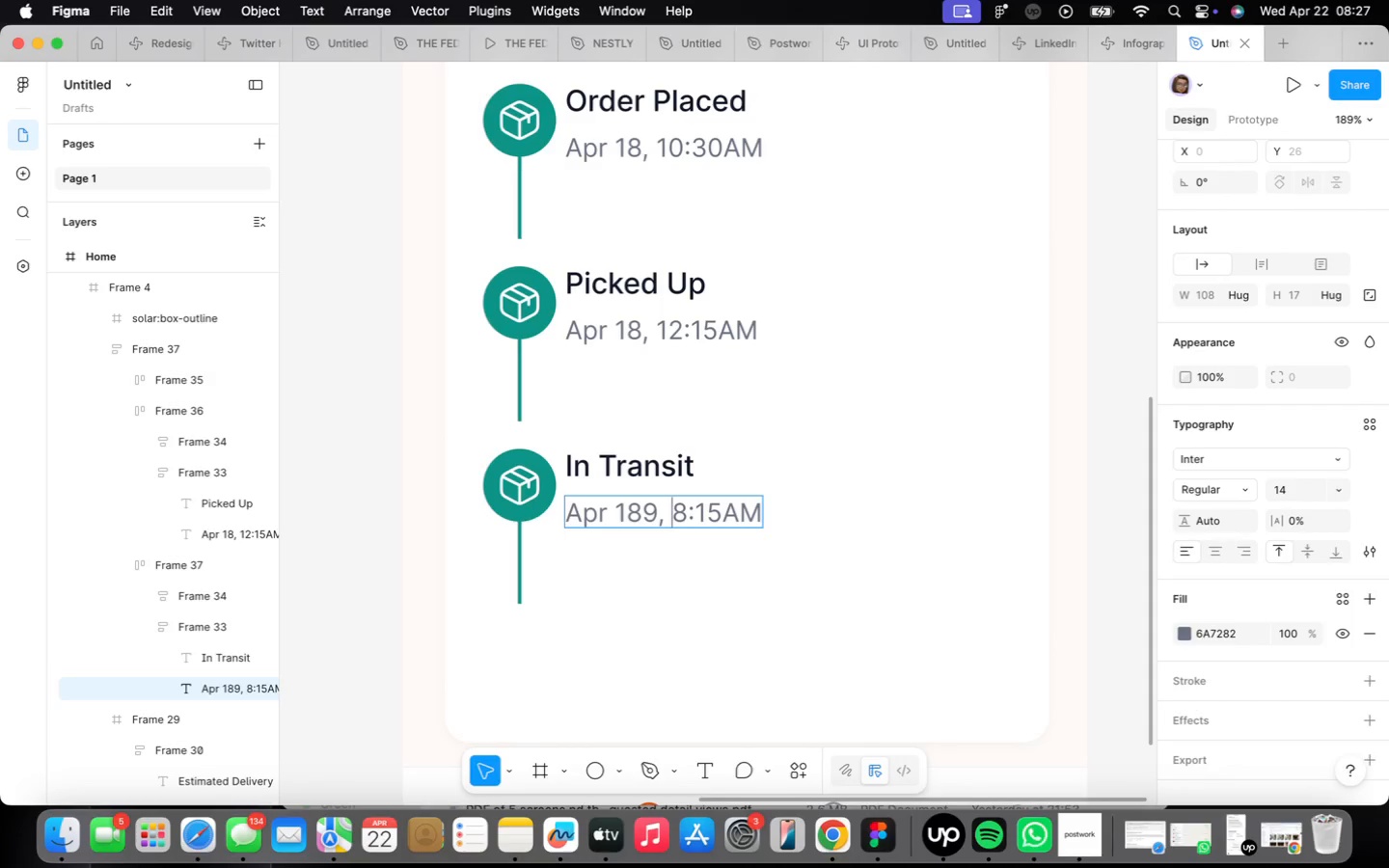 
wait(11.5)
 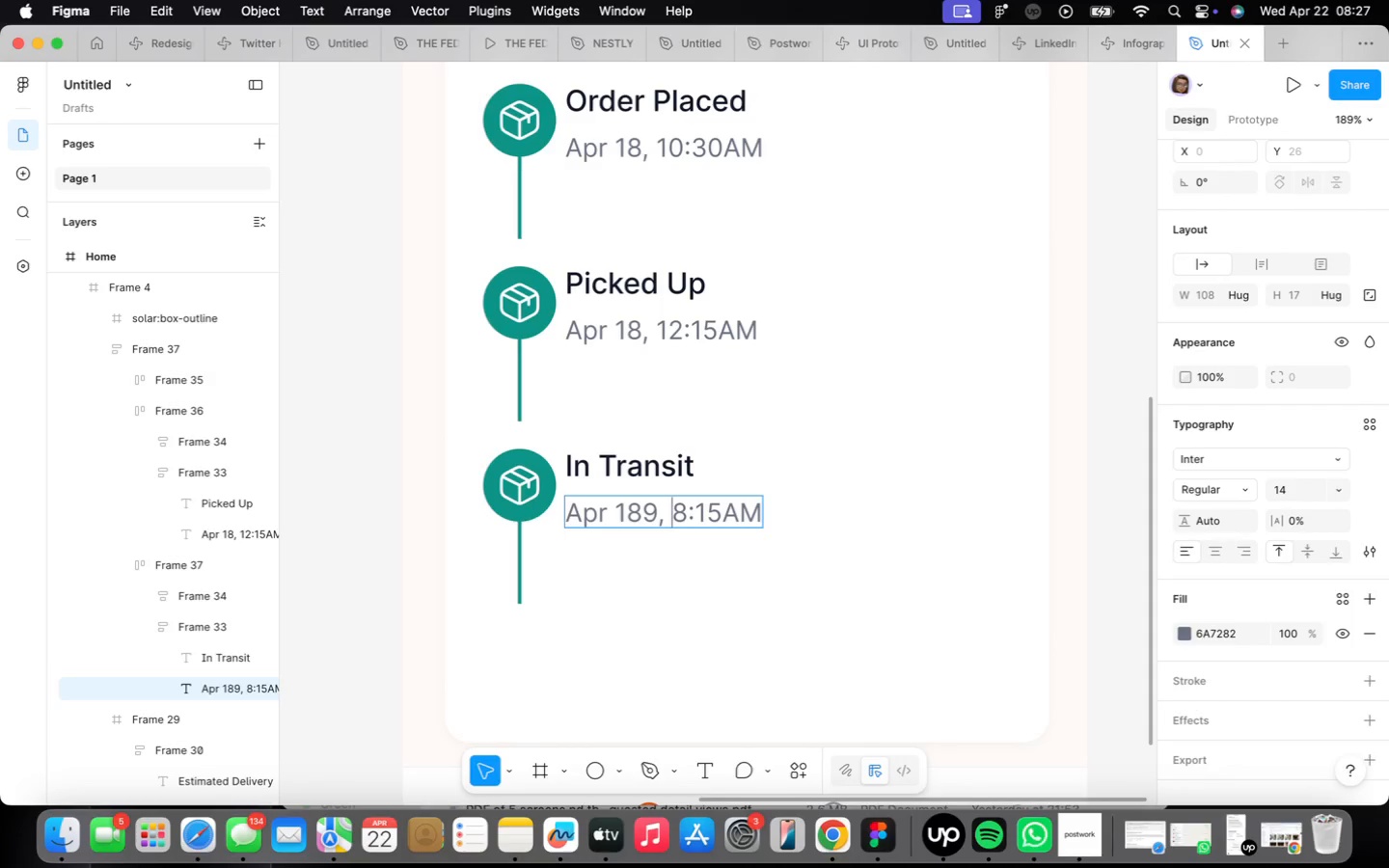 
left_click_drag(start_coordinate=[721, 510], to_coordinate=[701, 511])
 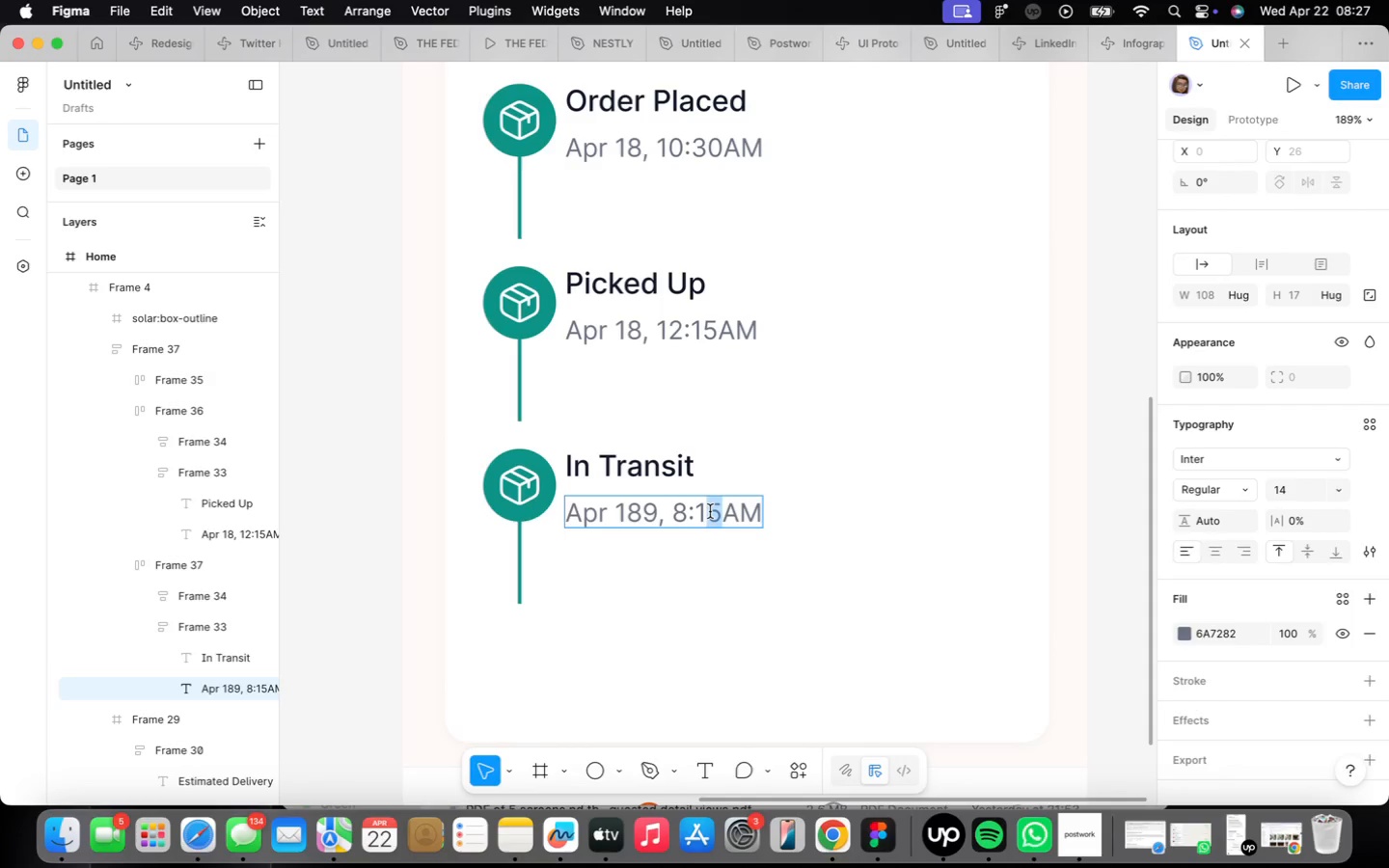 
key(Backspace)
key(Backspace)
type(00)
 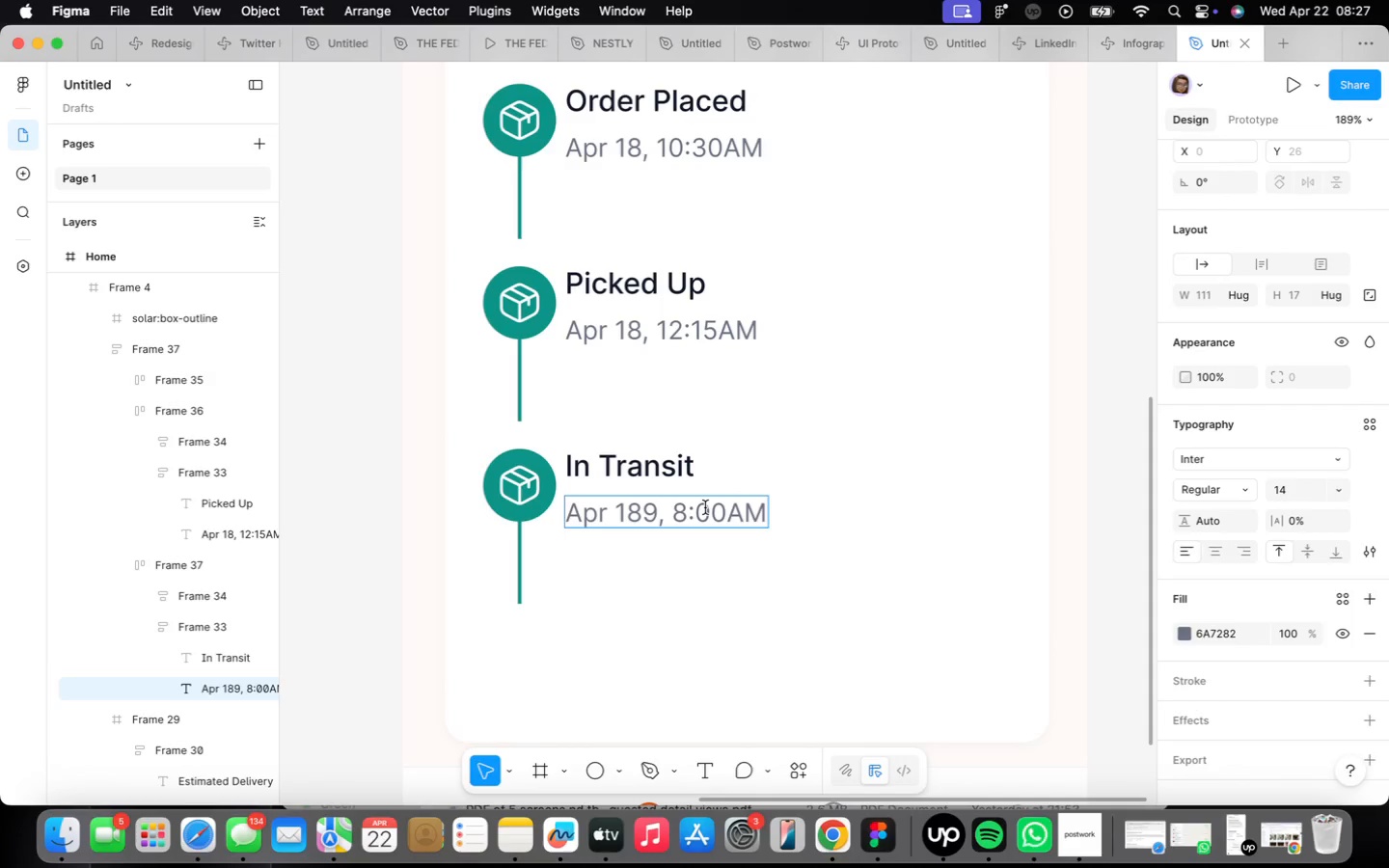 
wait(11.03)
 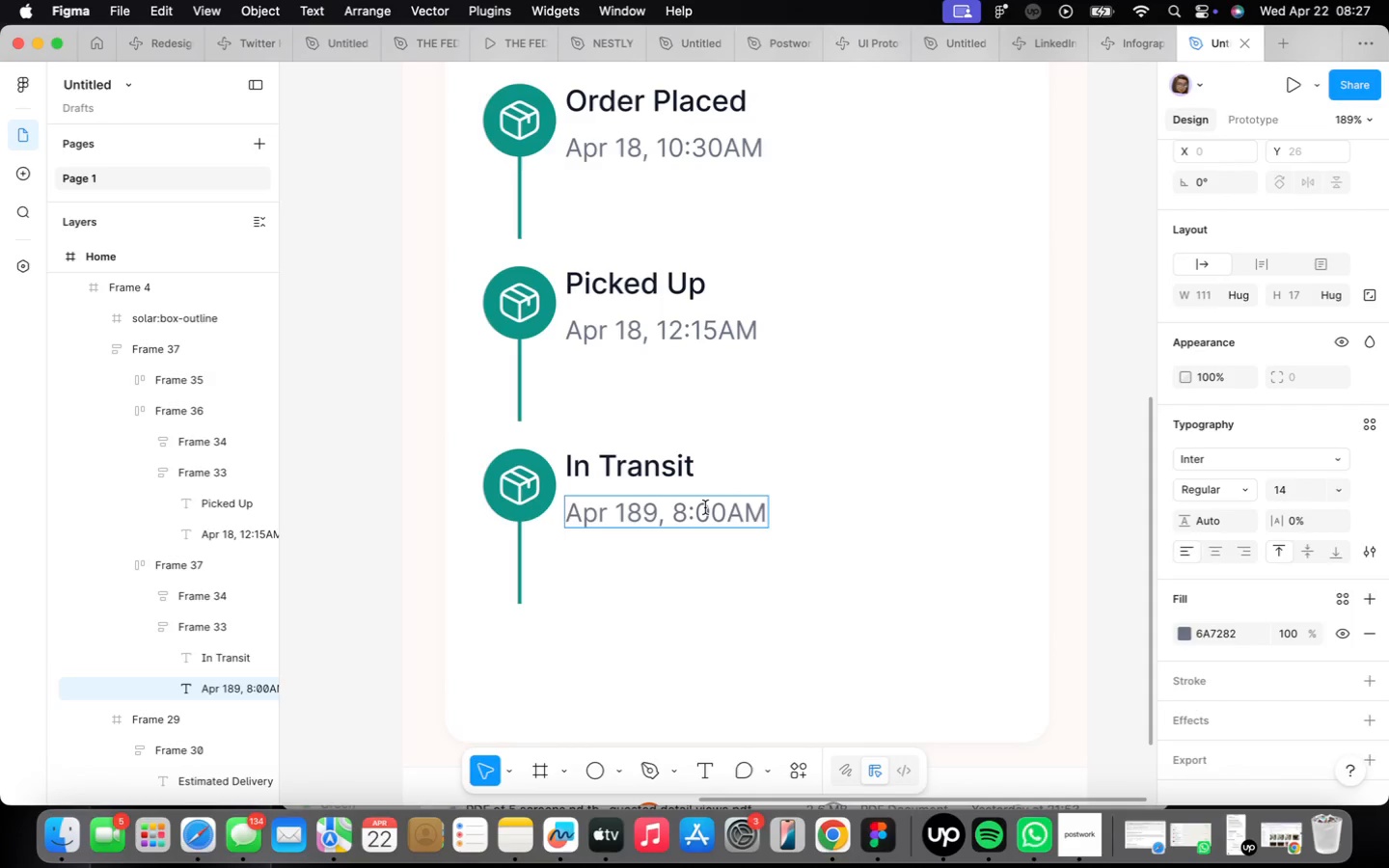 
scroll: coordinate [688, 500], scroll_direction: down, amount: 7.0
 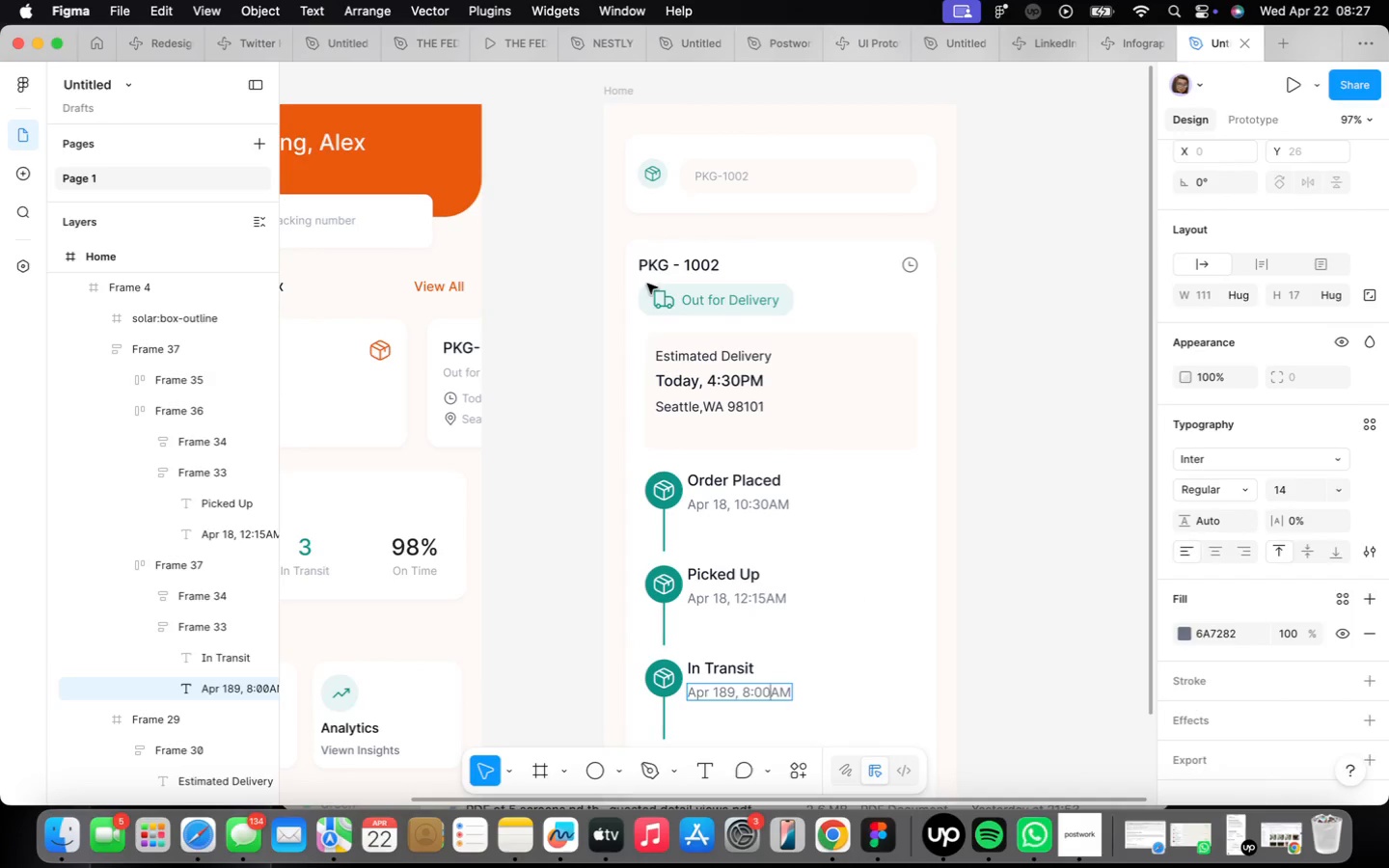 
double_click([664, 296])
 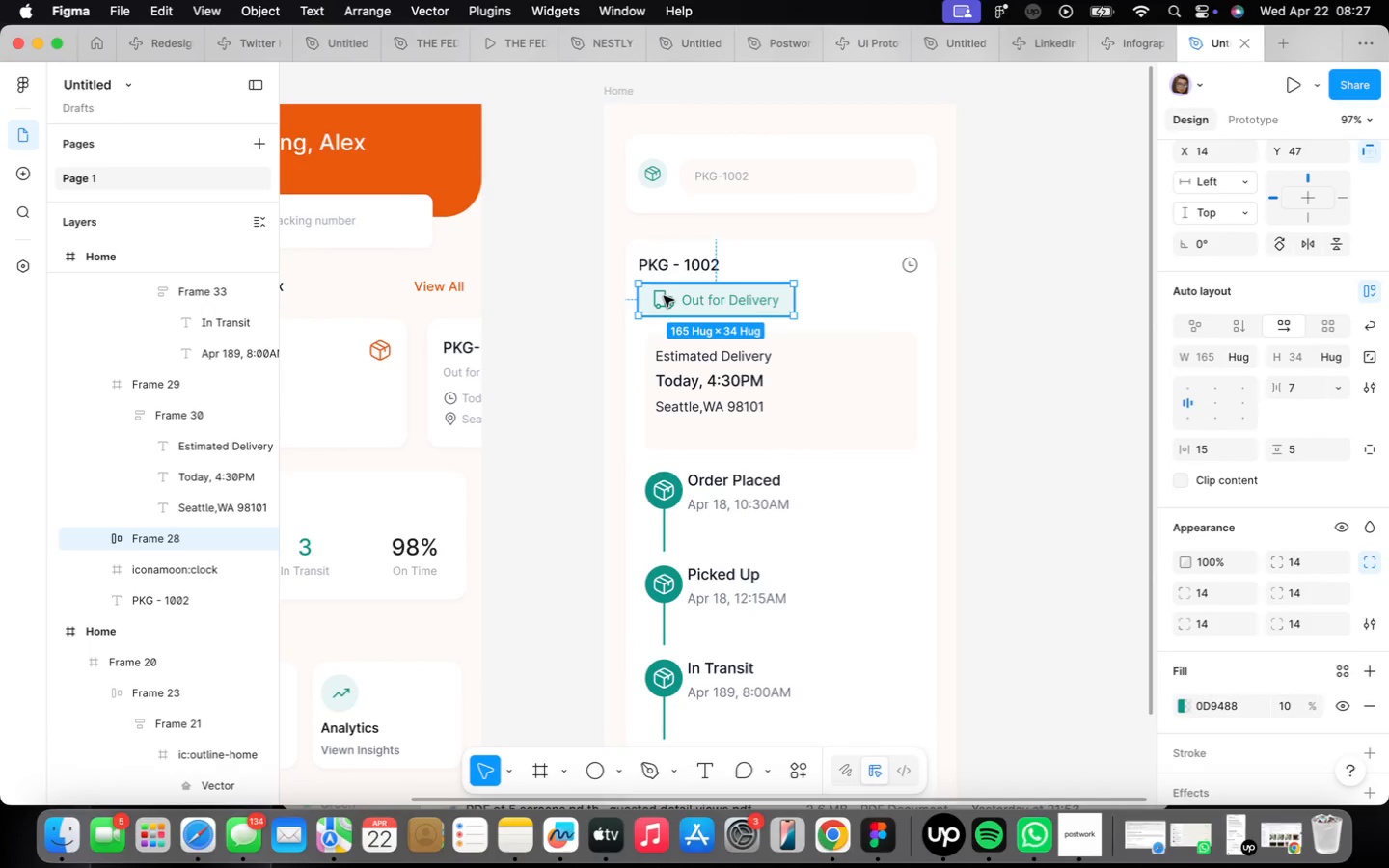 
triple_click([664, 296])
 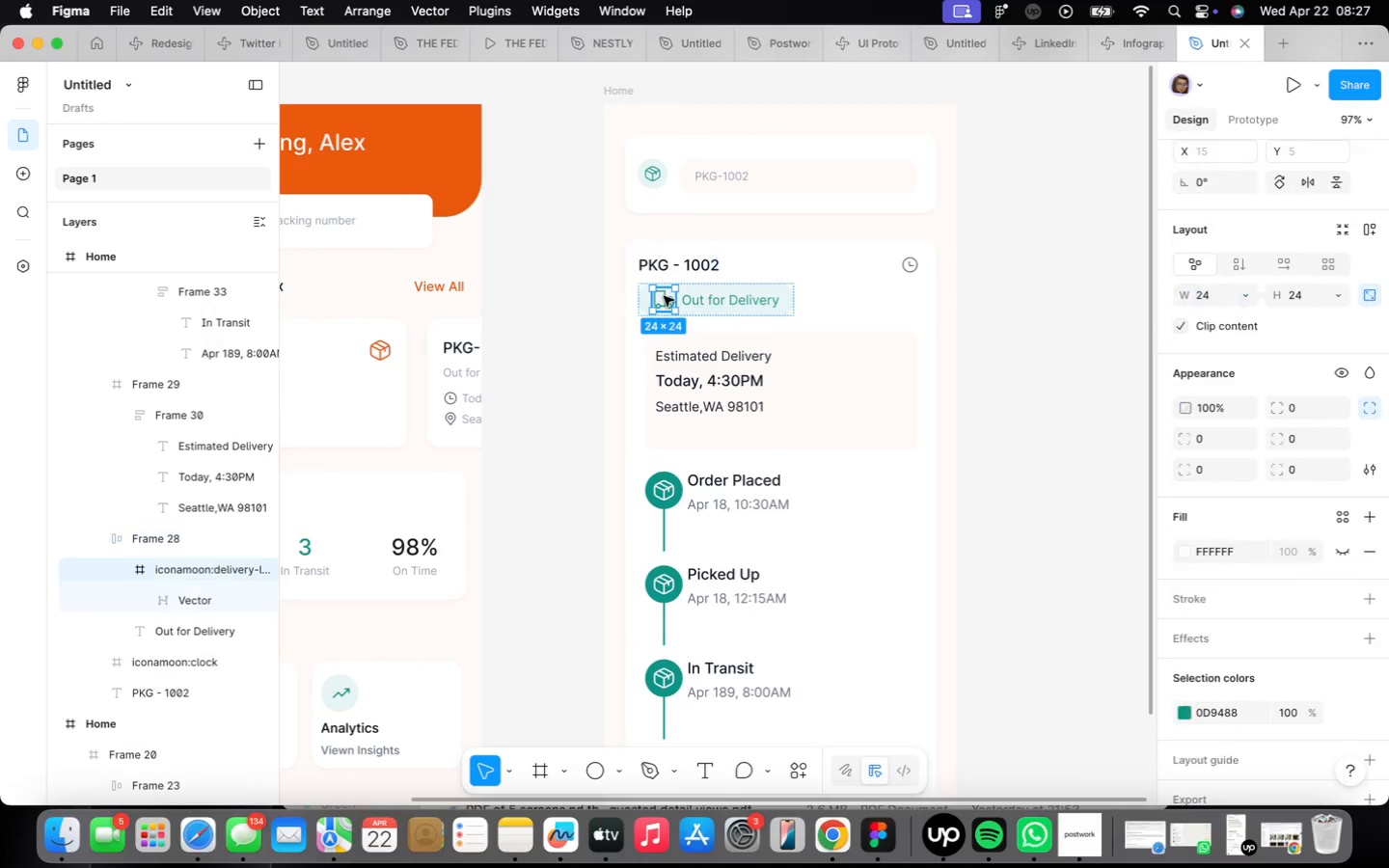 
triple_click([664, 296])
 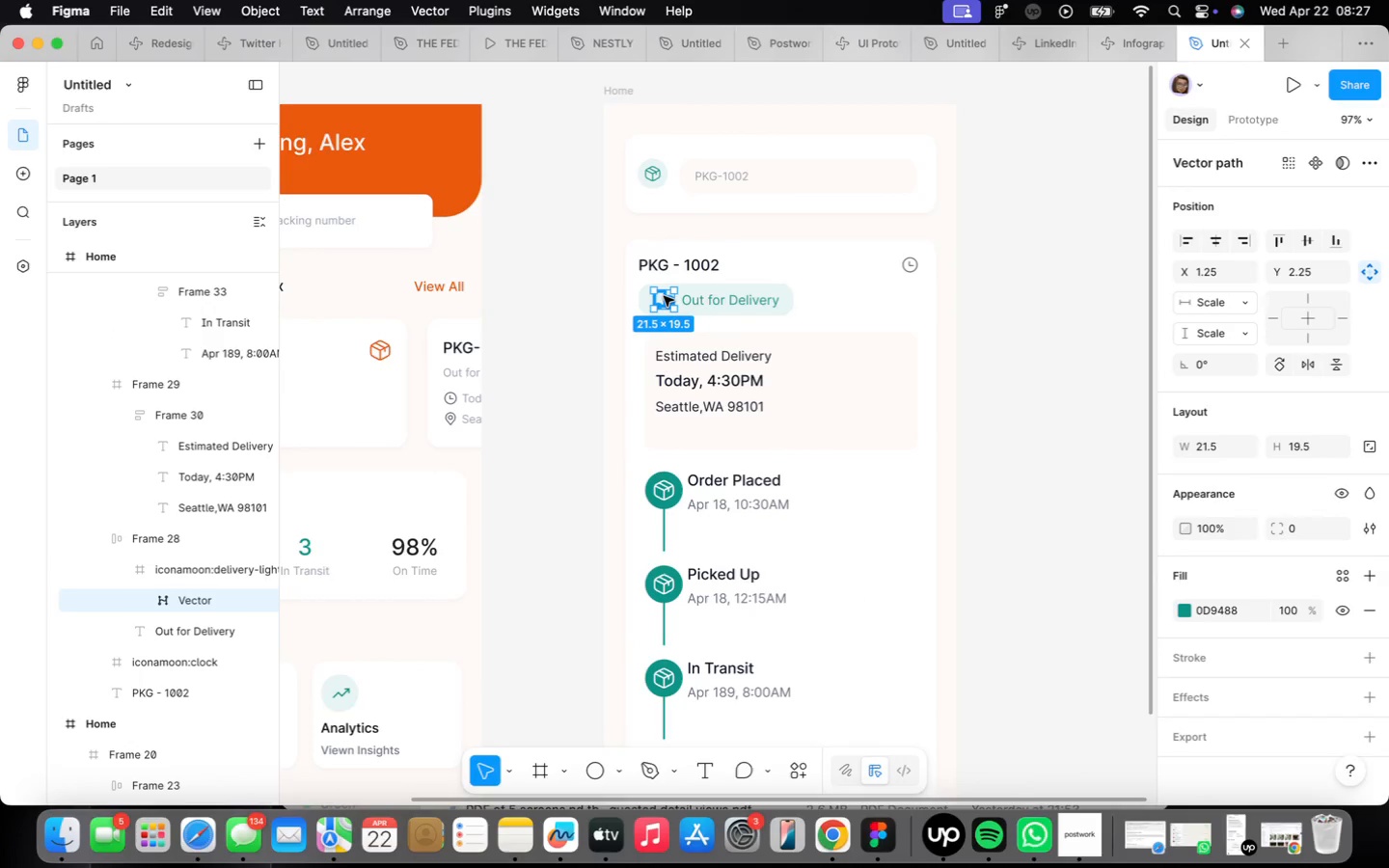 
scroll: coordinate [666, 300], scroll_direction: up, amount: 13.0
 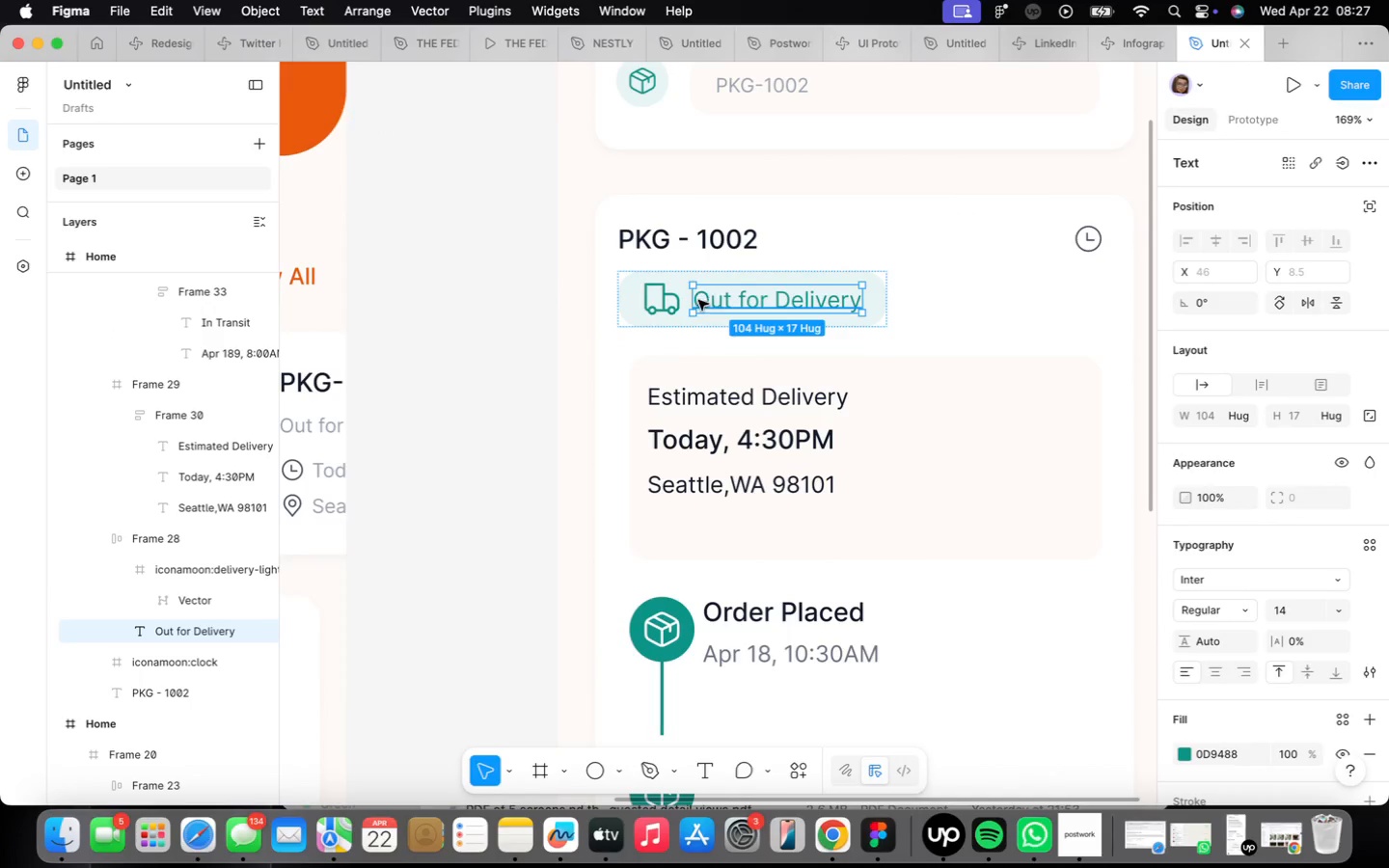 
left_click([654, 303])
 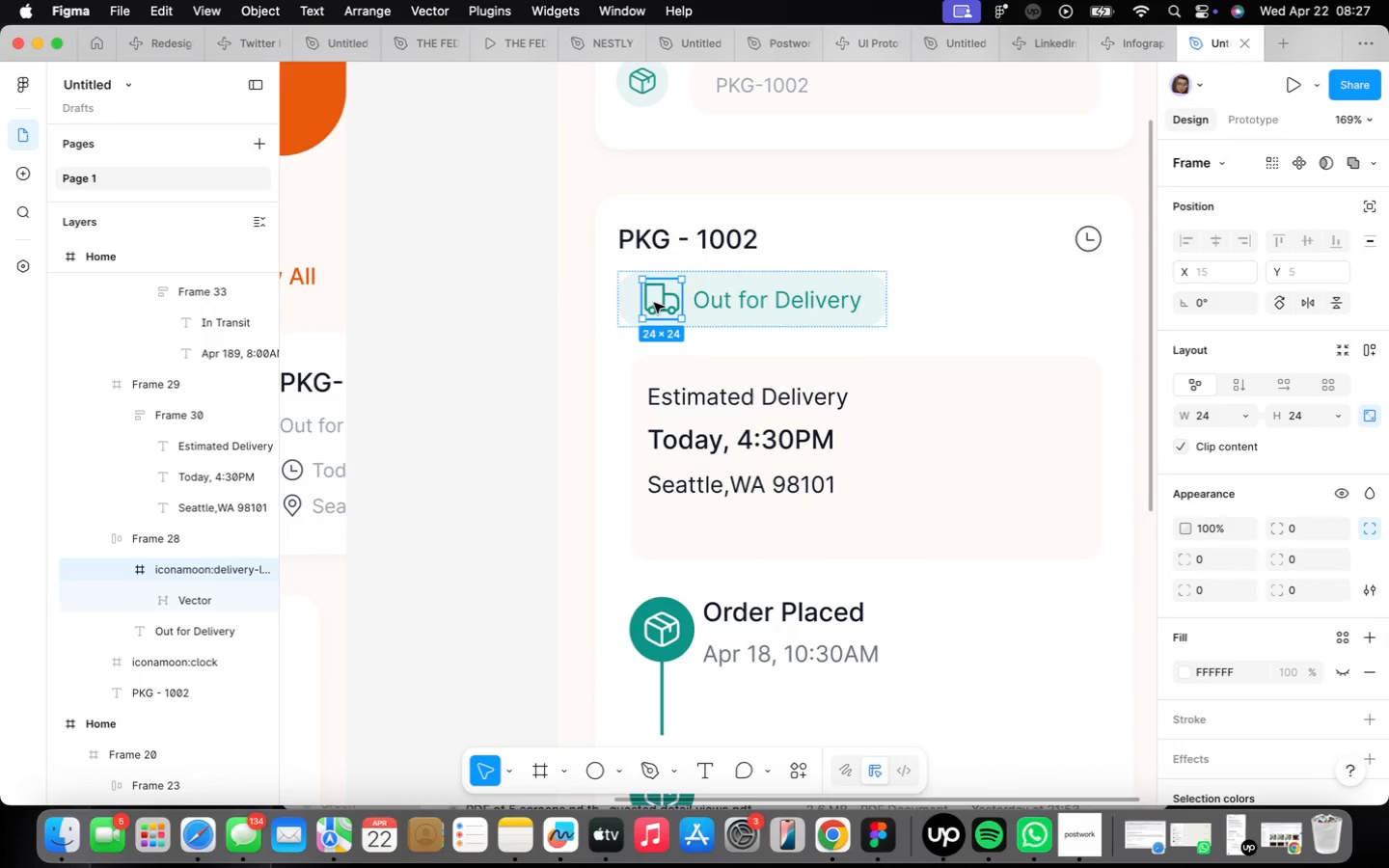 
right_click([654, 303])
 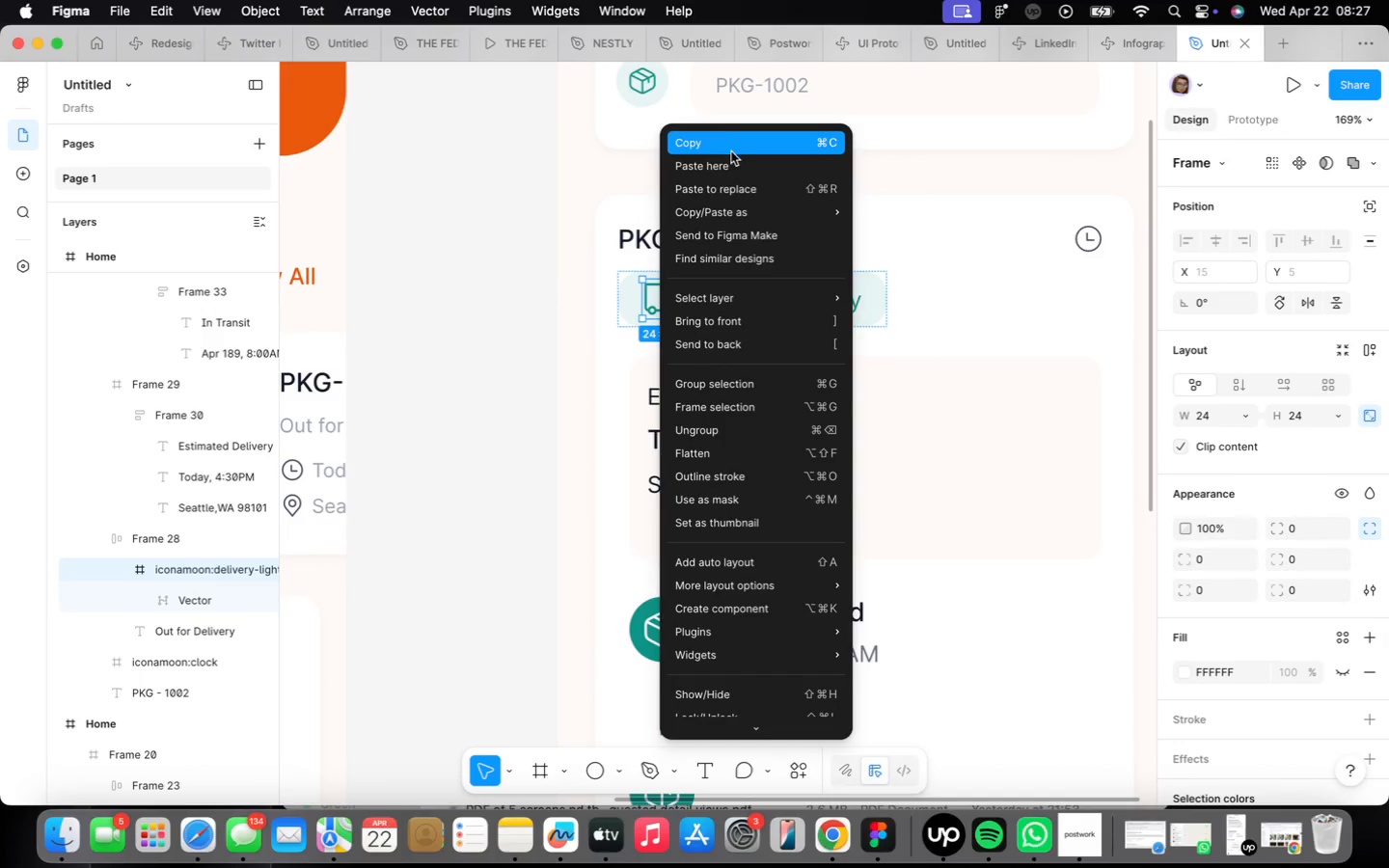 
left_click([731, 152])
 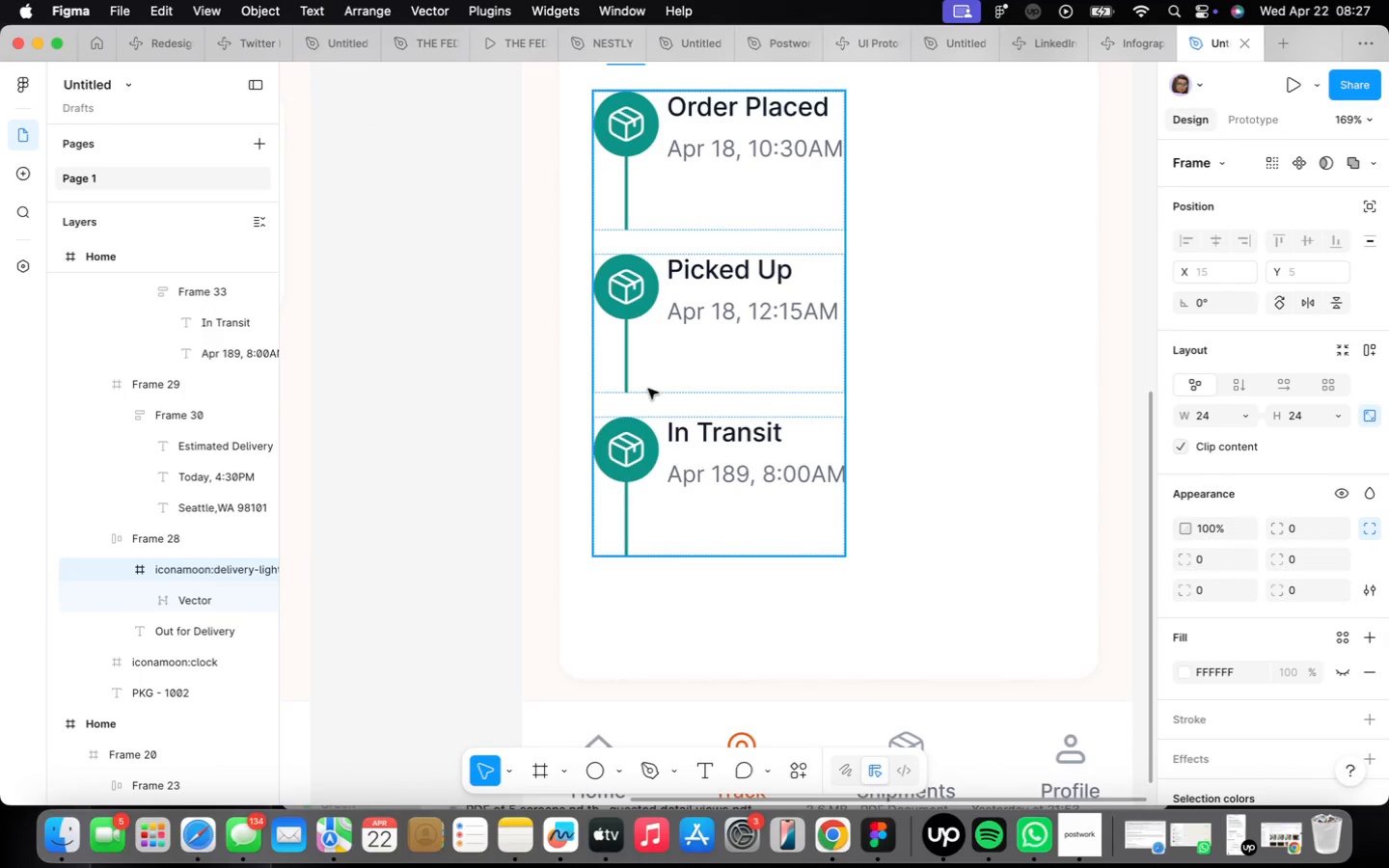 
double_click([639, 450])
 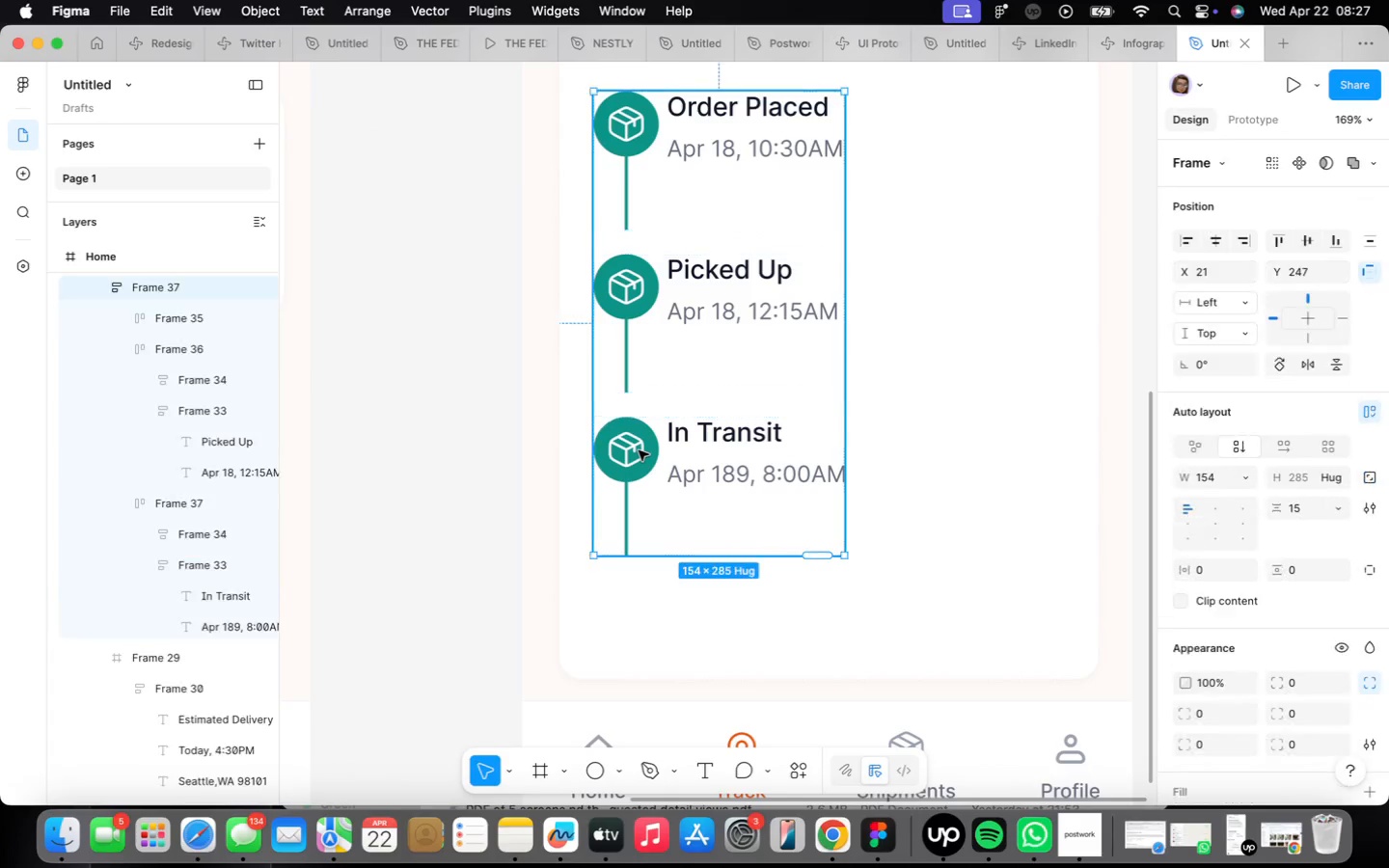 
triple_click([639, 450])
 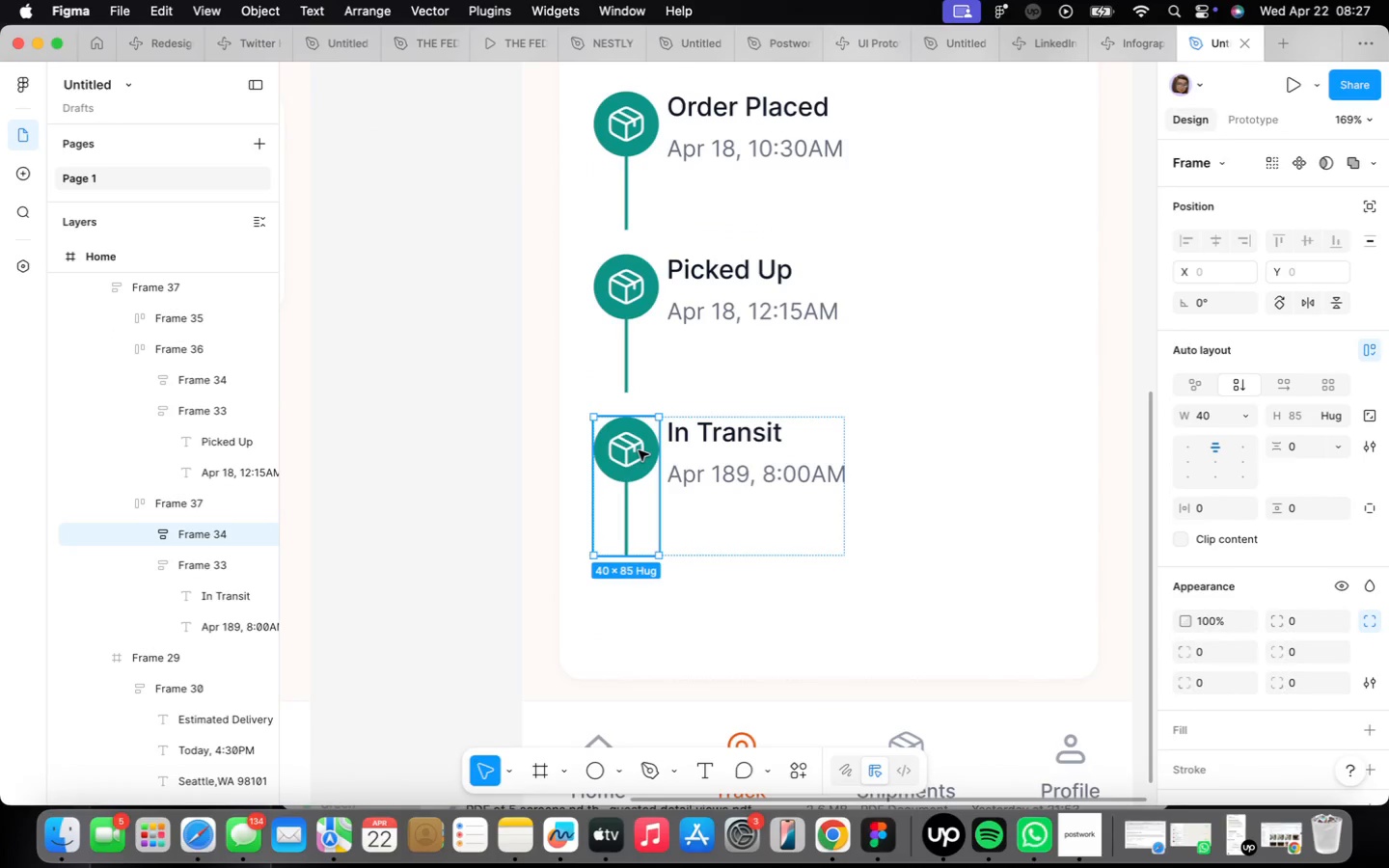 
triple_click([639, 450])
 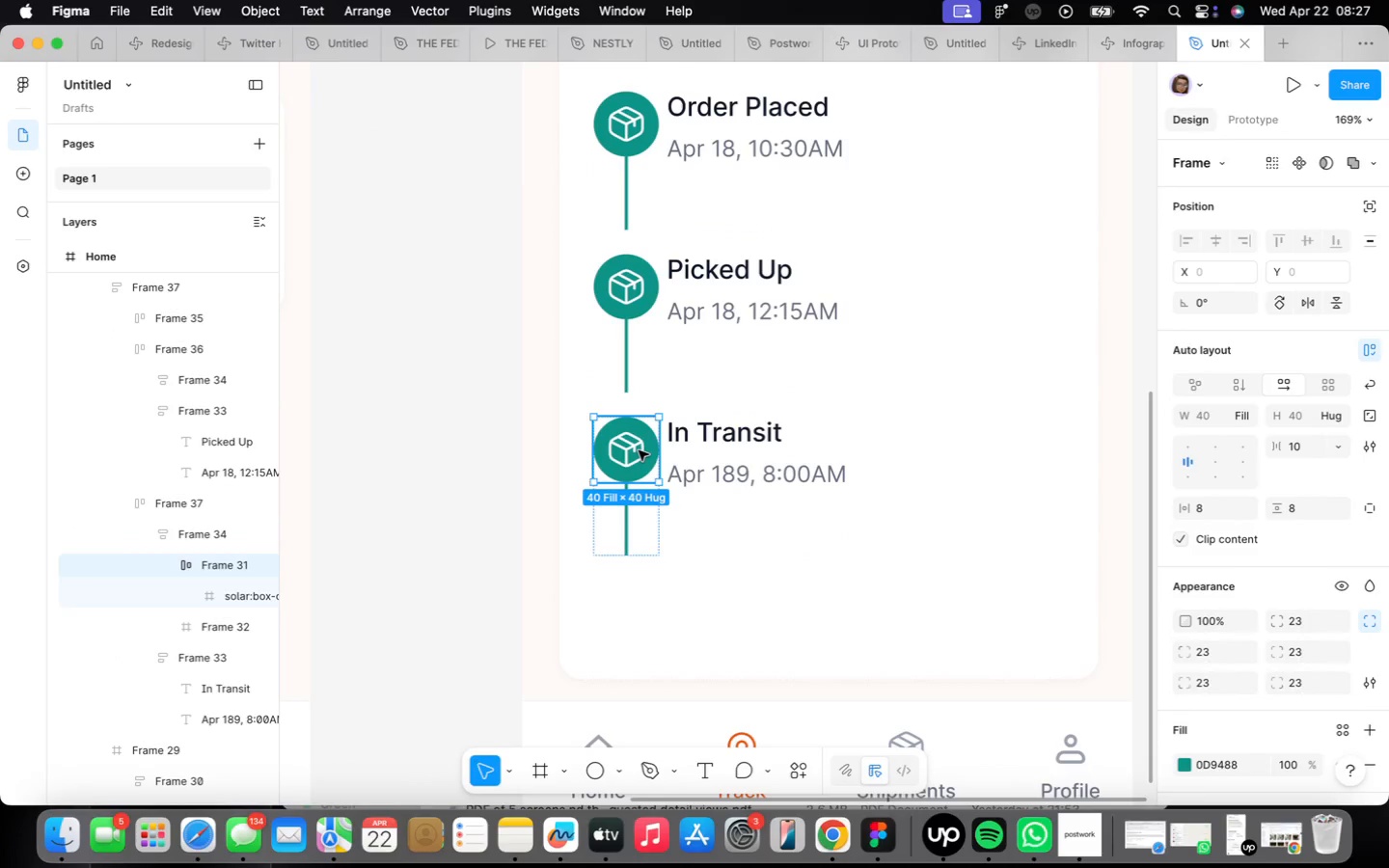 
triple_click([639, 450])
 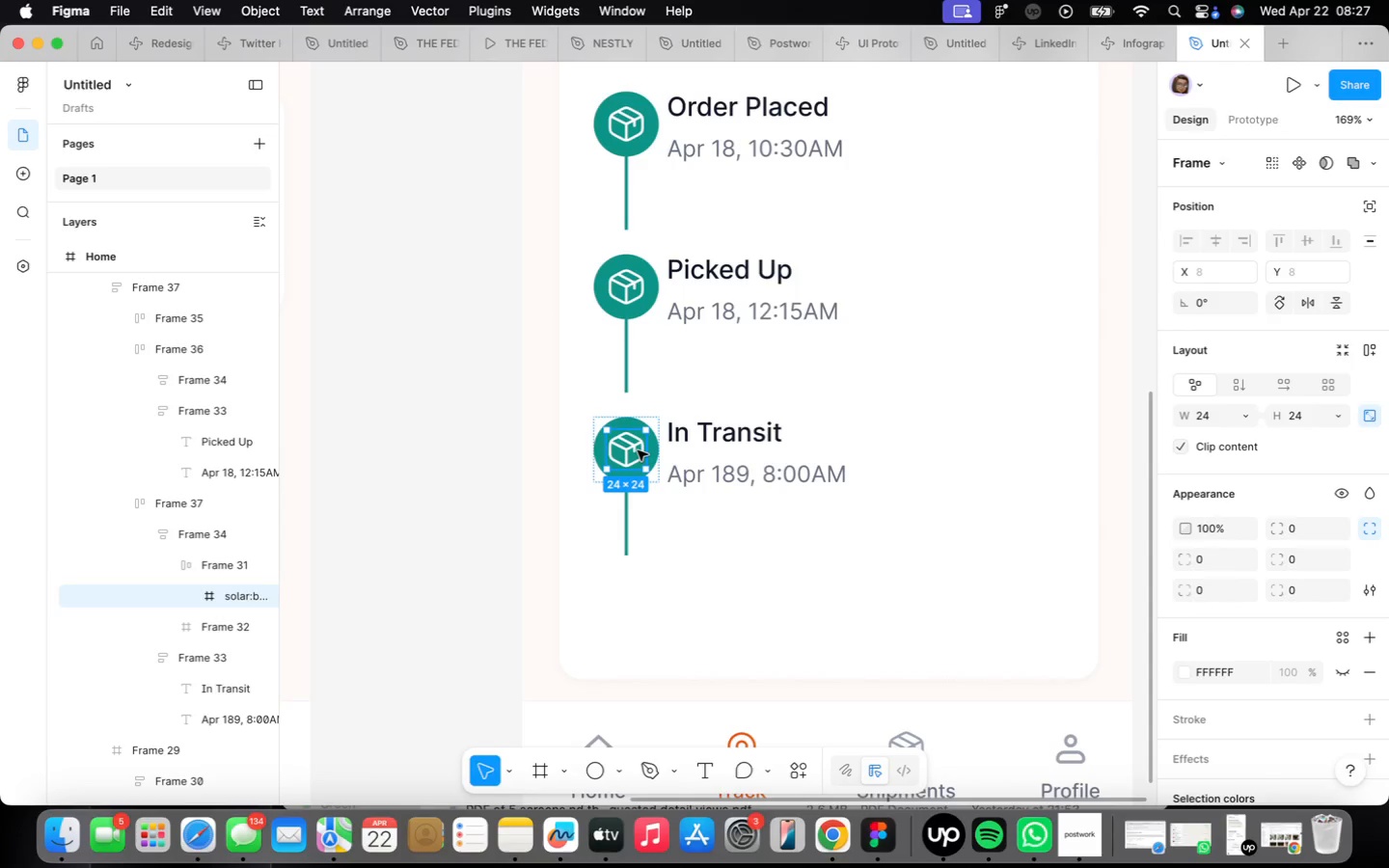 
right_click([638, 450])
 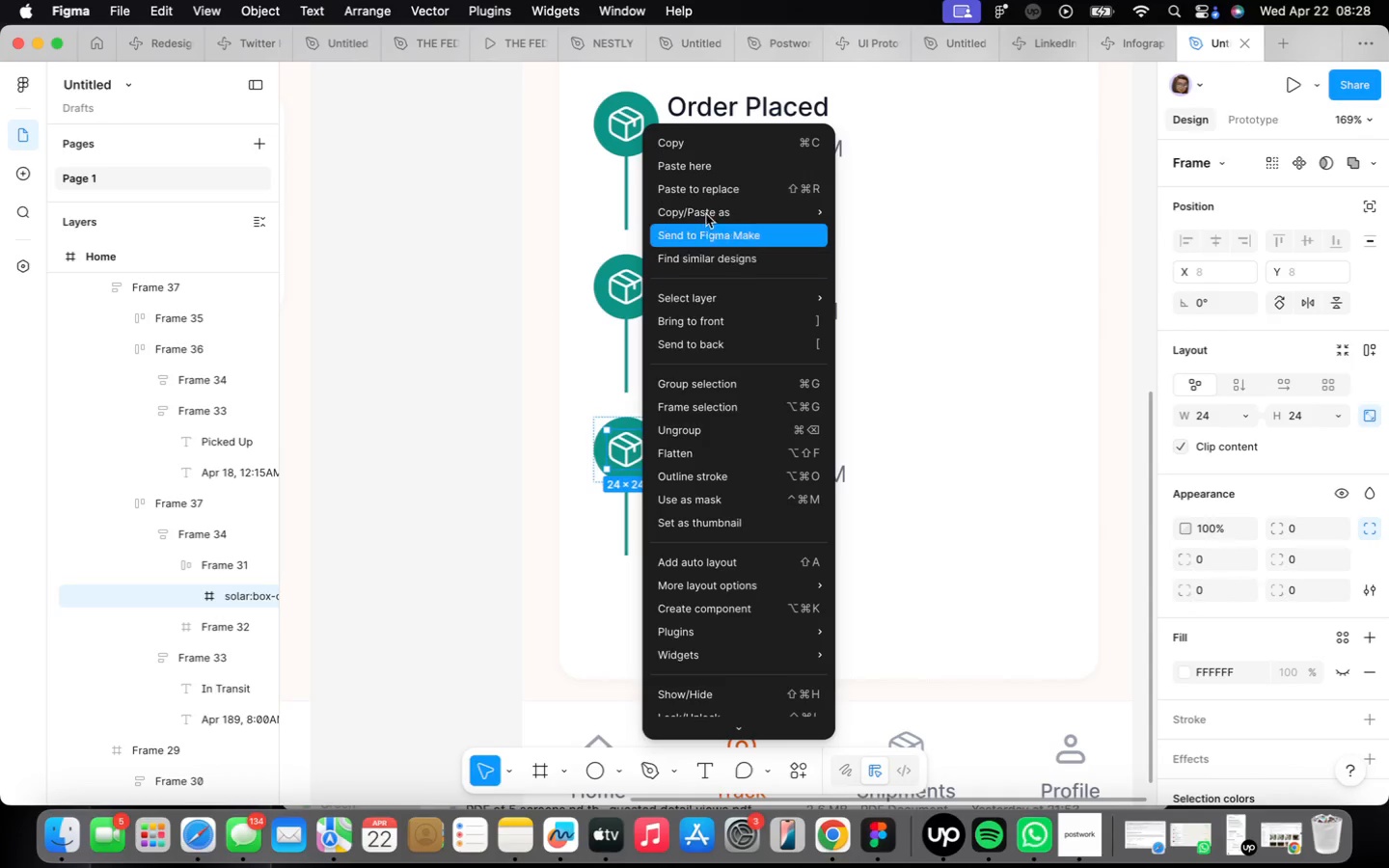 
left_click([714, 183])
 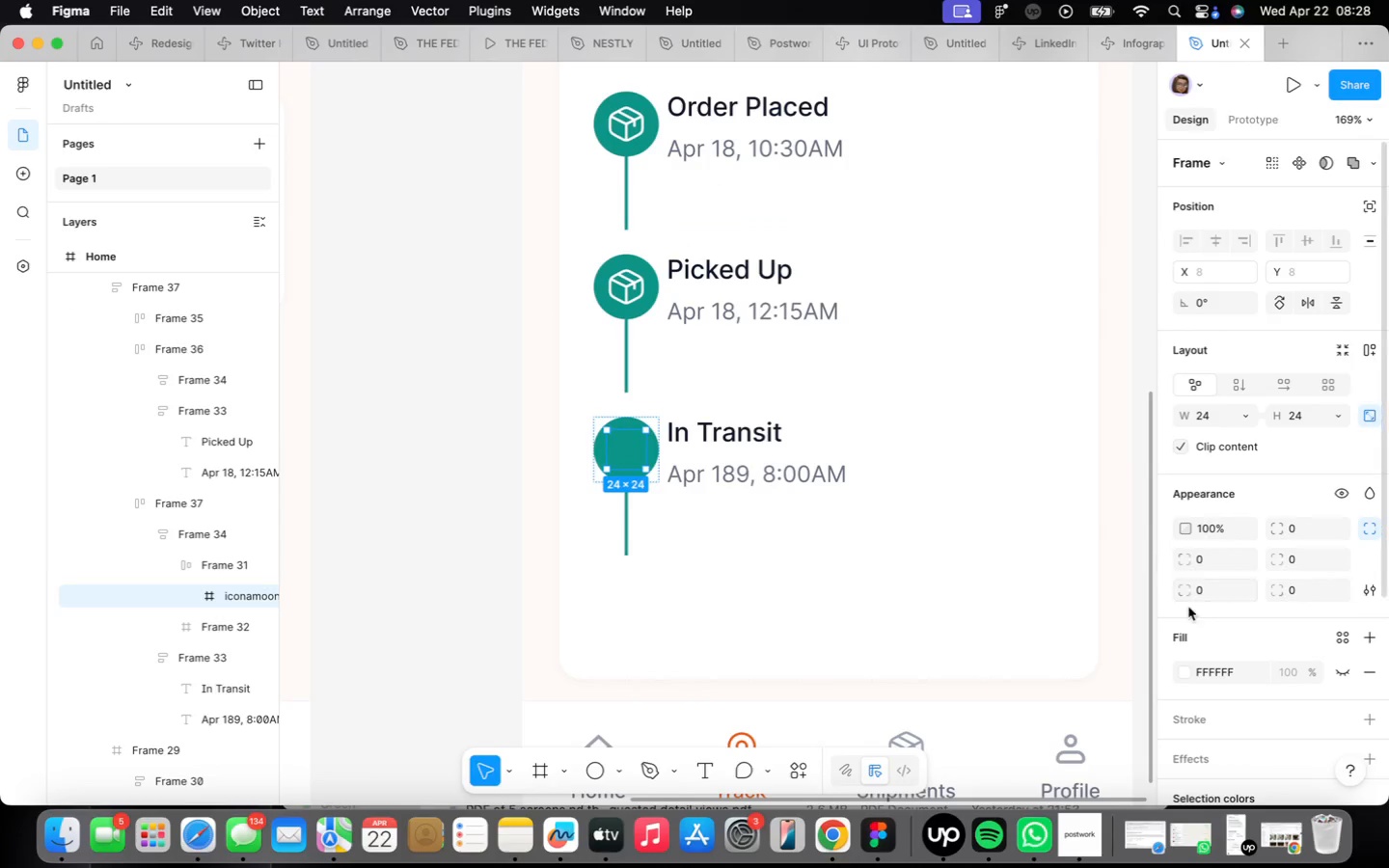 
scroll: coordinate [1273, 624], scroll_direction: down, amount: 14.0
 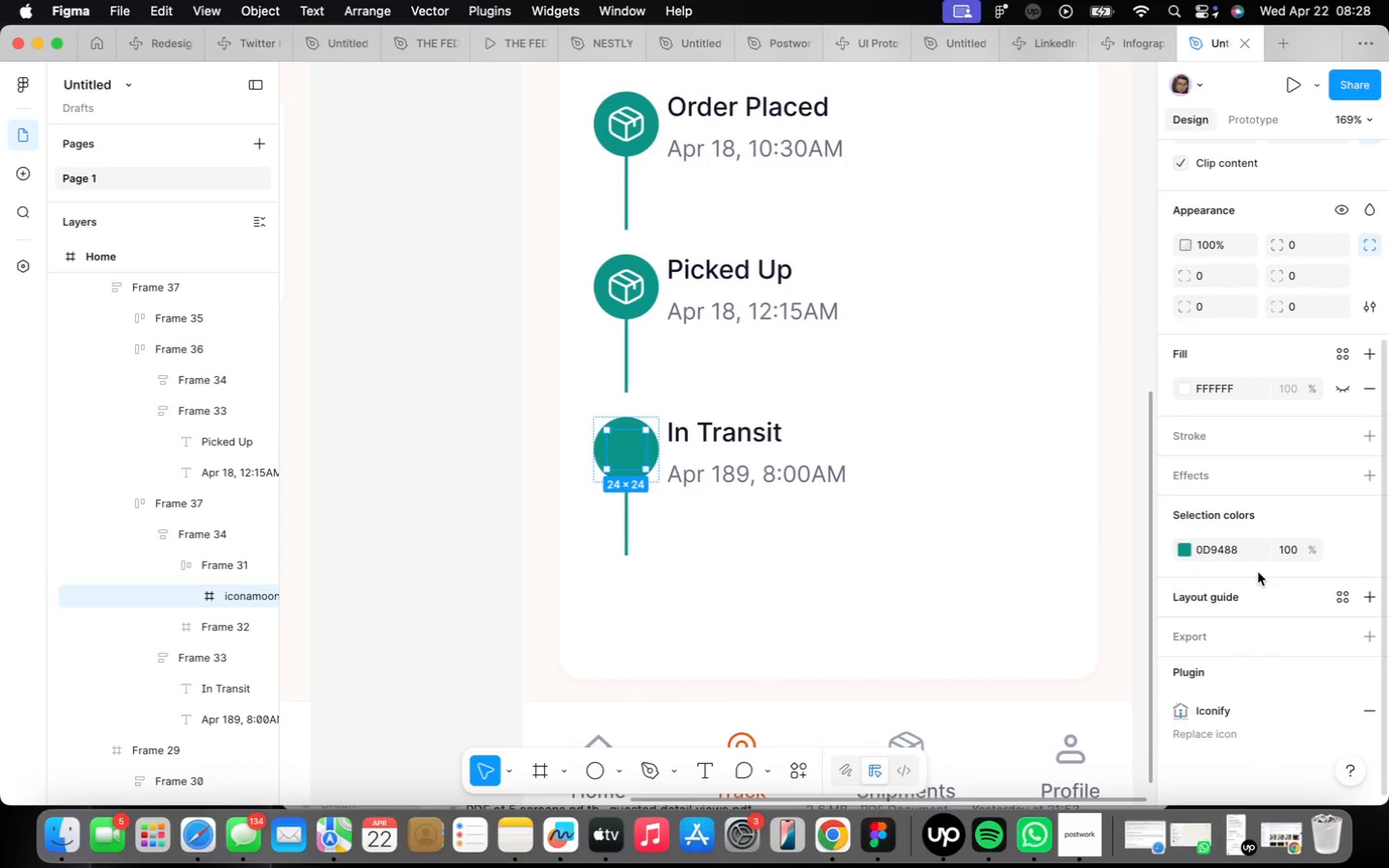 
left_click([1260, 558])
 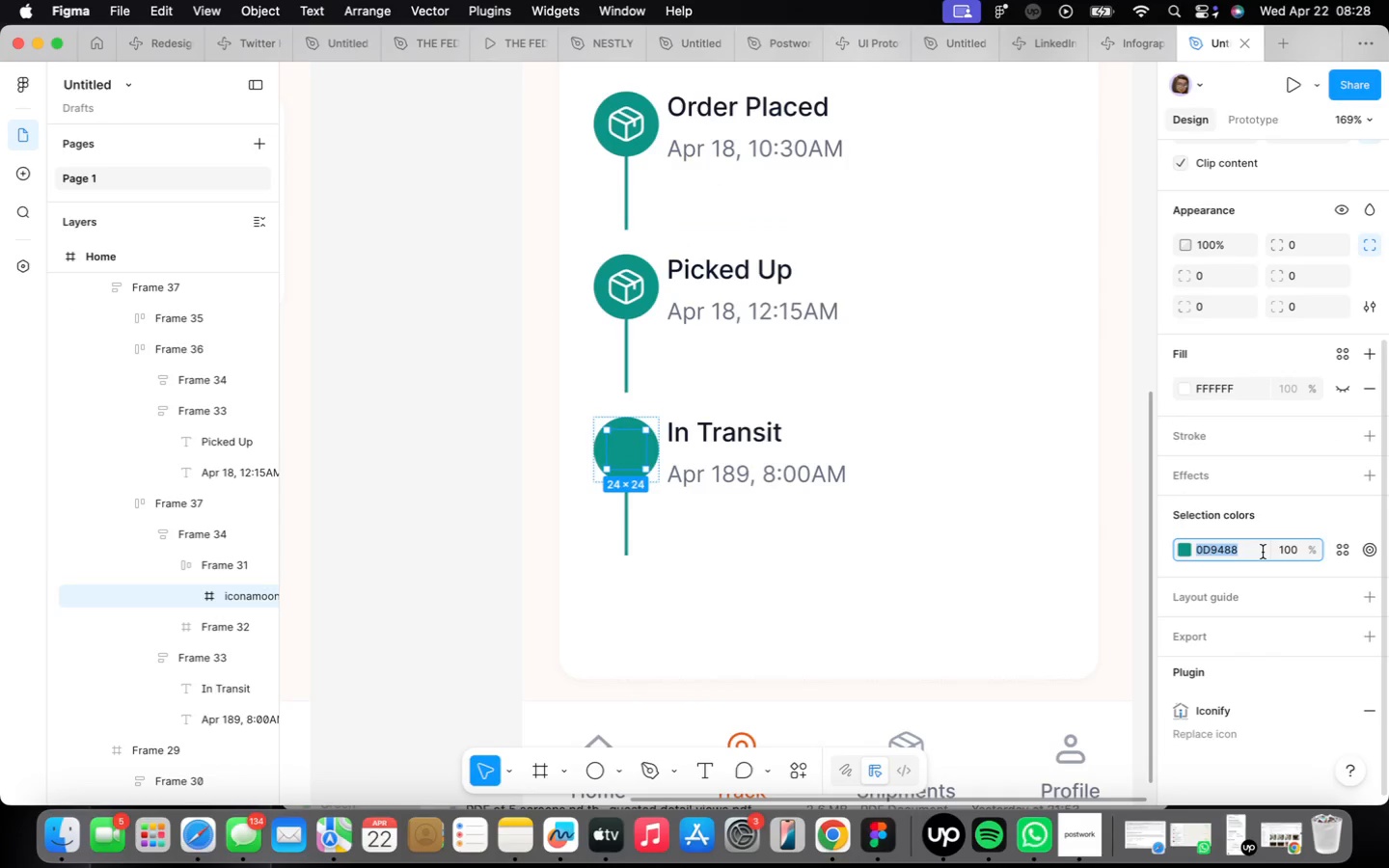 
type(ffffff)
 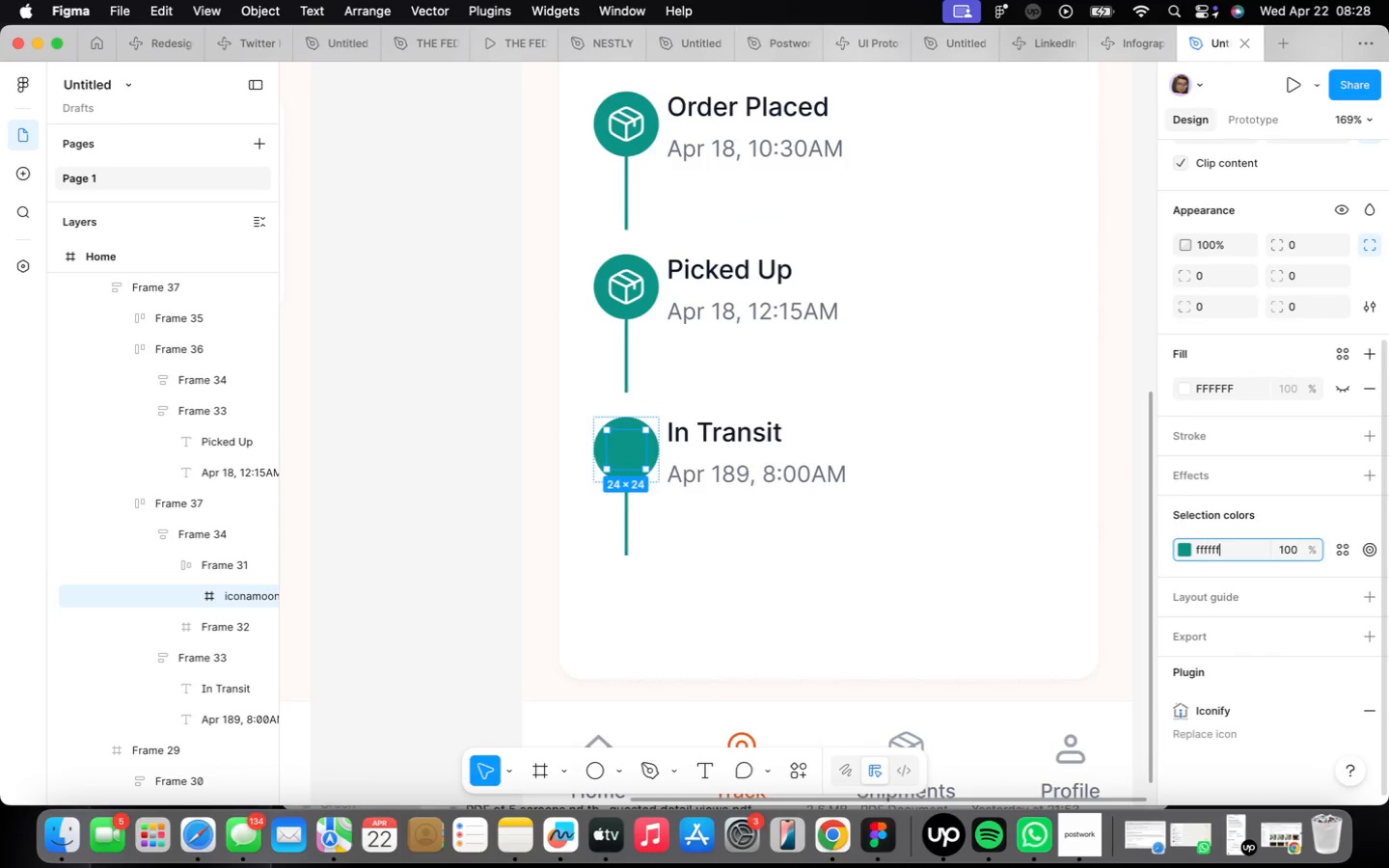 
key(Enter)
 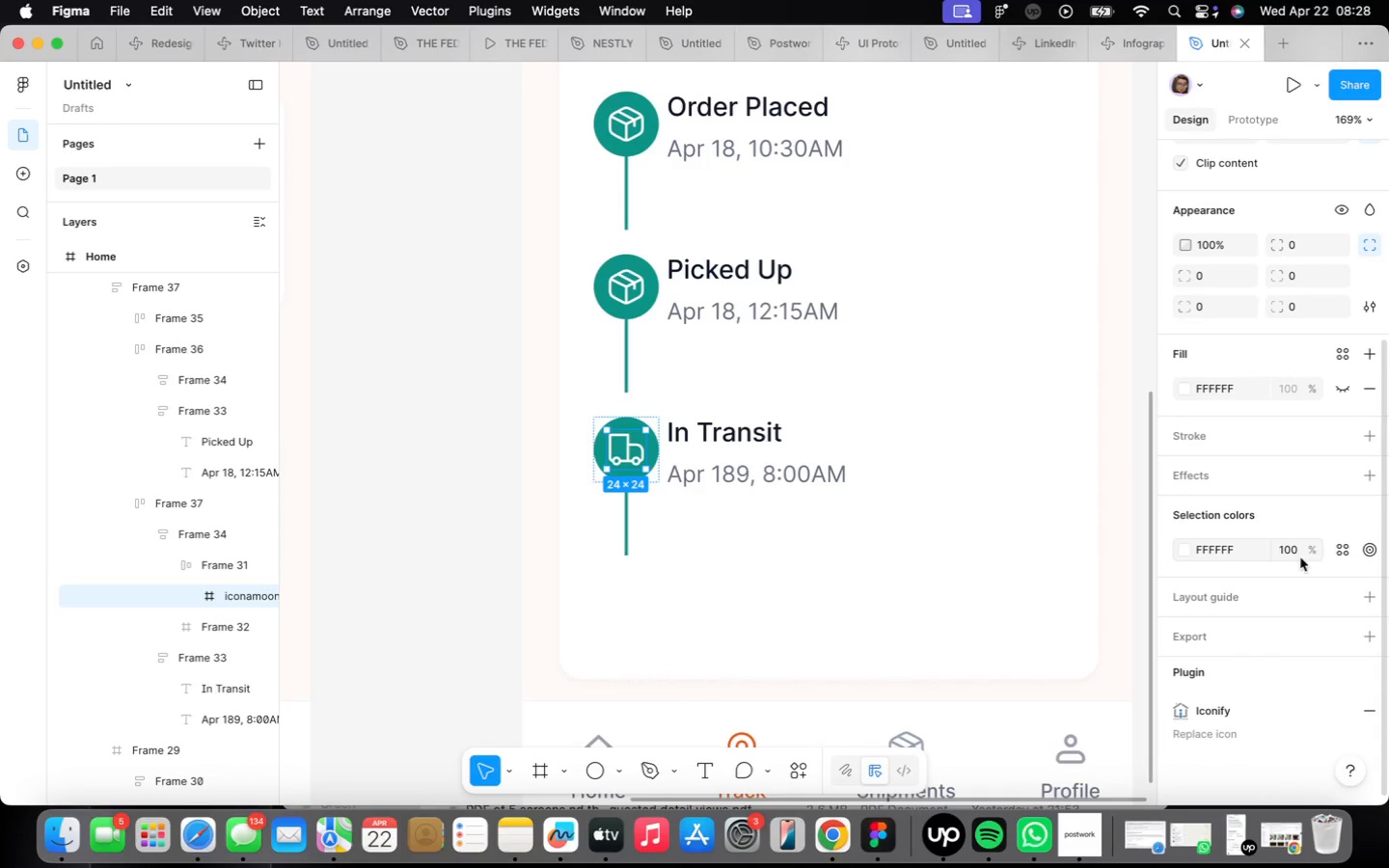 
left_click([1031, 612])
 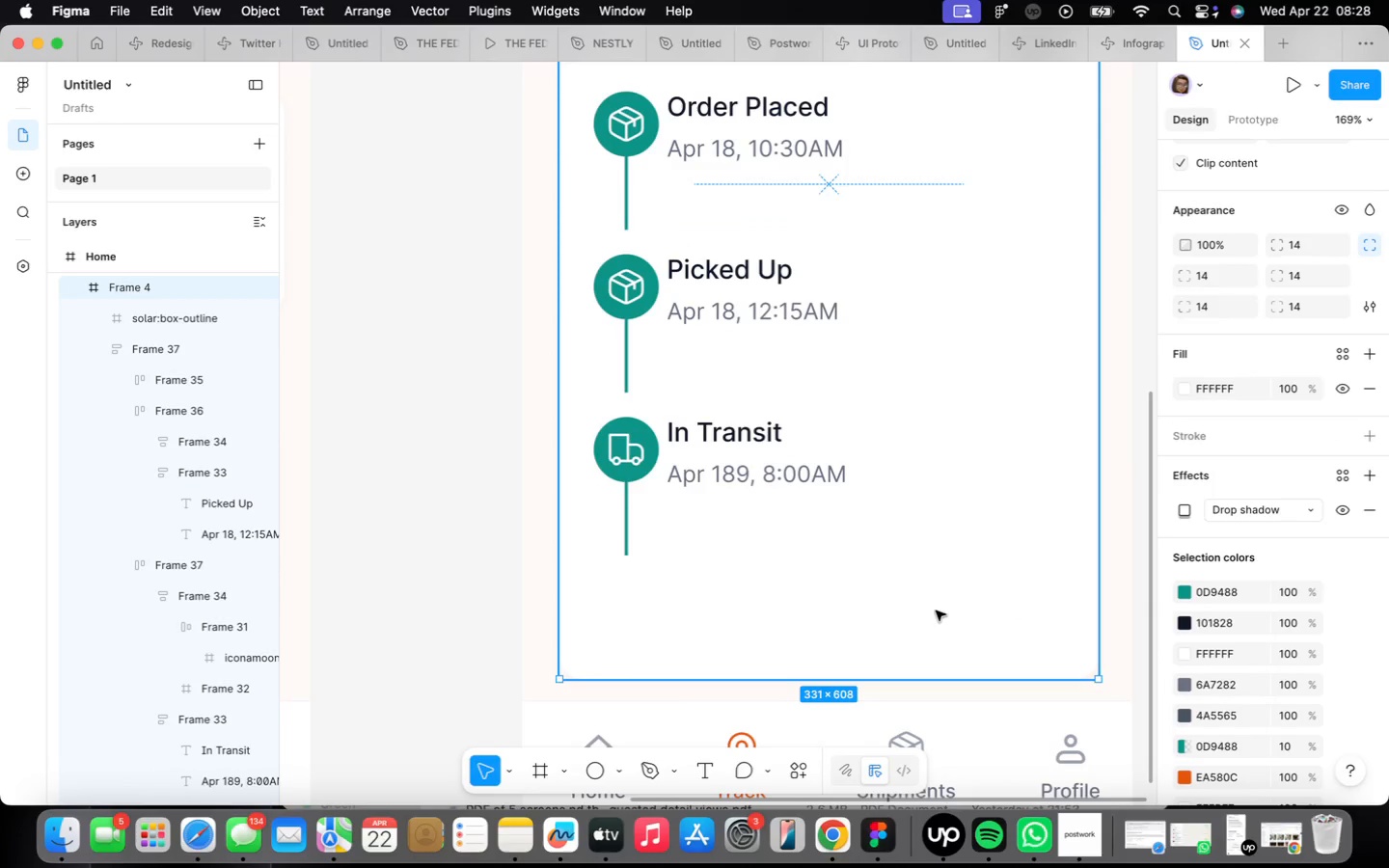 
scroll: coordinate [793, 506], scroll_direction: down, amount: 13.0
 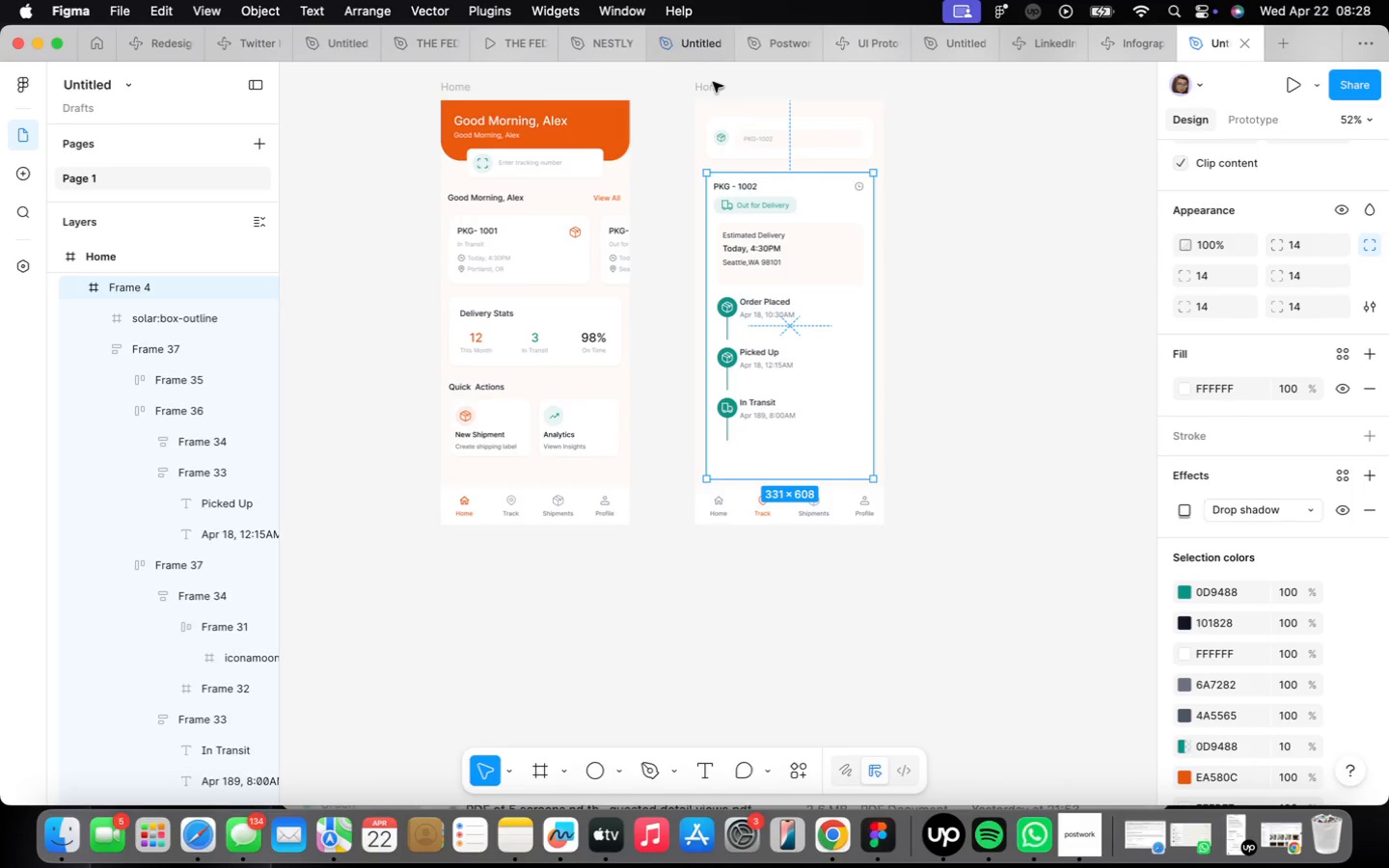 
left_click([718, 89])
 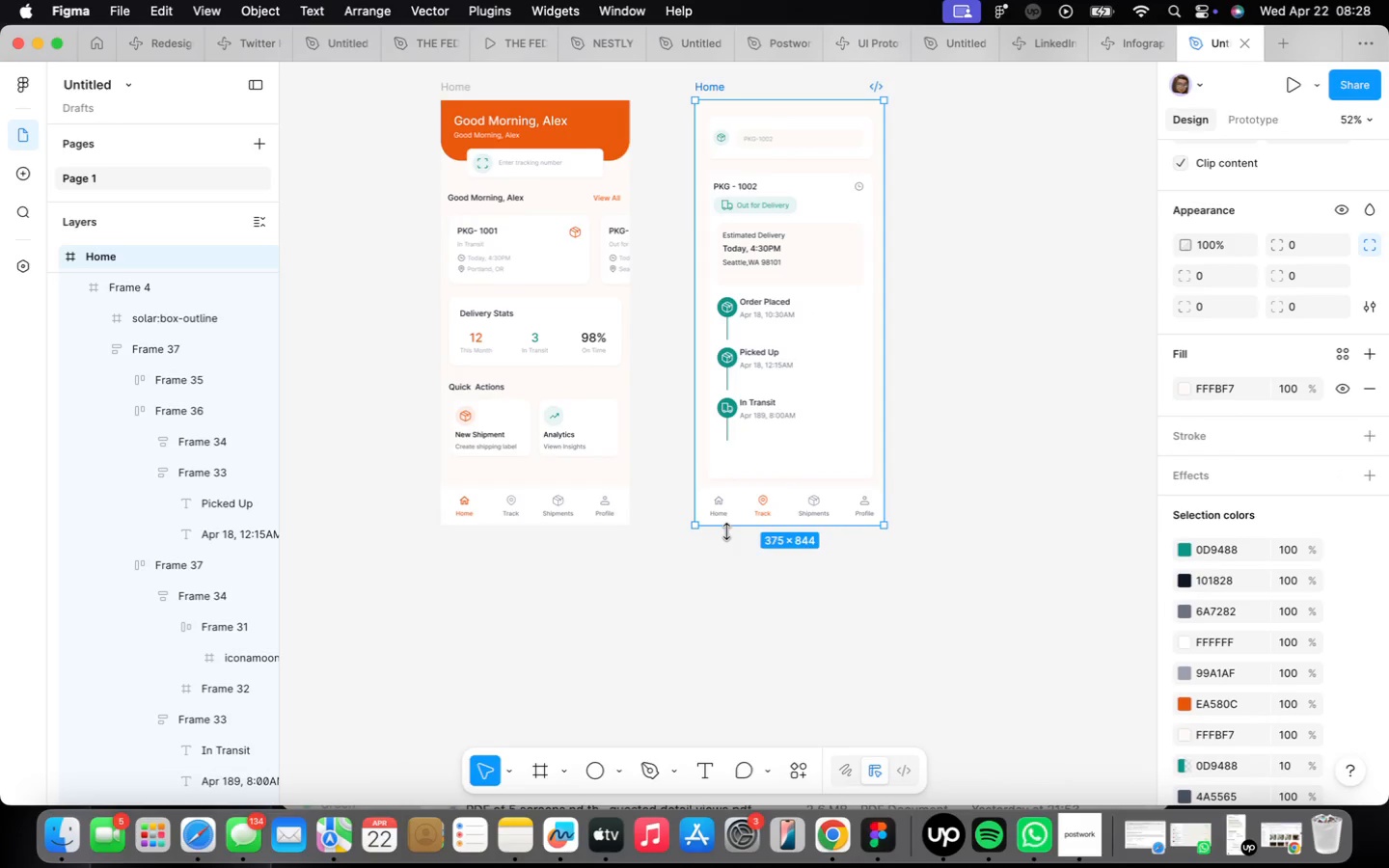 
left_click_drag(start_coordinate=[724, 524], to_coordinate=[730, 607])
 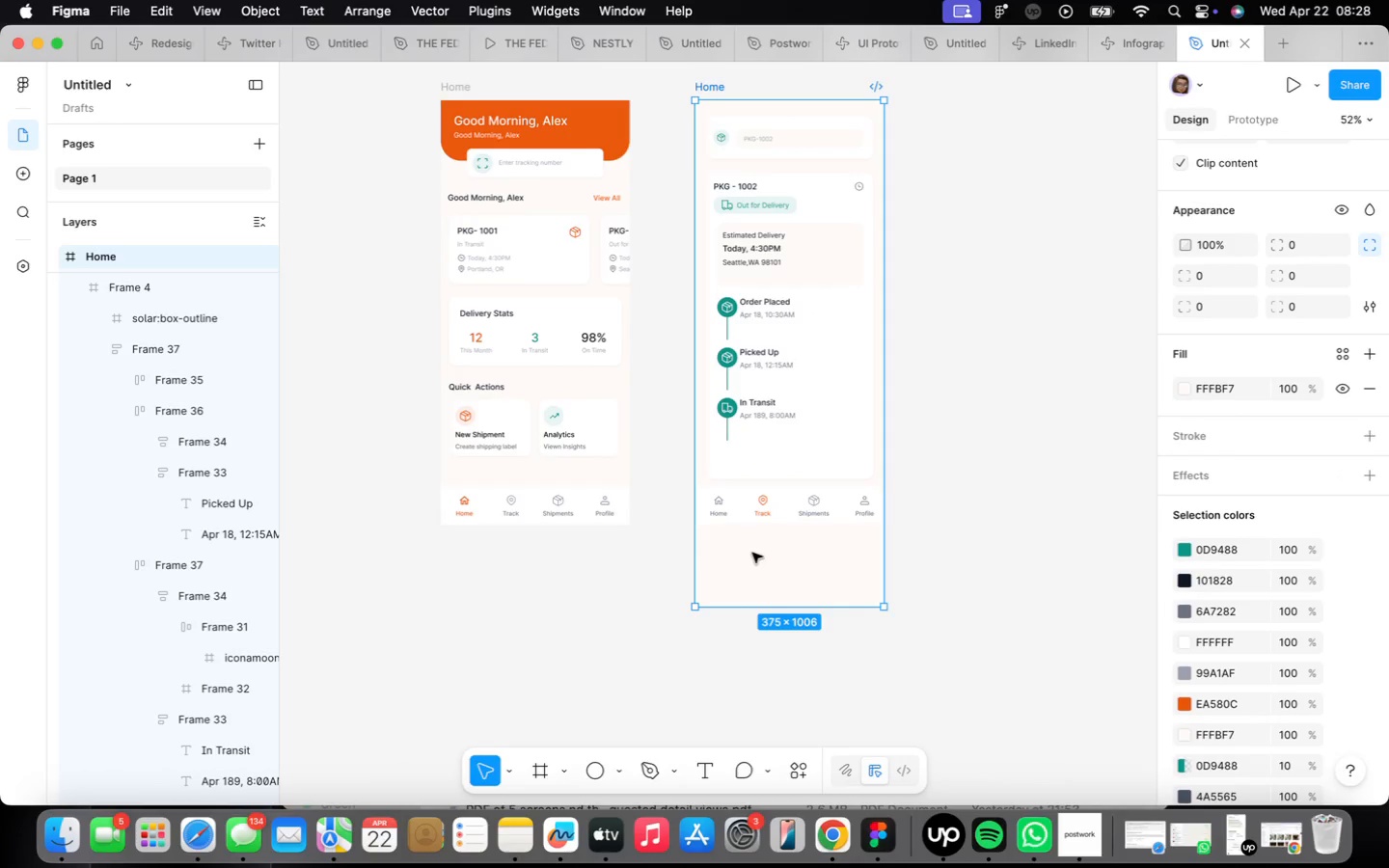 
left_click([770, 499])
 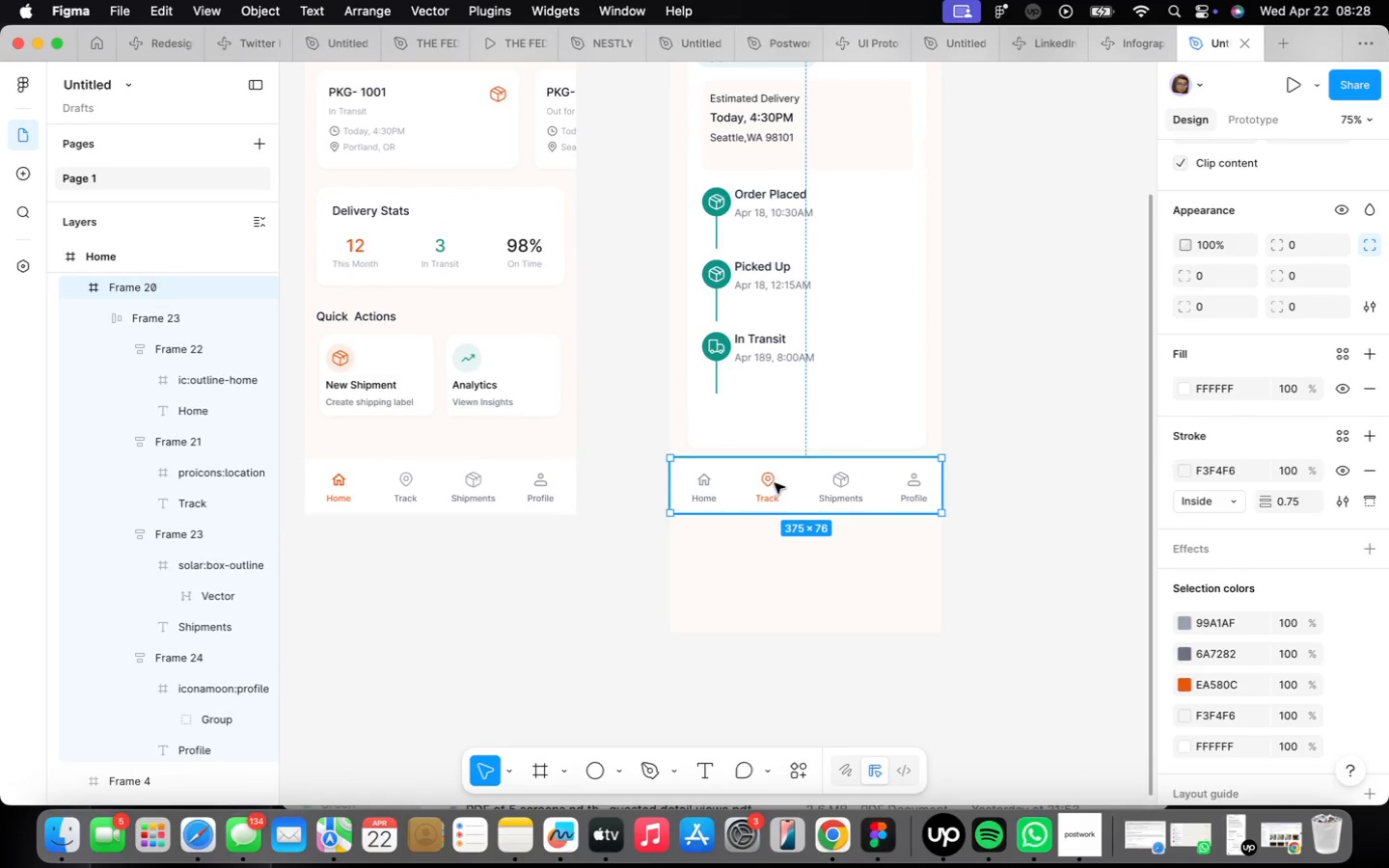 
scroll: coordinate [753, 548], scroll_direction: up, amount: 3.0
 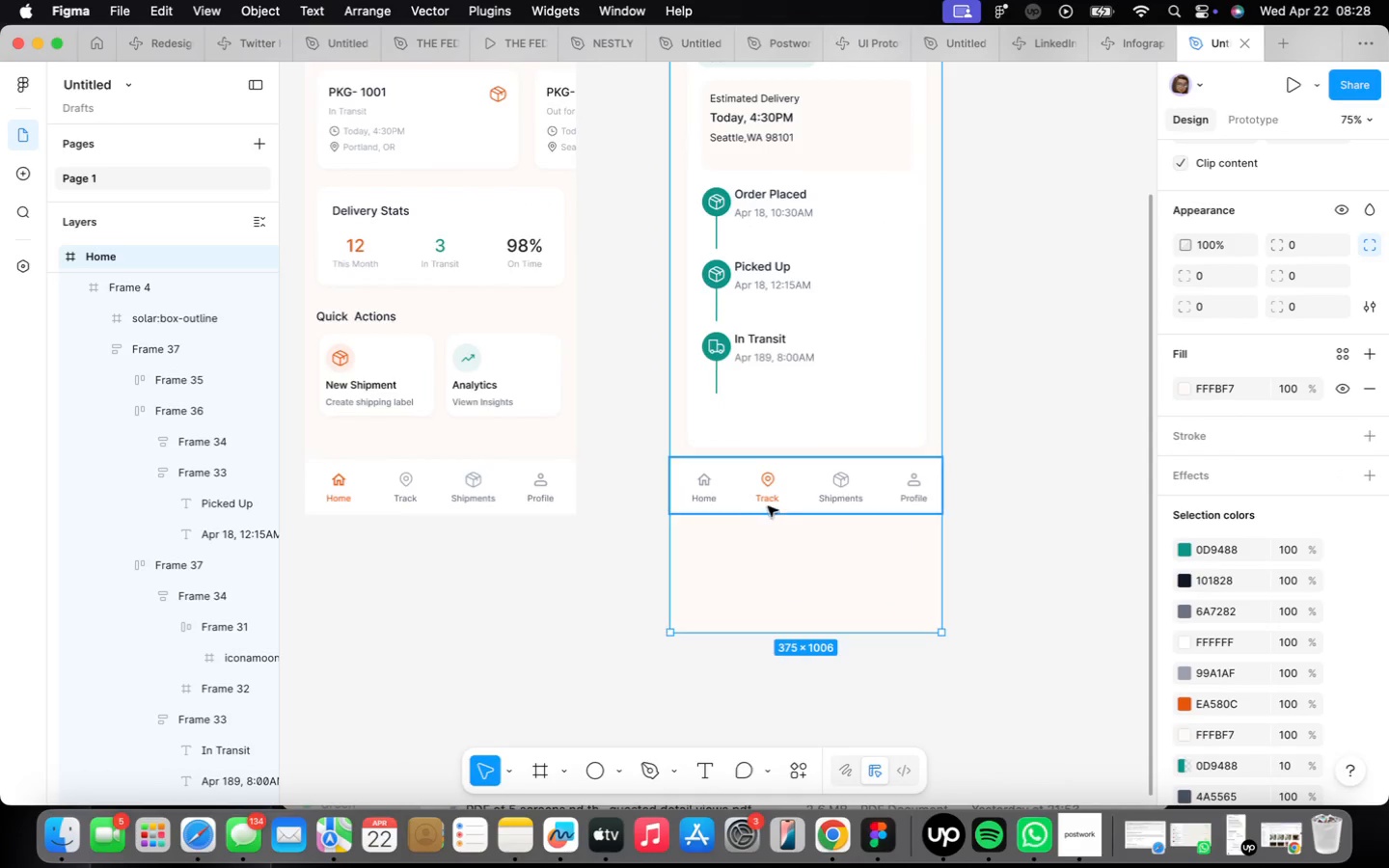 
left_click_drag(start_coordinate=[775, 483], to_coordinate=[774, 605])
 